 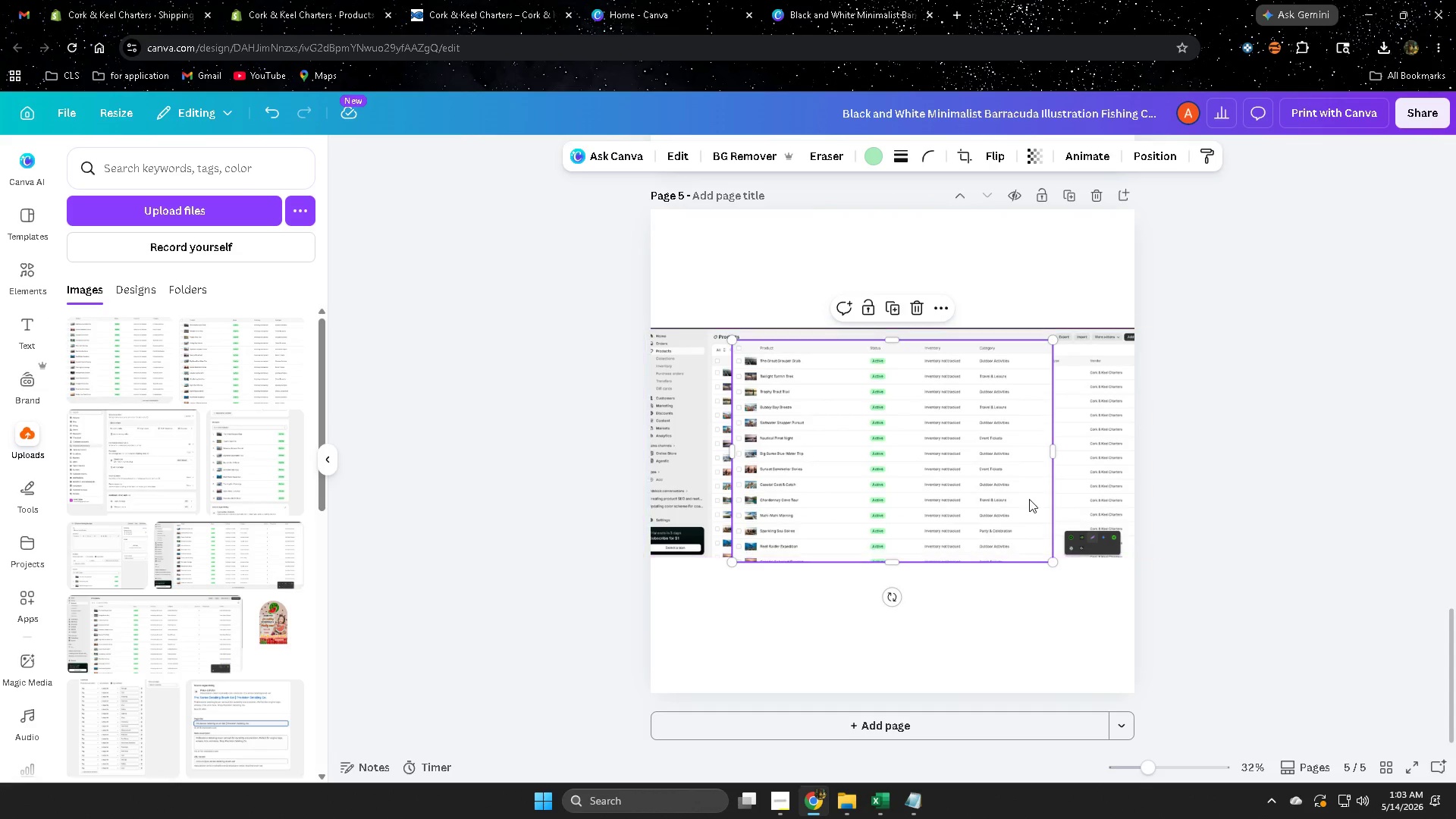 
key(Delete)
 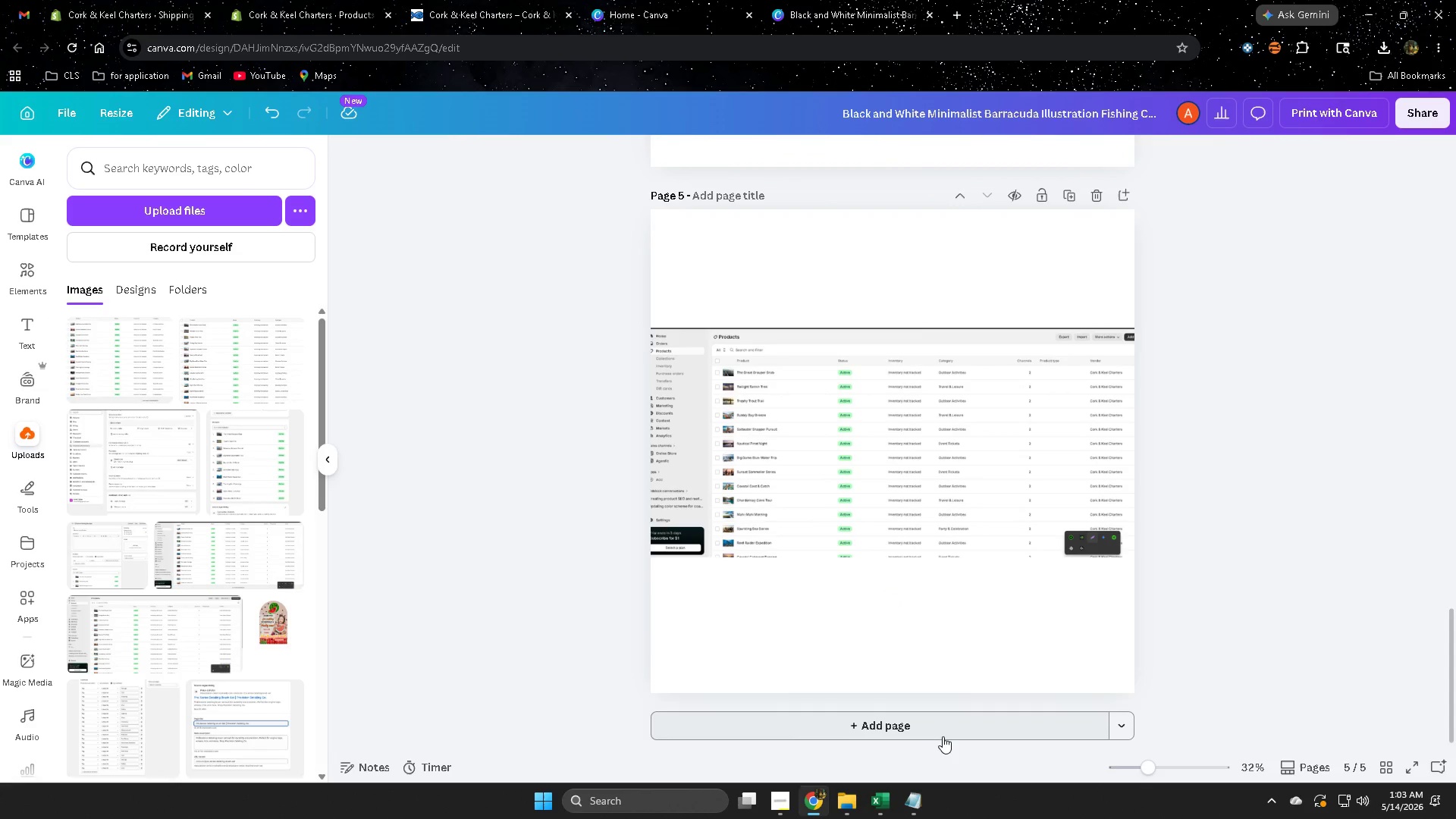 
left_click([943, 729])
 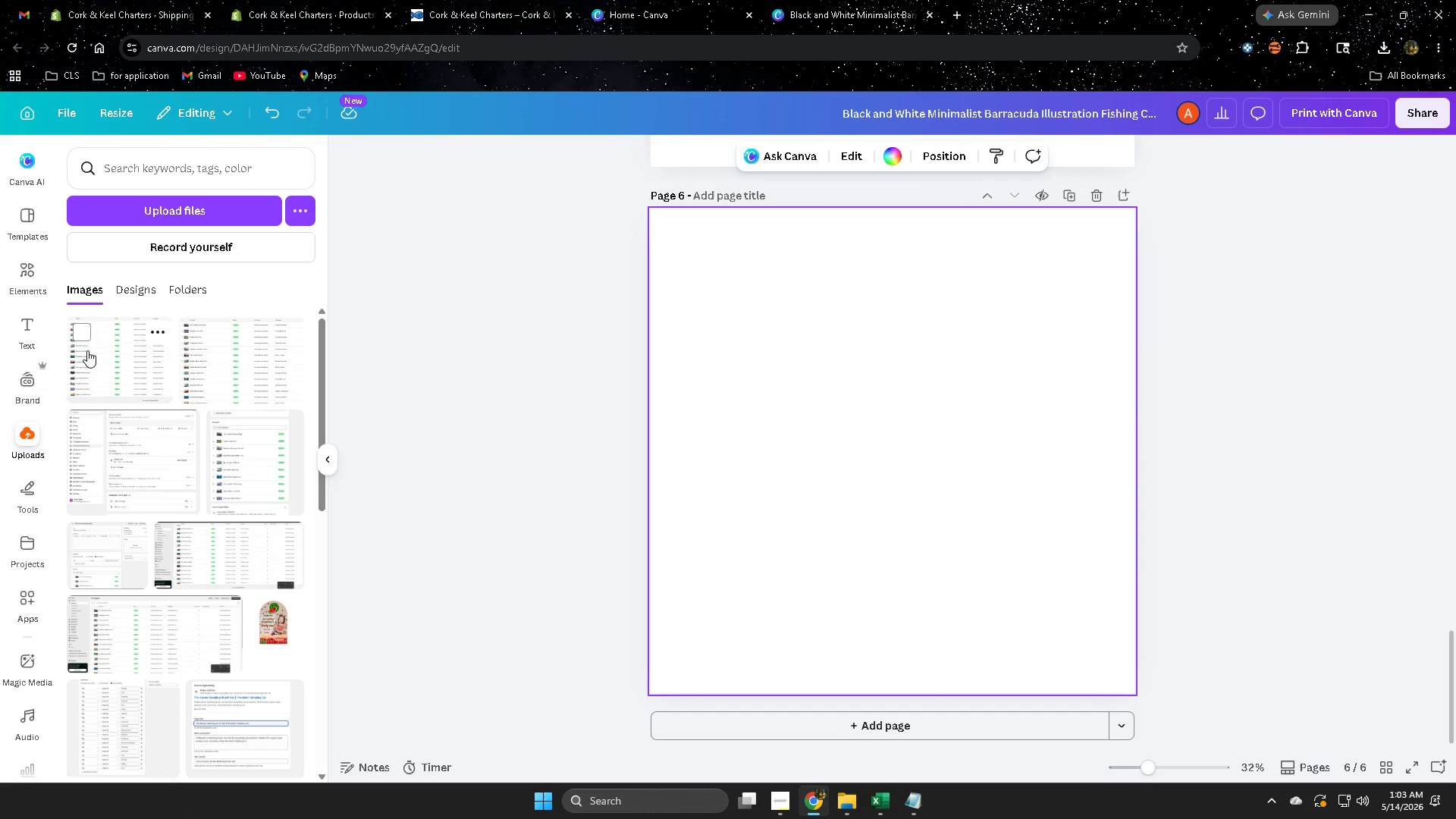 
left_click([269, 367])
 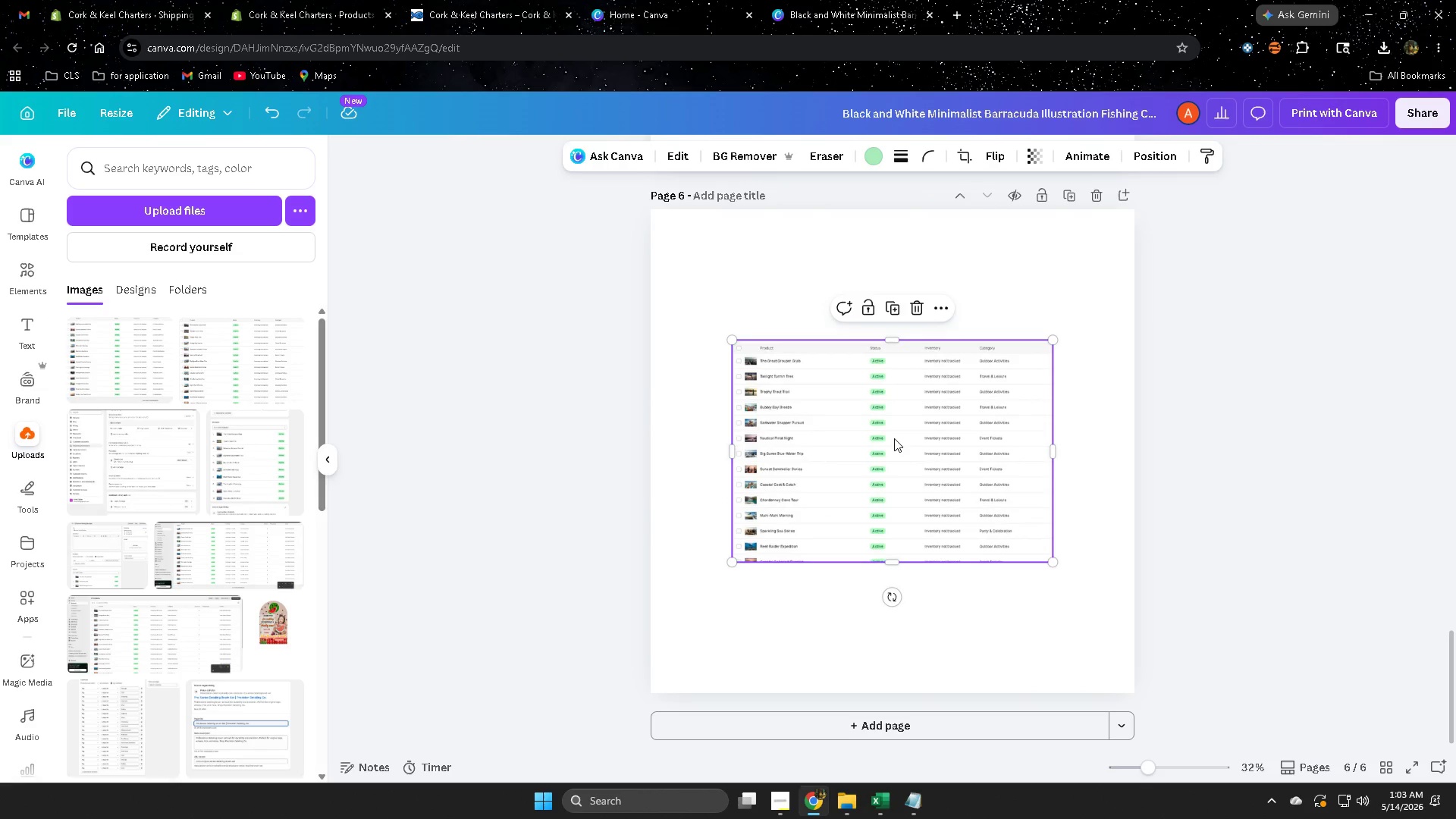 
left_click_drag(start_coordinate=[894, 438], to_coordinate=[815, 307])
 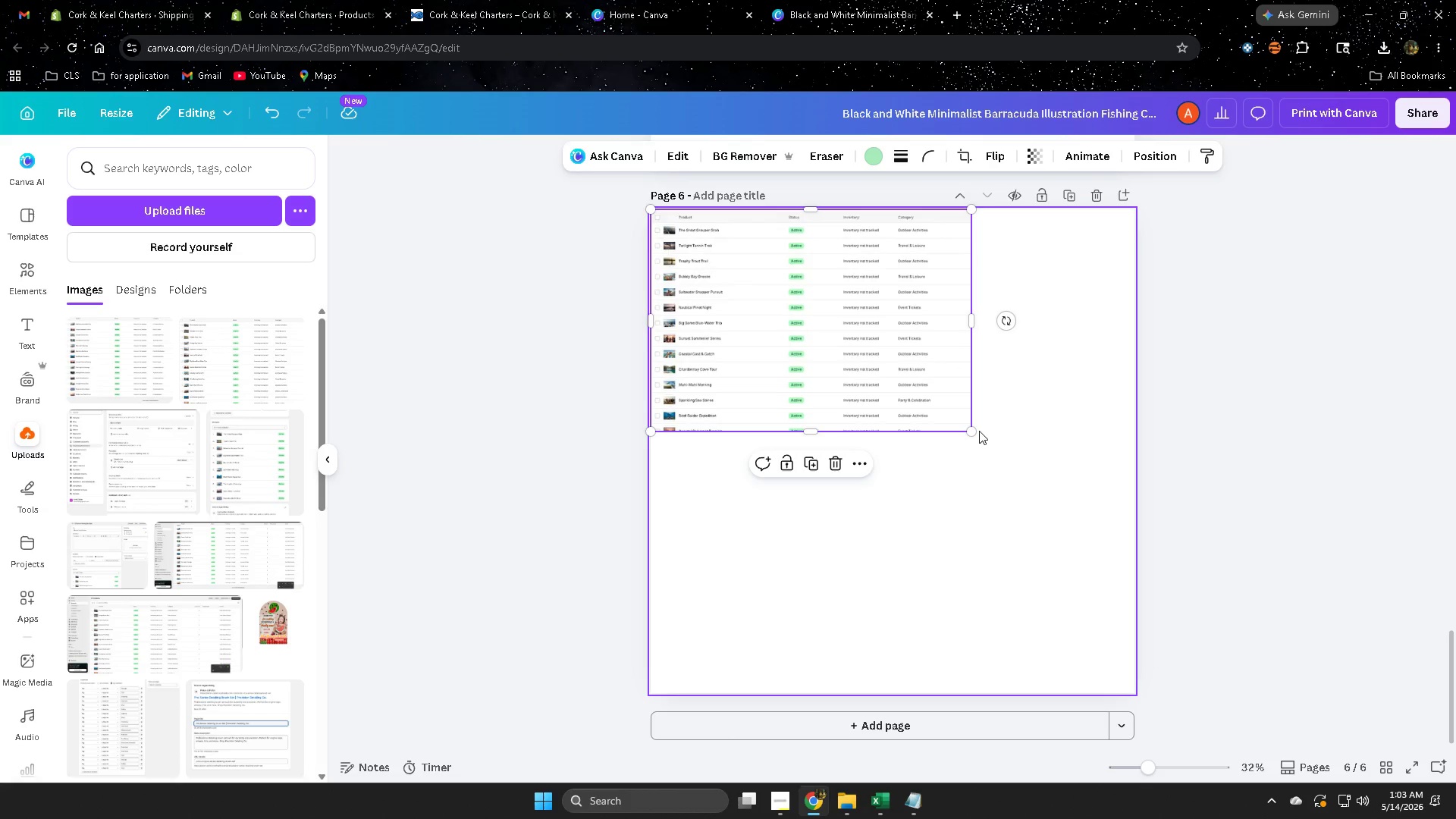 
left_click_drag(start_coordinate=[977, 430], to_coordinate=[1068, 704])
 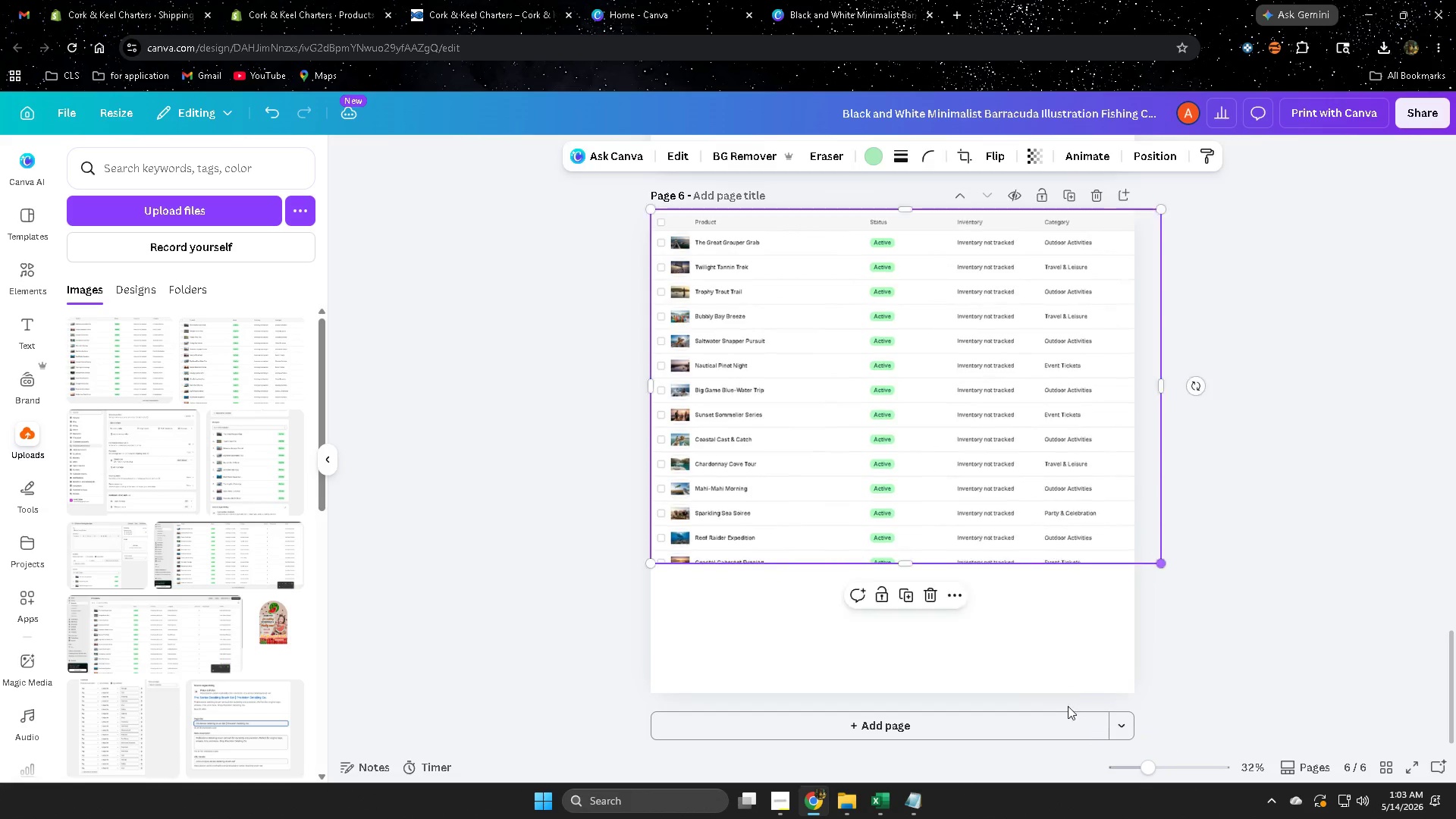 
left_click_drag(start_coordinate=[1068, 706], to_coordinate=[1071, 715])
 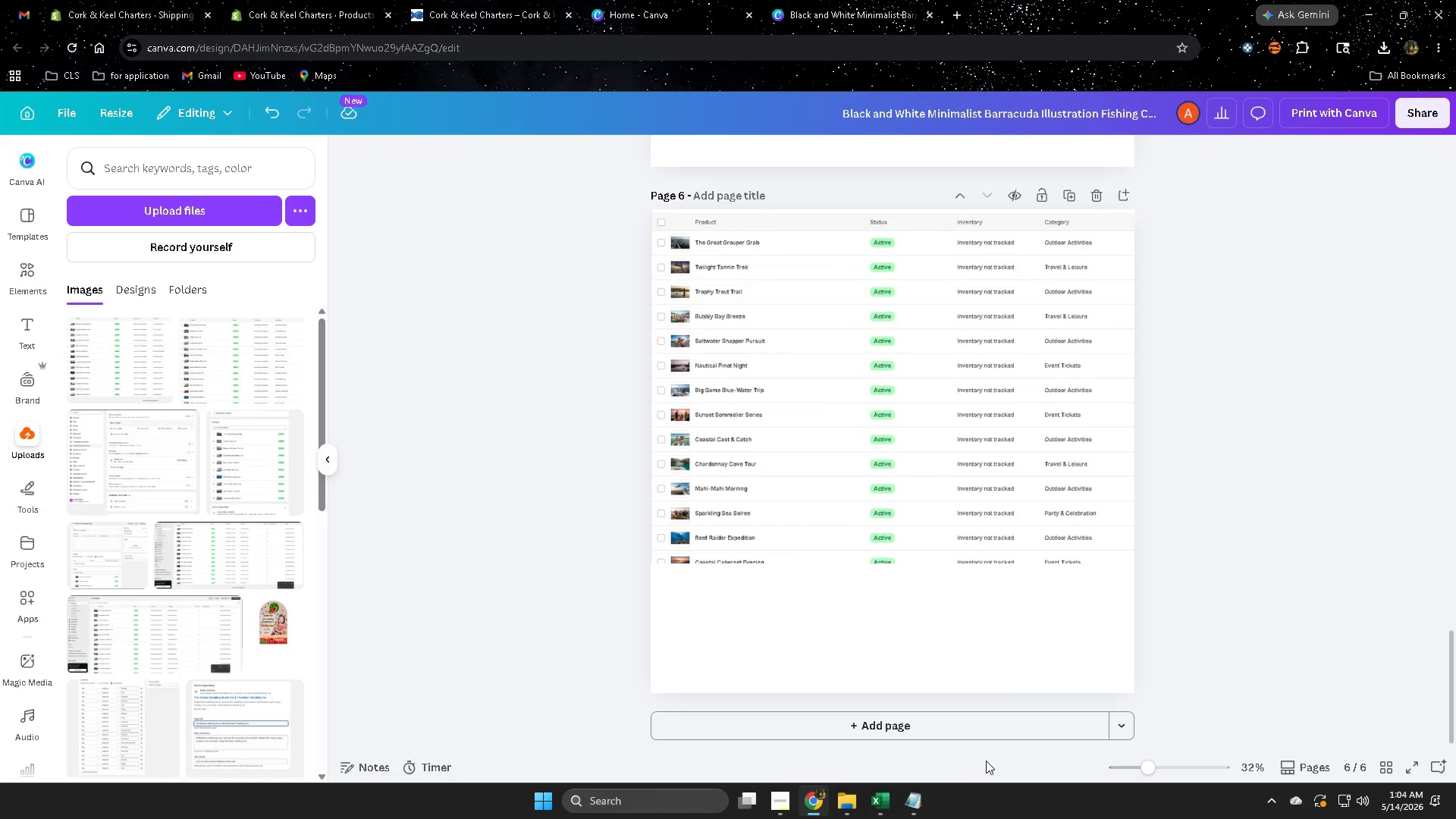 
left_click([968, 729])
 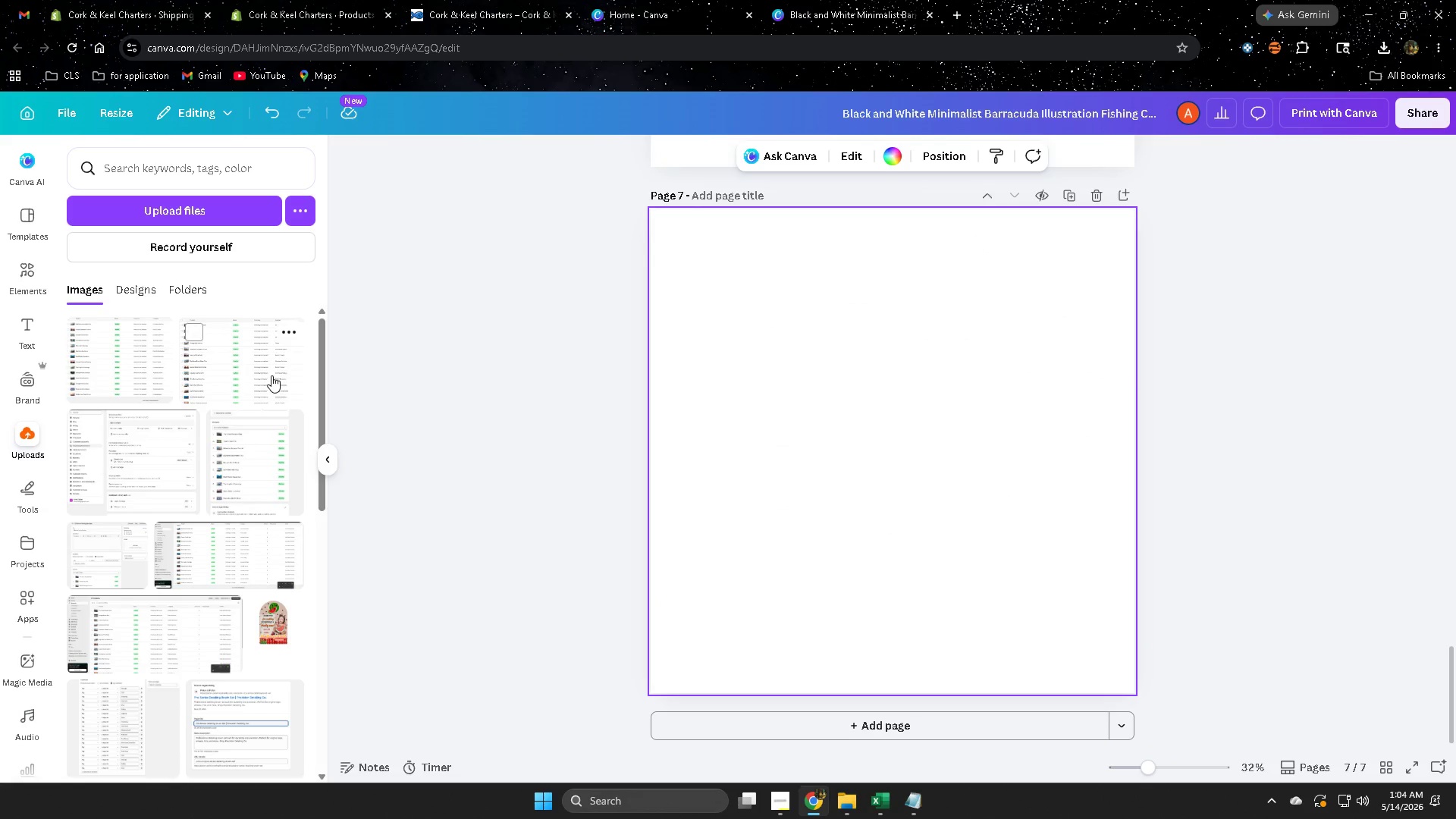 
left_click([231, 368])
 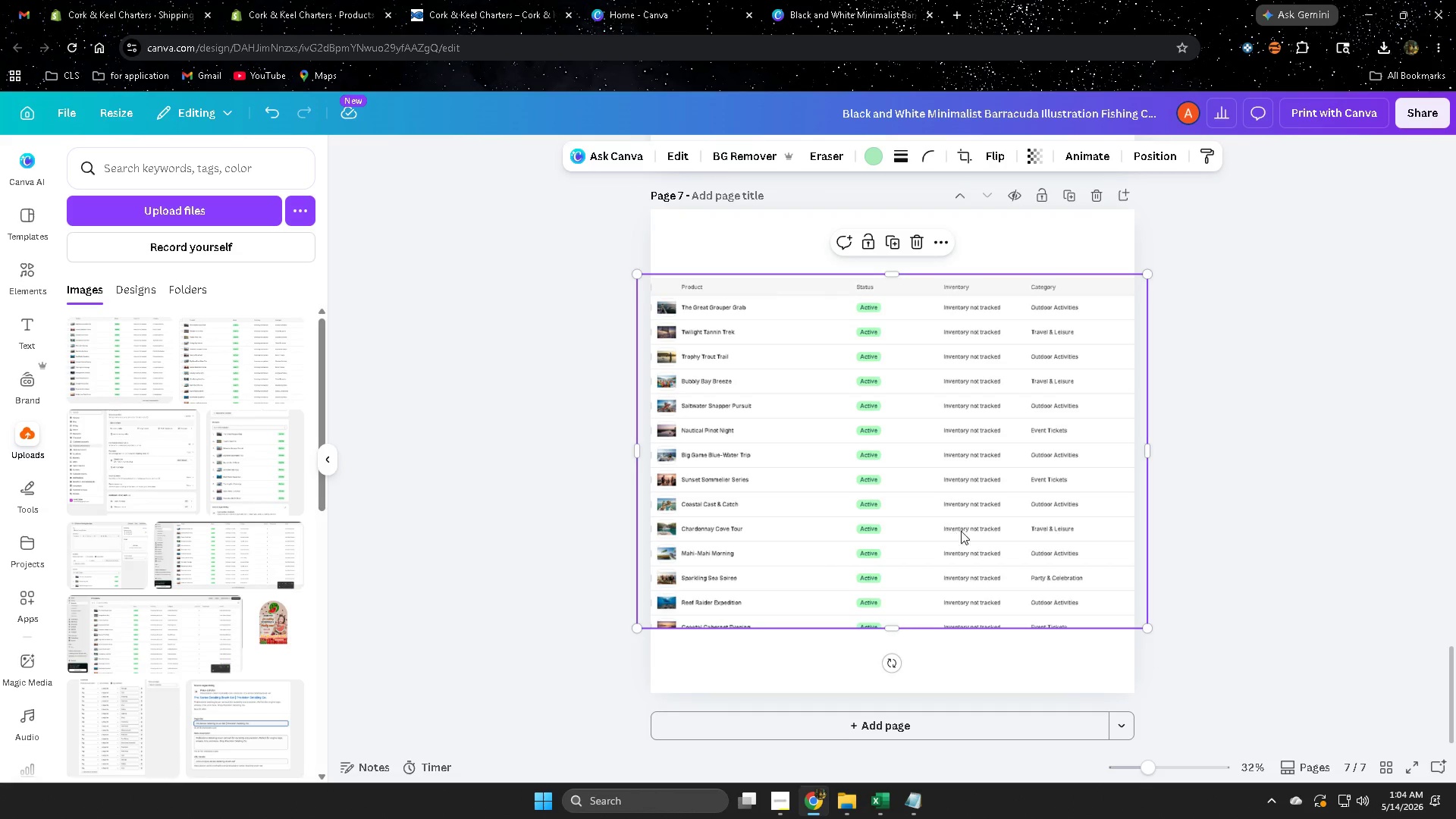 
left_click_drag(start_coordinate=[995, 535], to_coordinate=[1007, 488])
 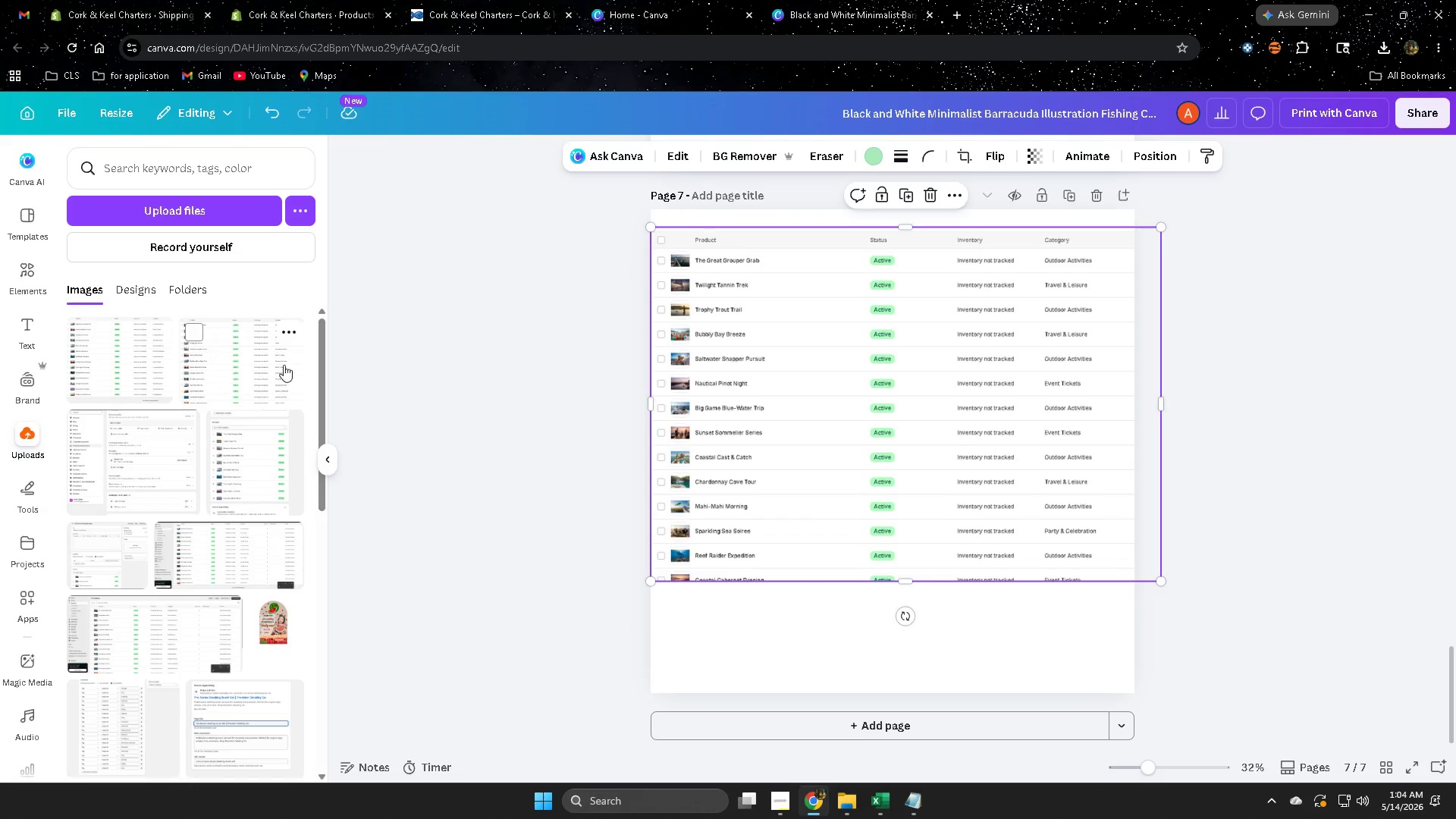 
key(Delete)
 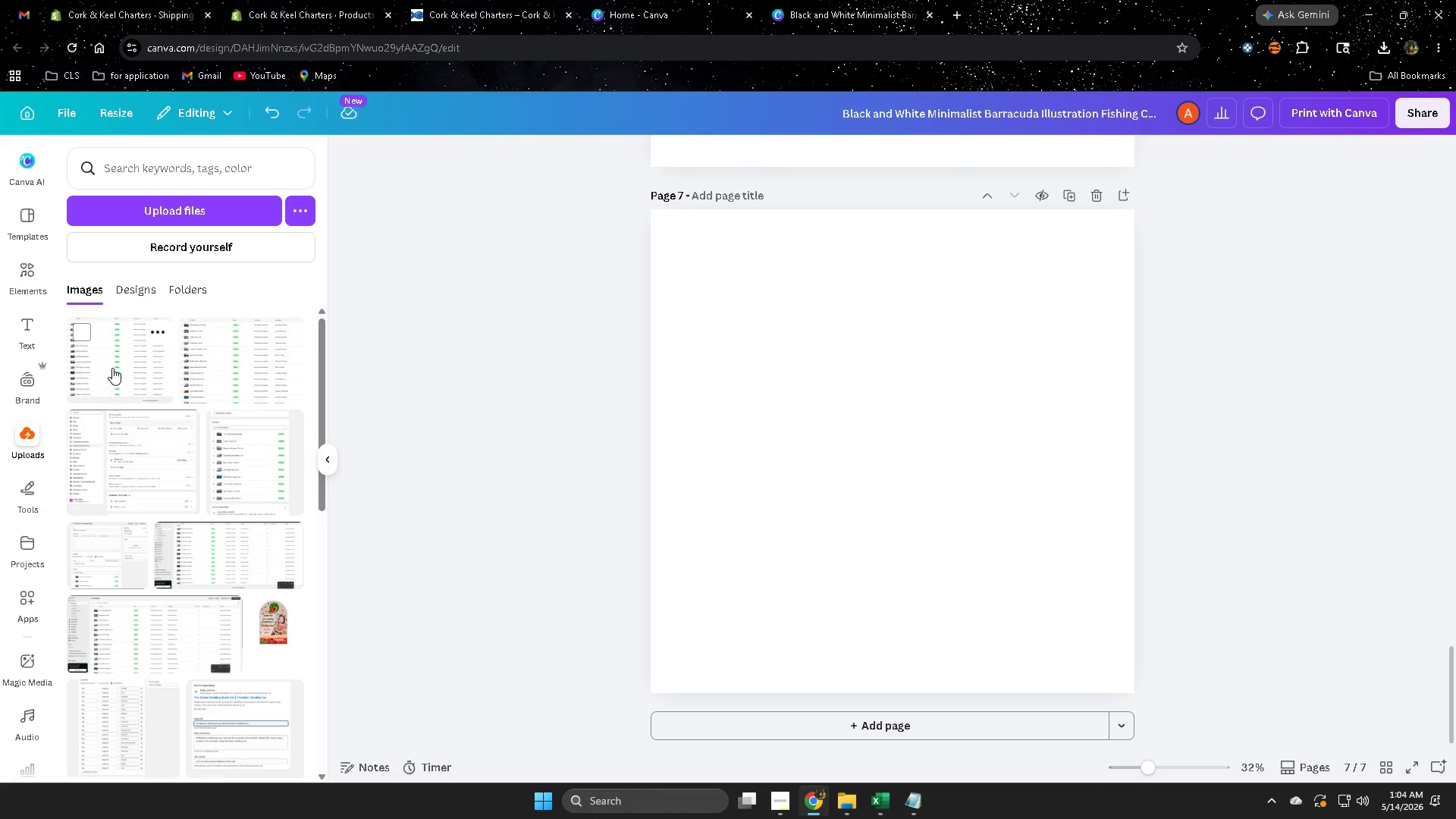 
left_click([112, 368])
 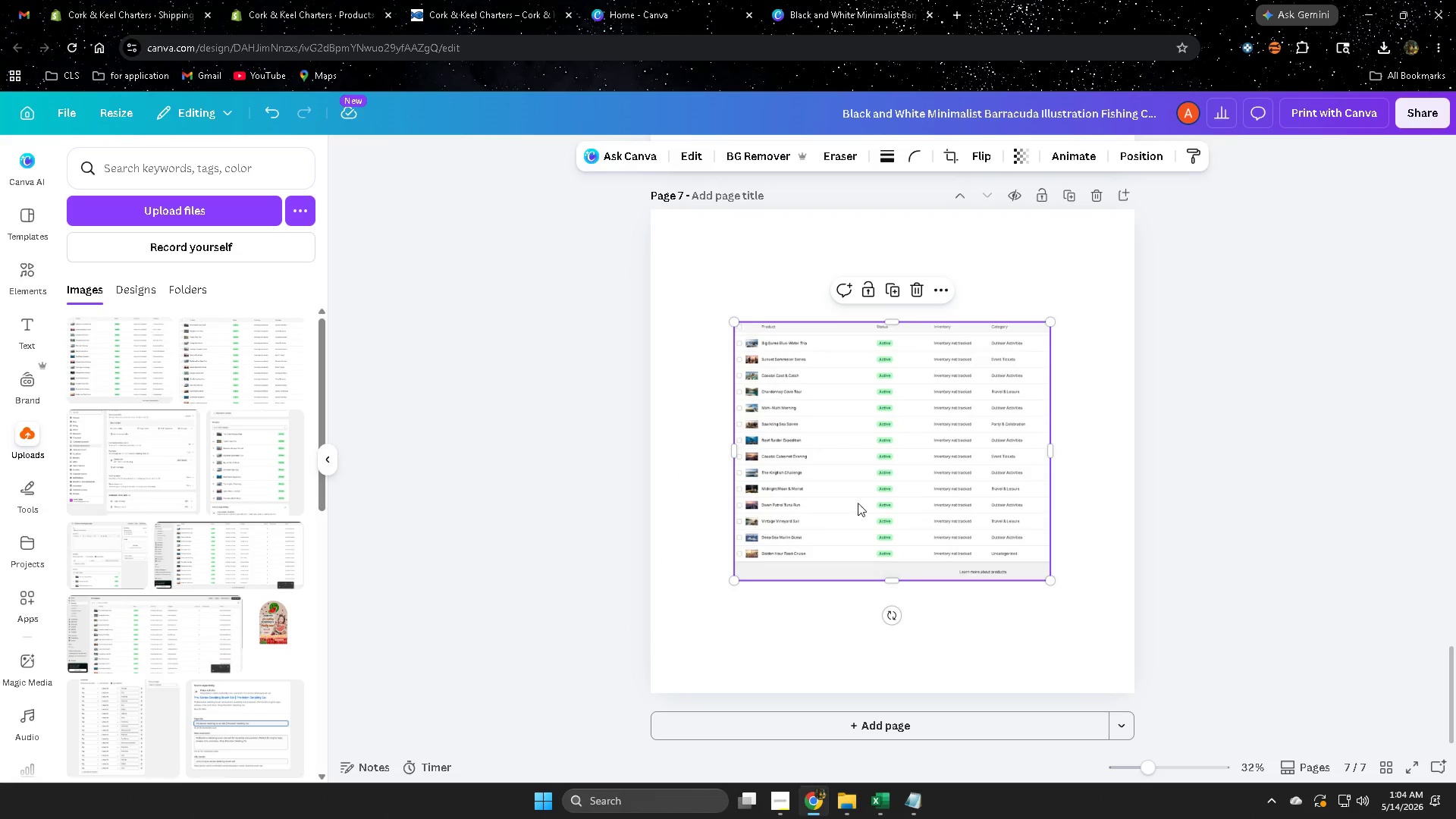 
left_click_drag(start_coordinate=[927, 510], to_coordinate=[847, 406])
 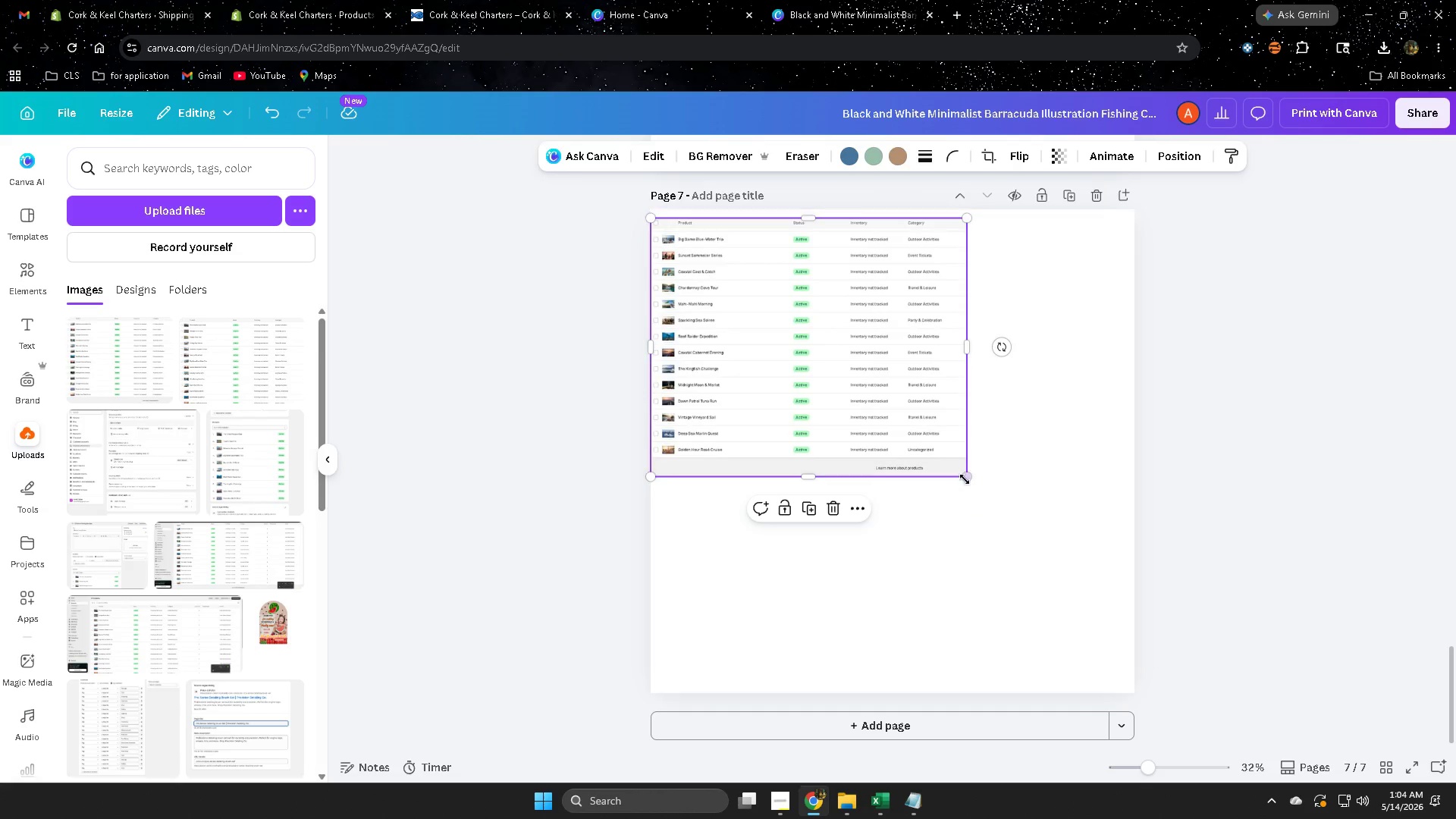 
left_click_drag(start_coordinate=[965, 475], to_coordinate=[1085, 718])
 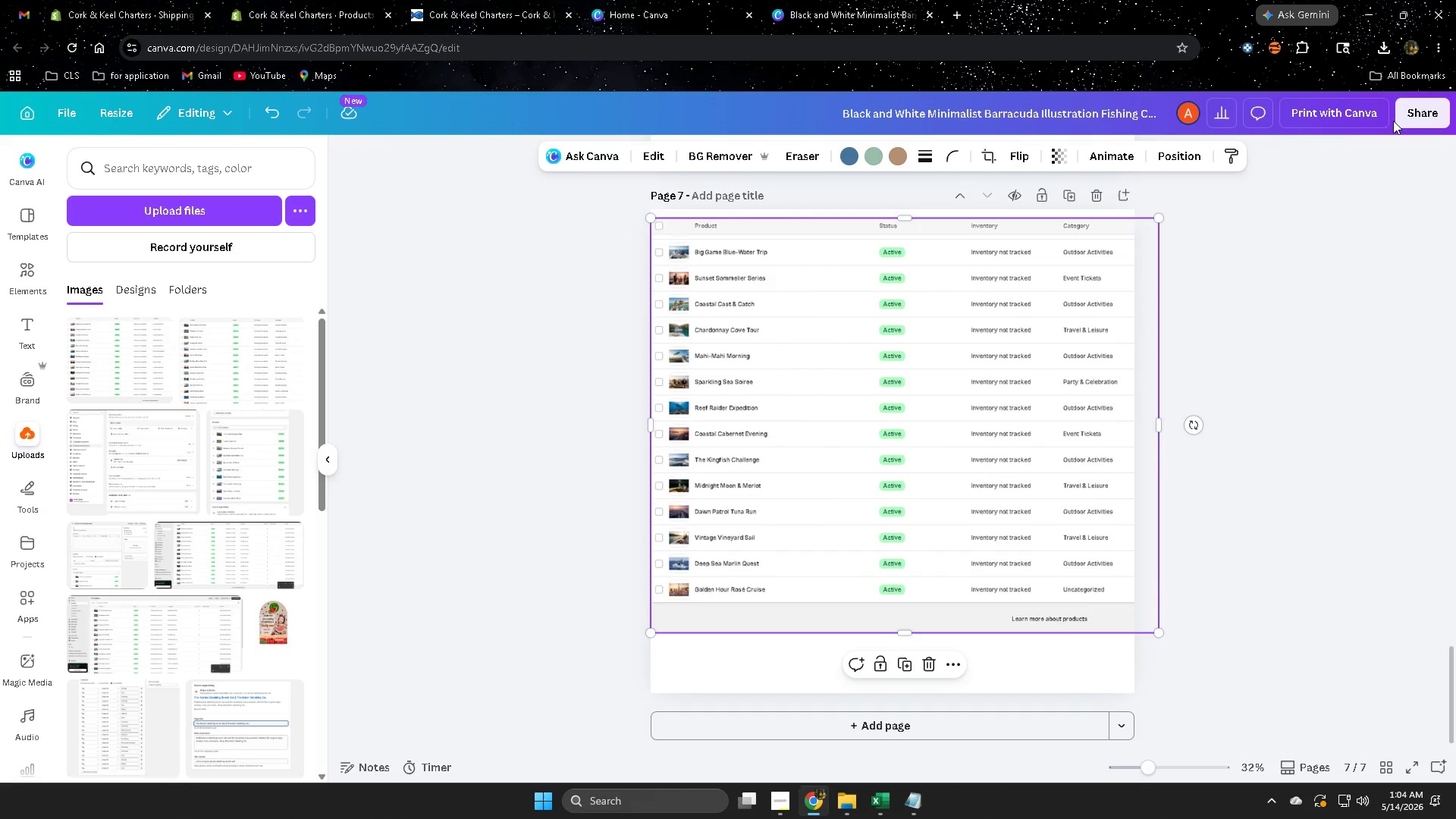 
left_click([1421, 115])
 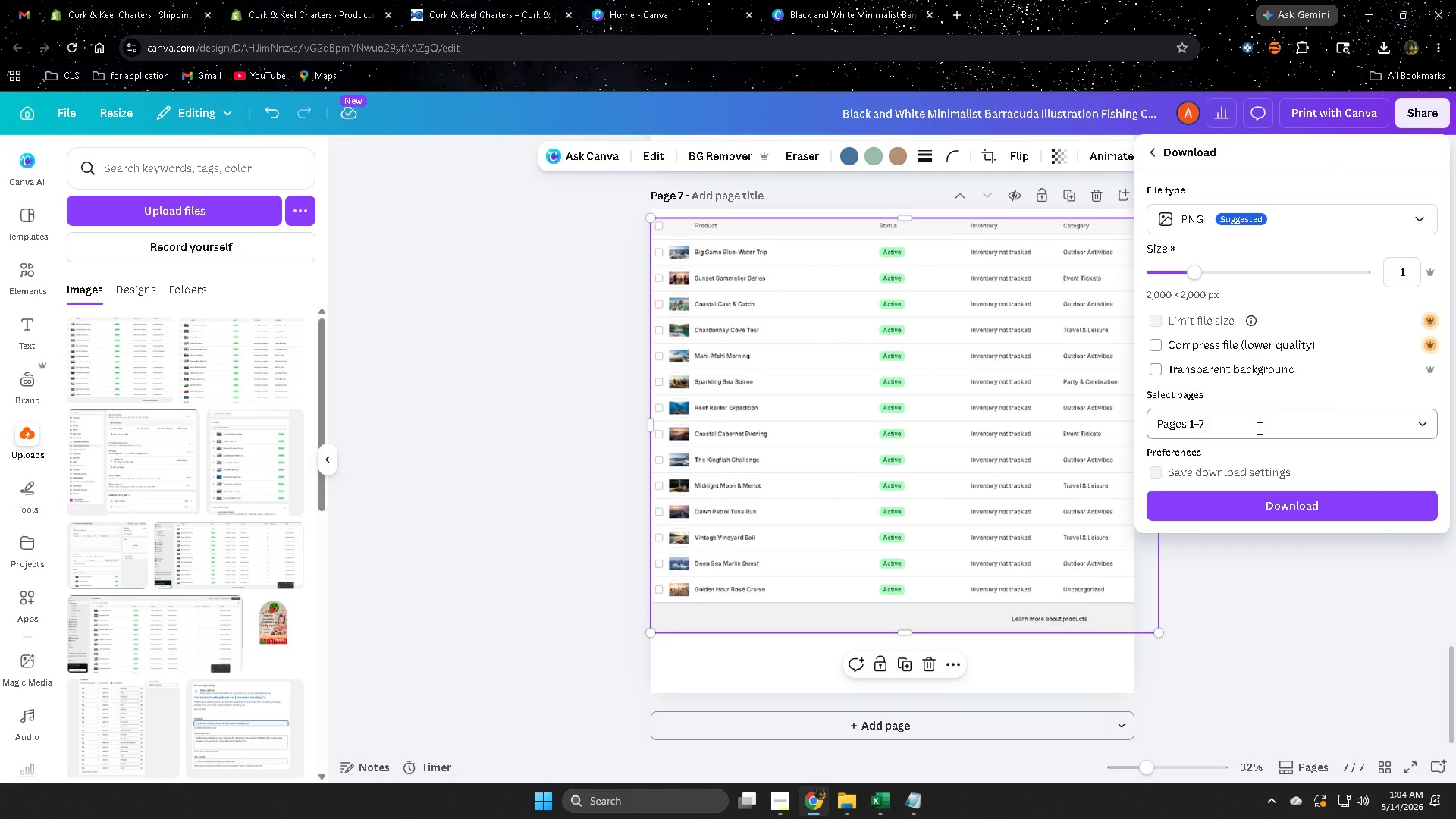 
left_click([1332, 223])
 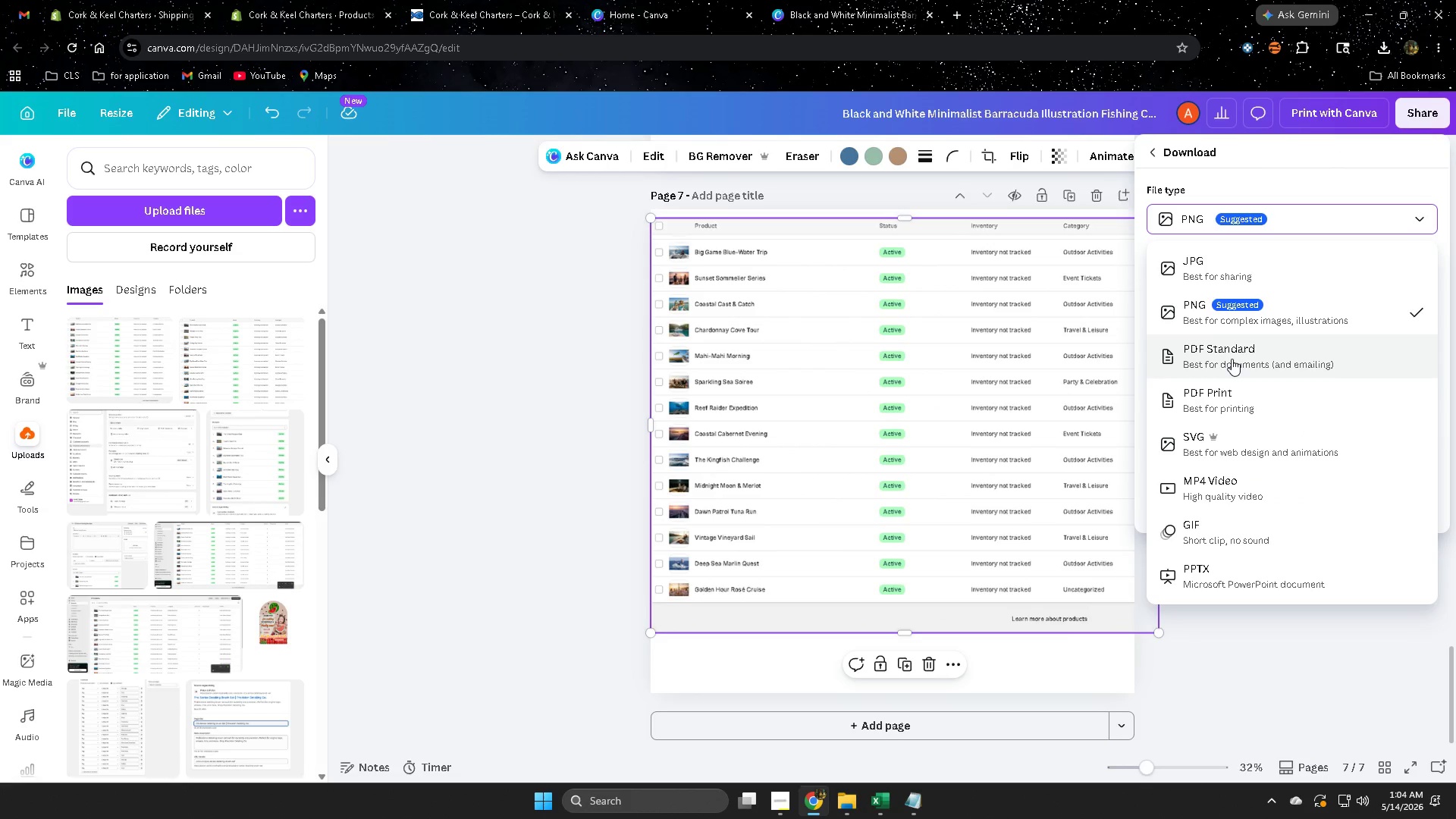 
left_click([1232, 359])
 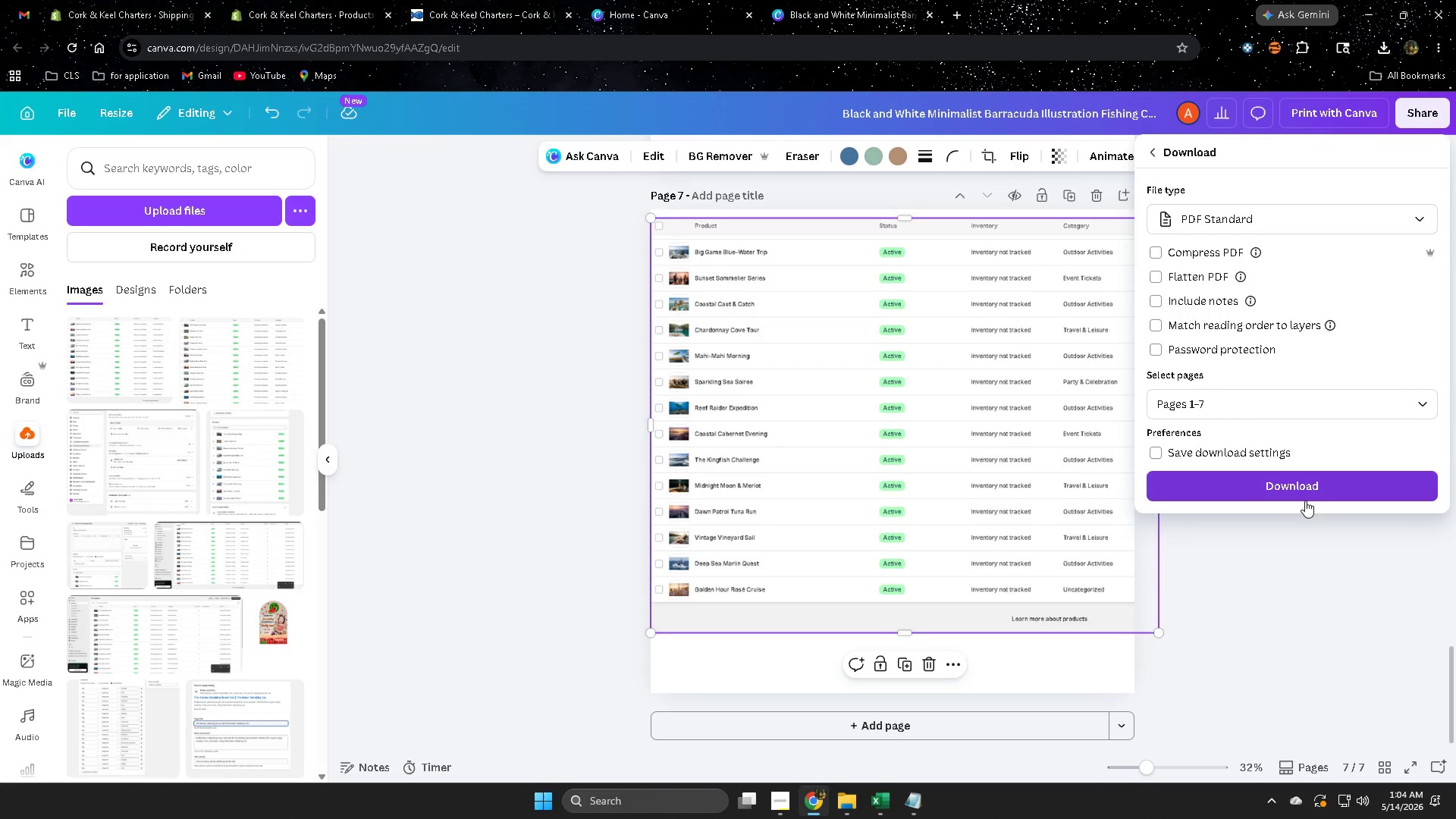 
left_click([1310, 486])
 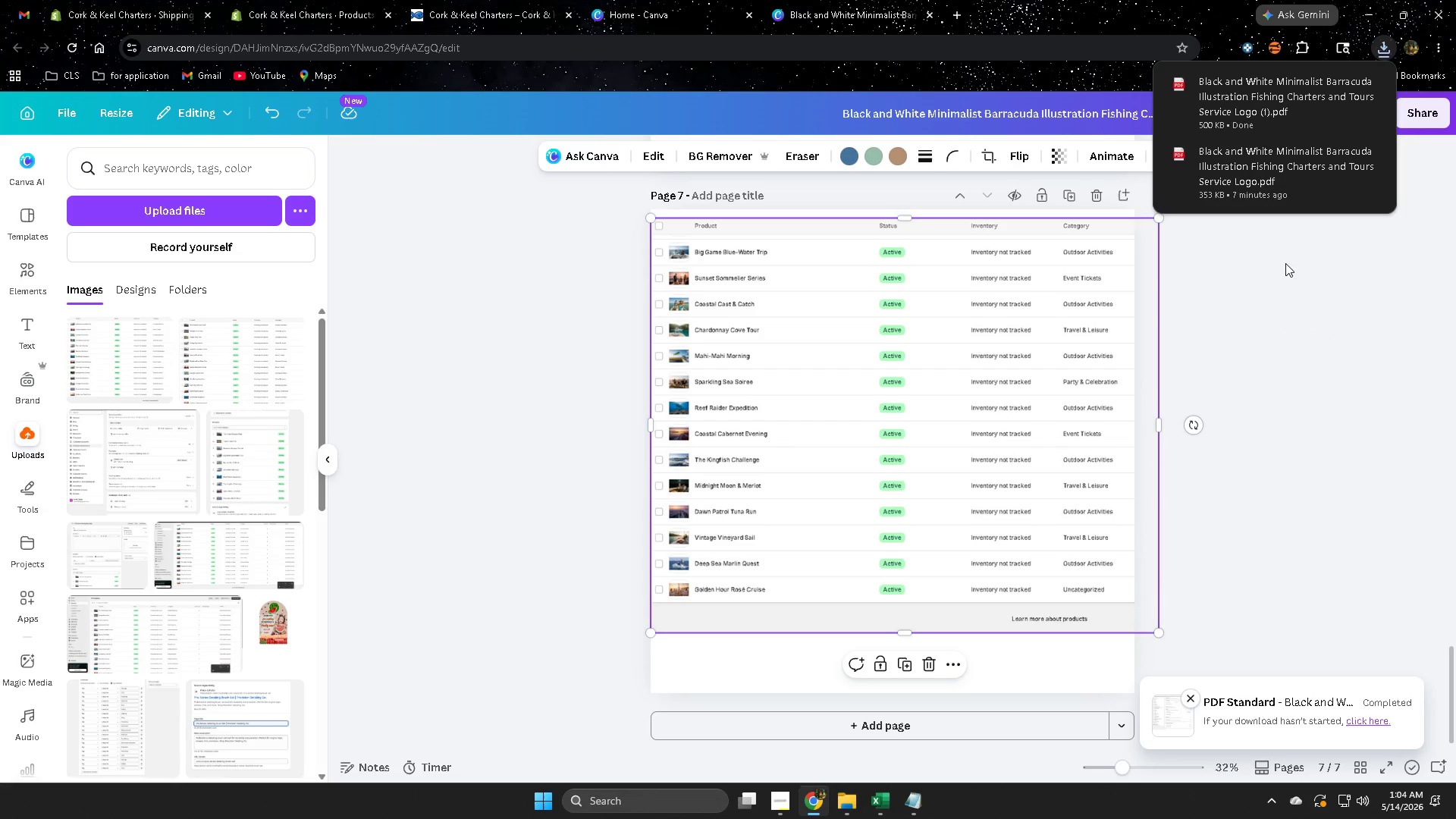 
wait(6.34)
 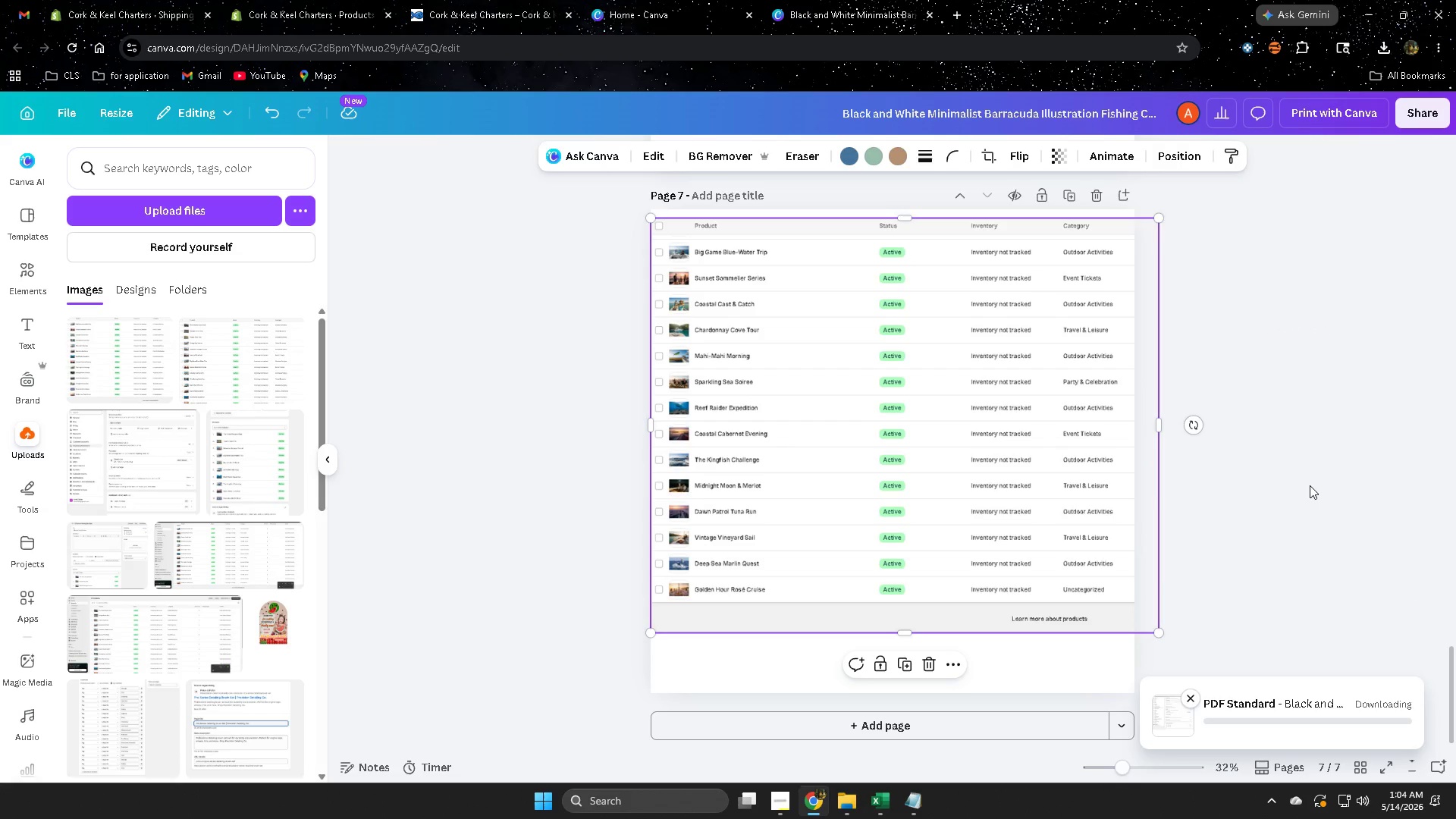 
left_click([1313, 196])
 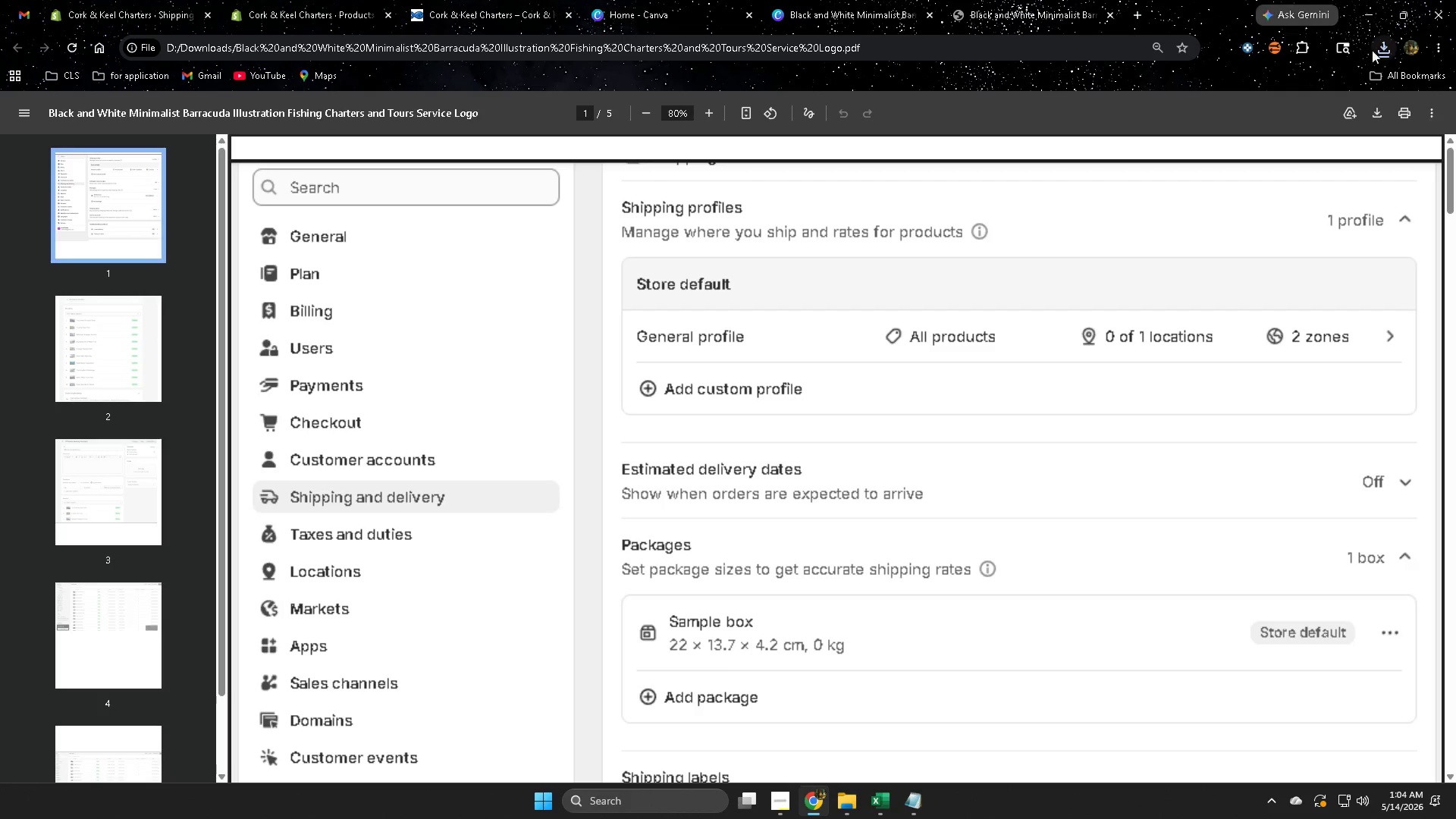 
key(Control+ControlLeft)
 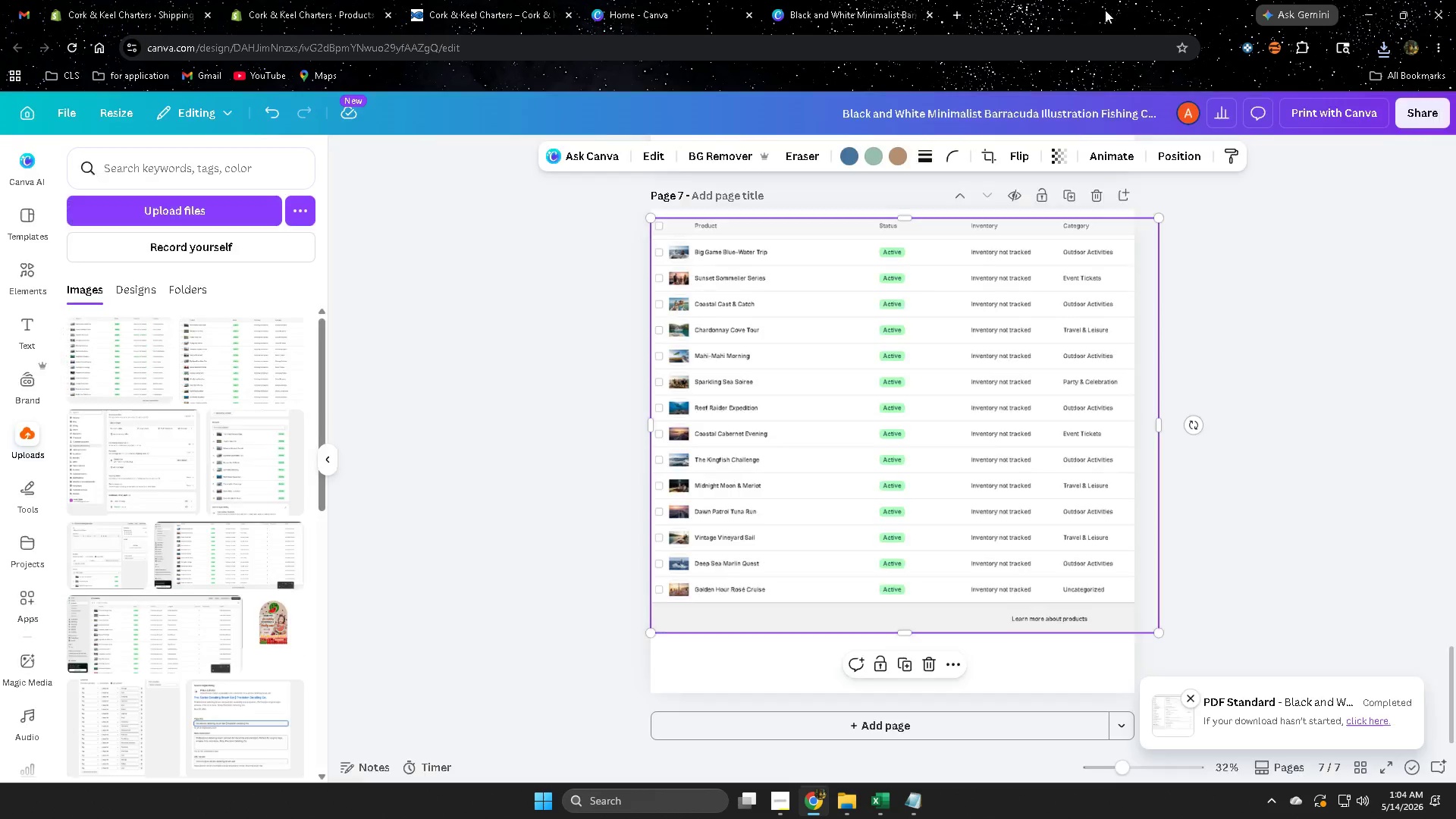 
key(Control+W)
 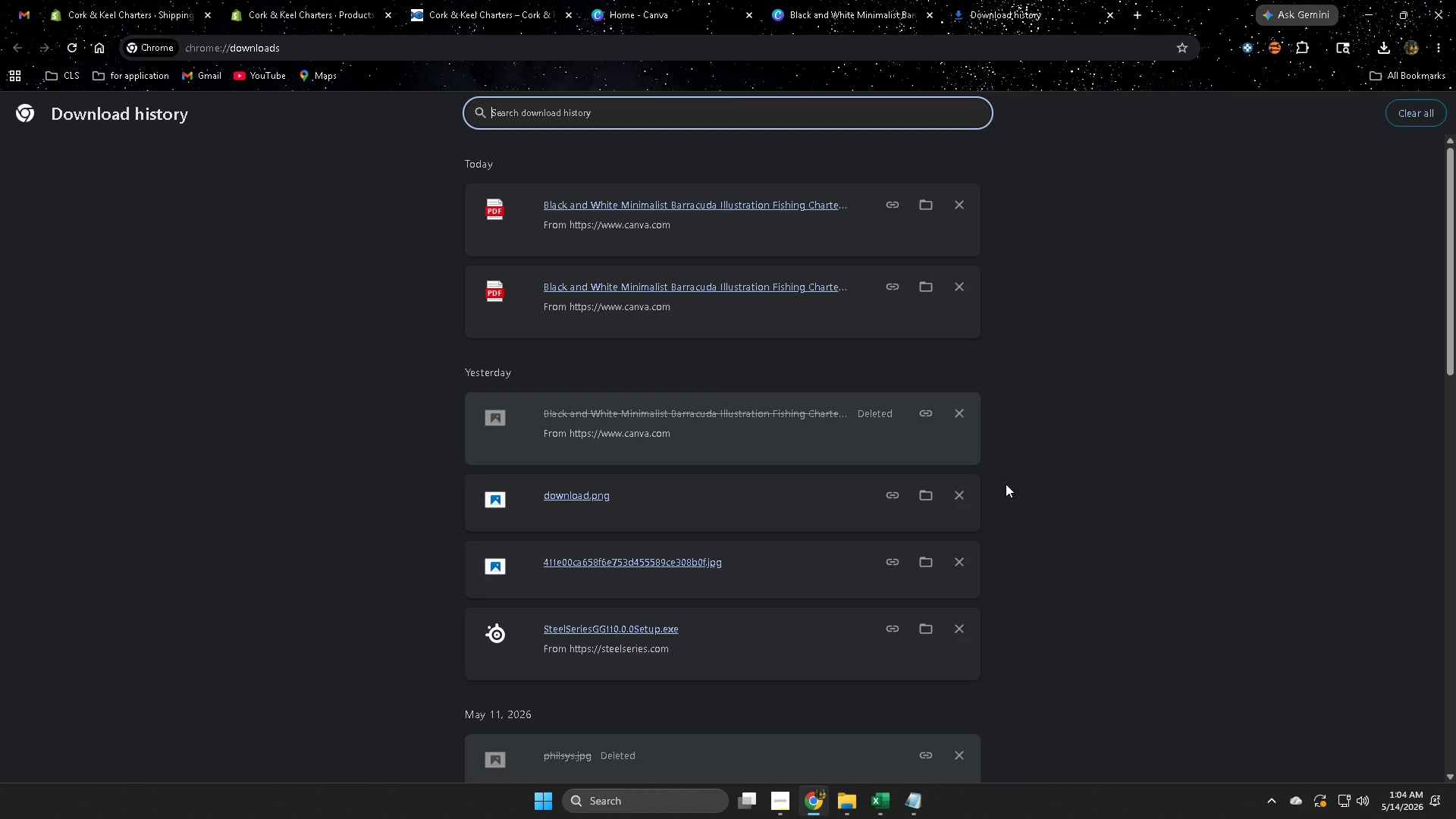 
left_click([955, 285])
 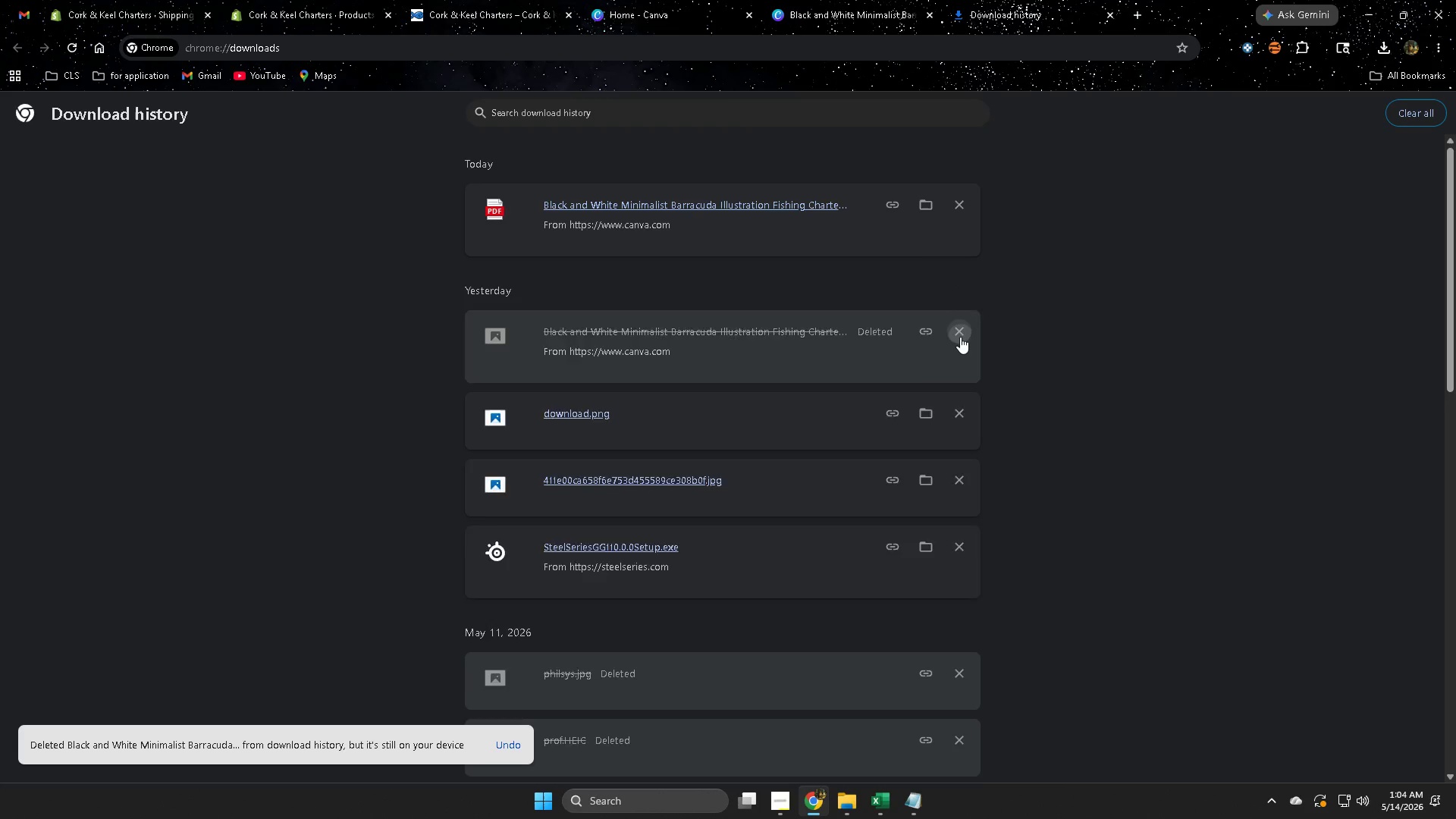 
double_click([959, 328])
 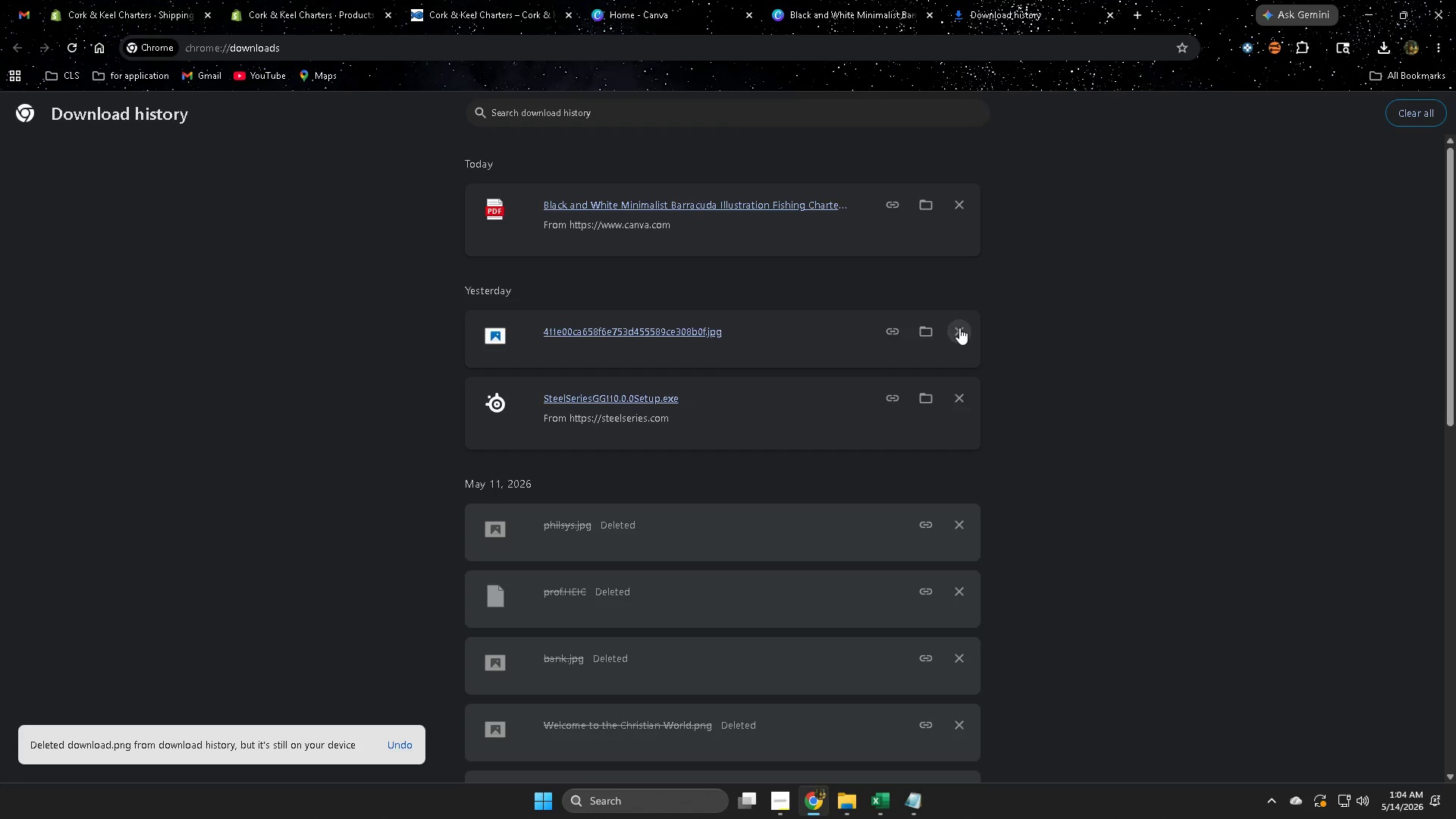 
triple_click([959, 328])
 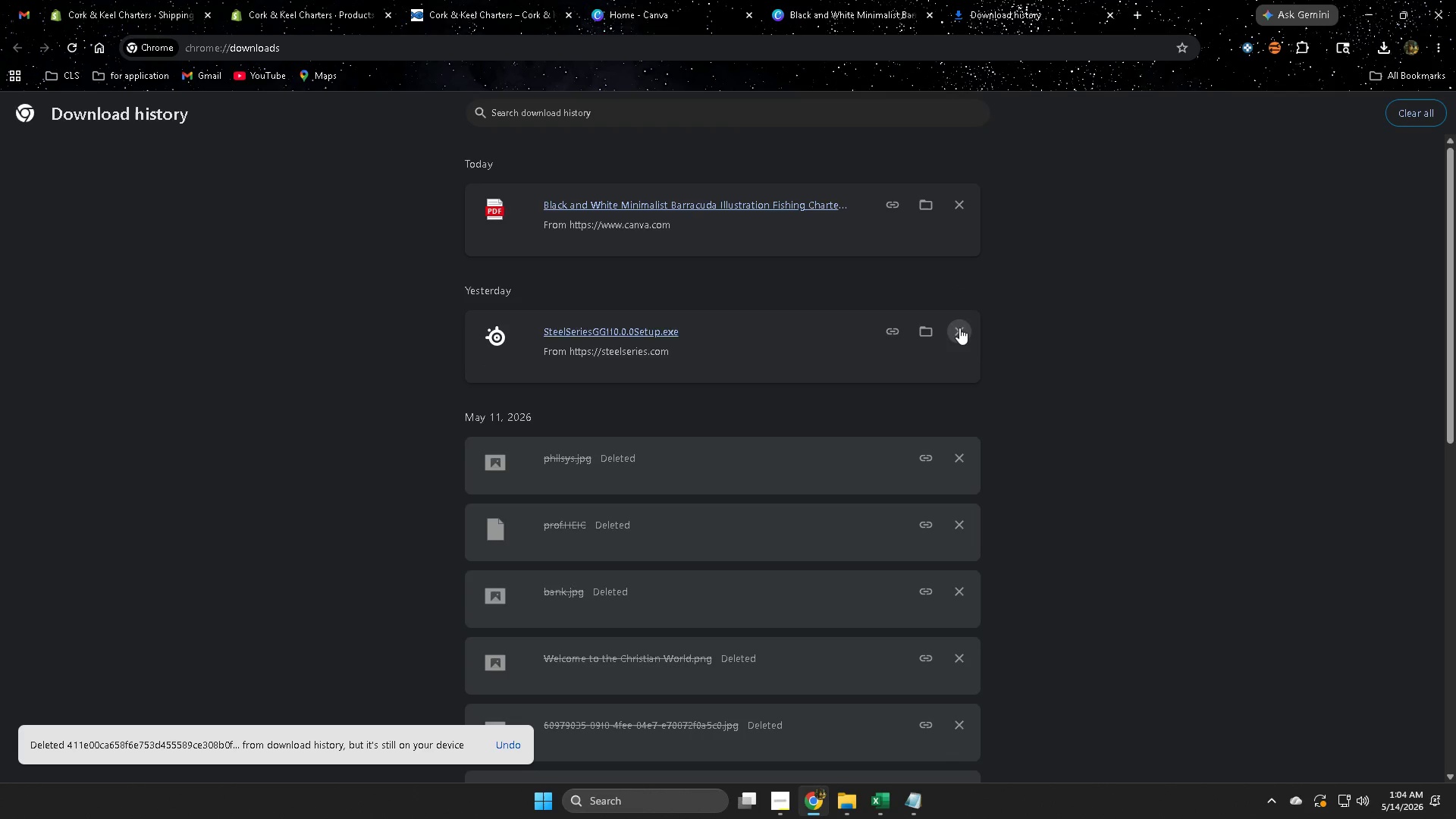 
triple_click([959, 328])
 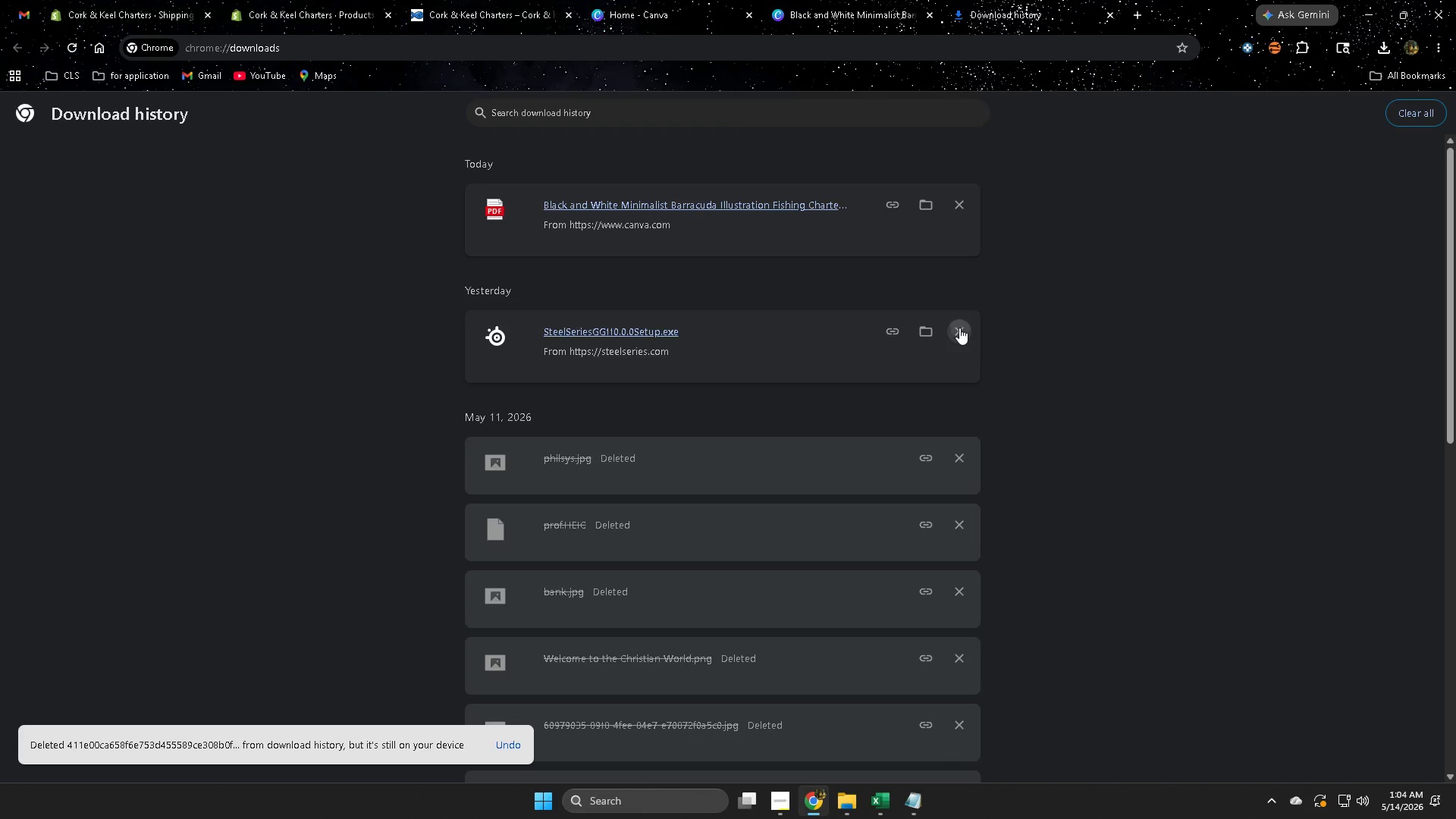 
triple_click([959, 328])
 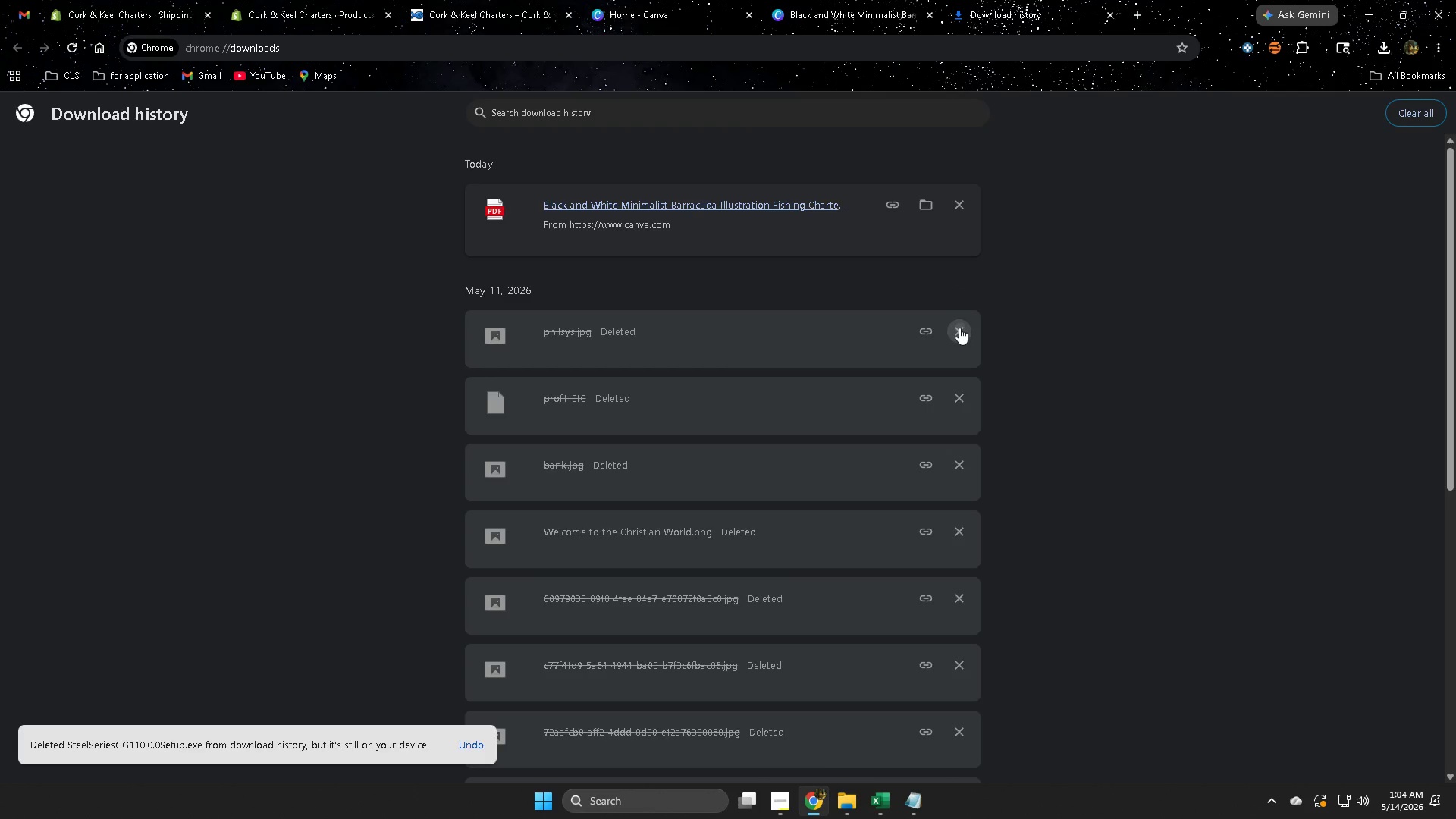 
triple_click([959, 328])
 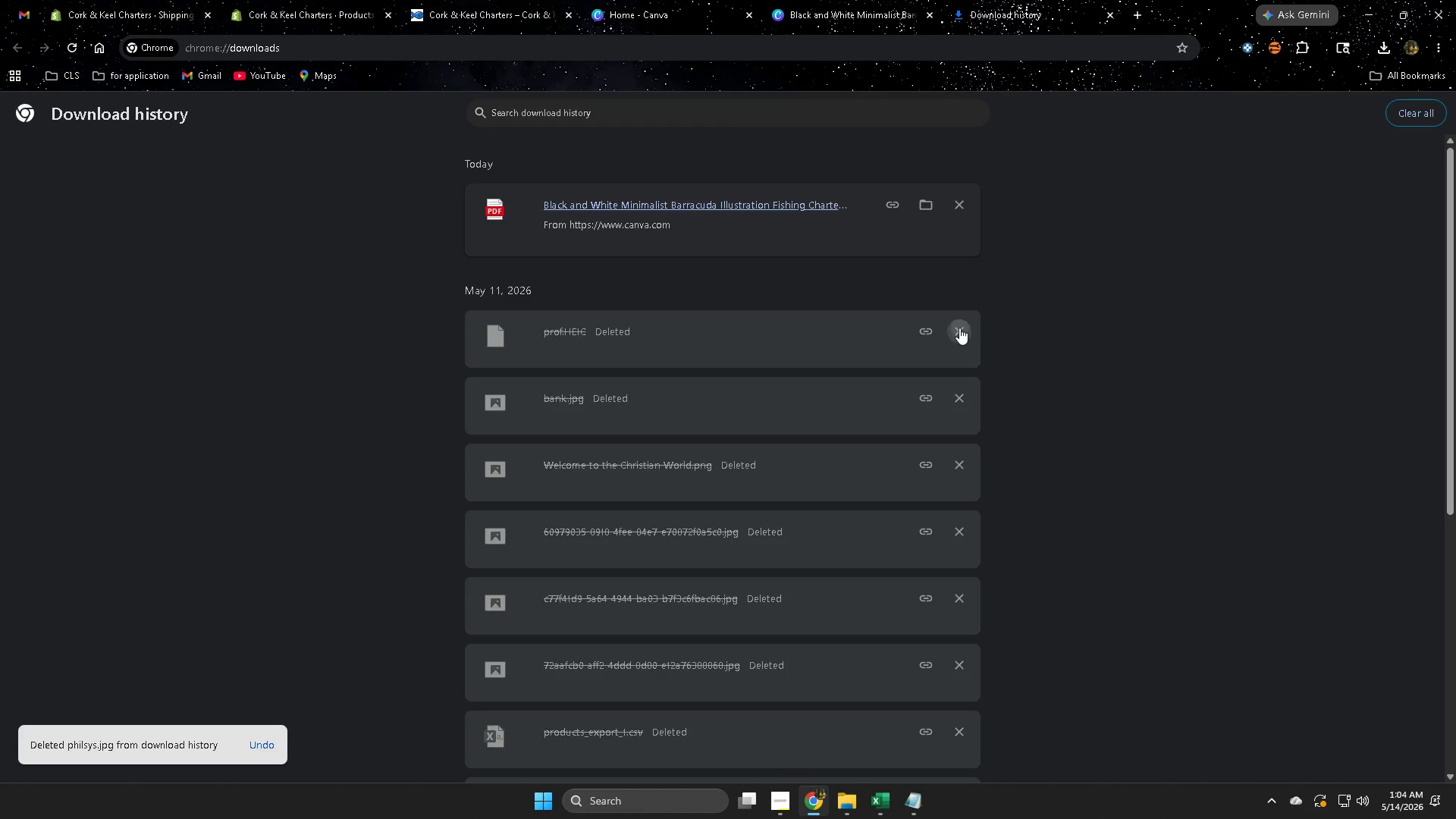 
triple_click([959, 328])
 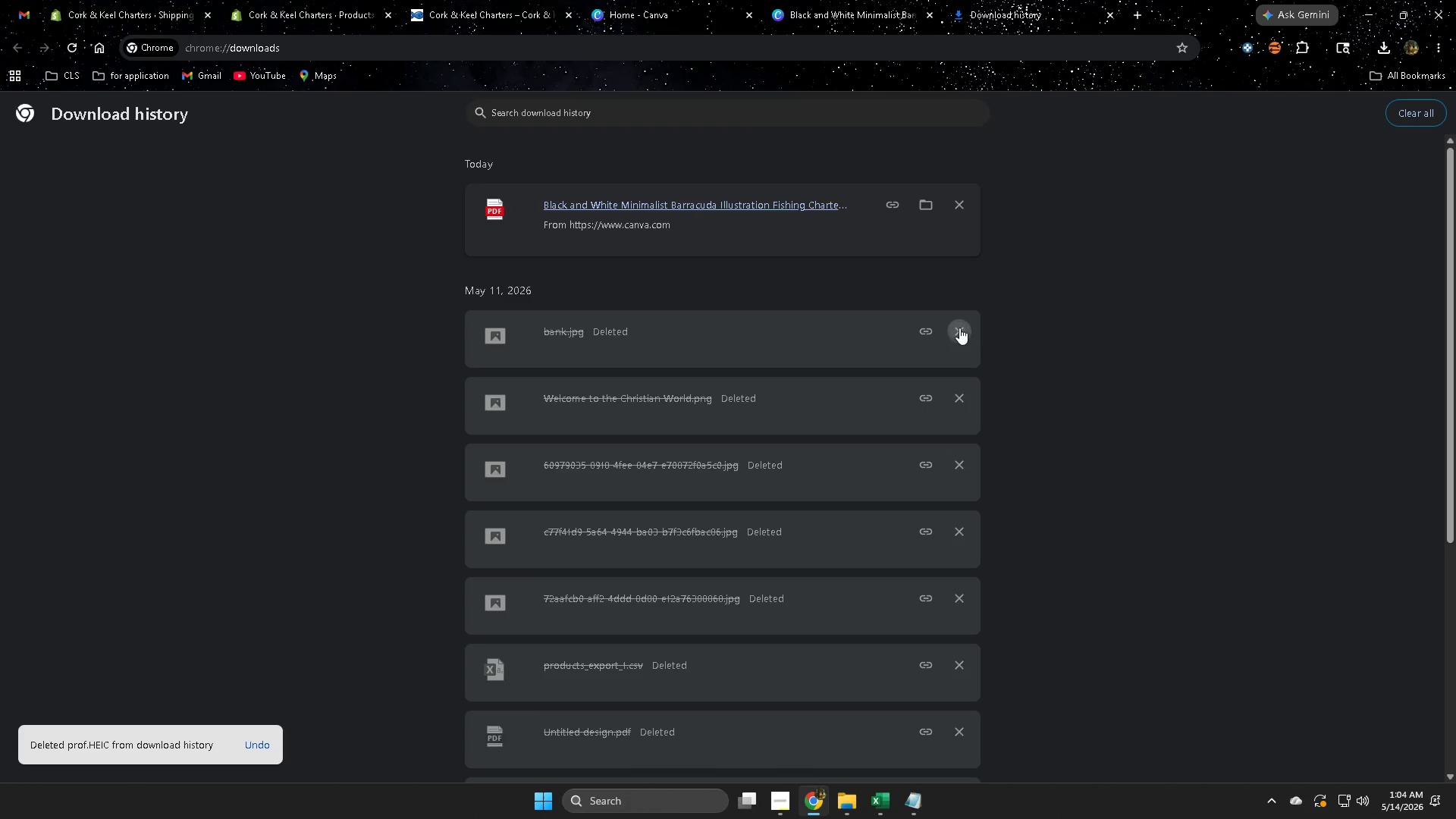 
triple_click([959, 328])
 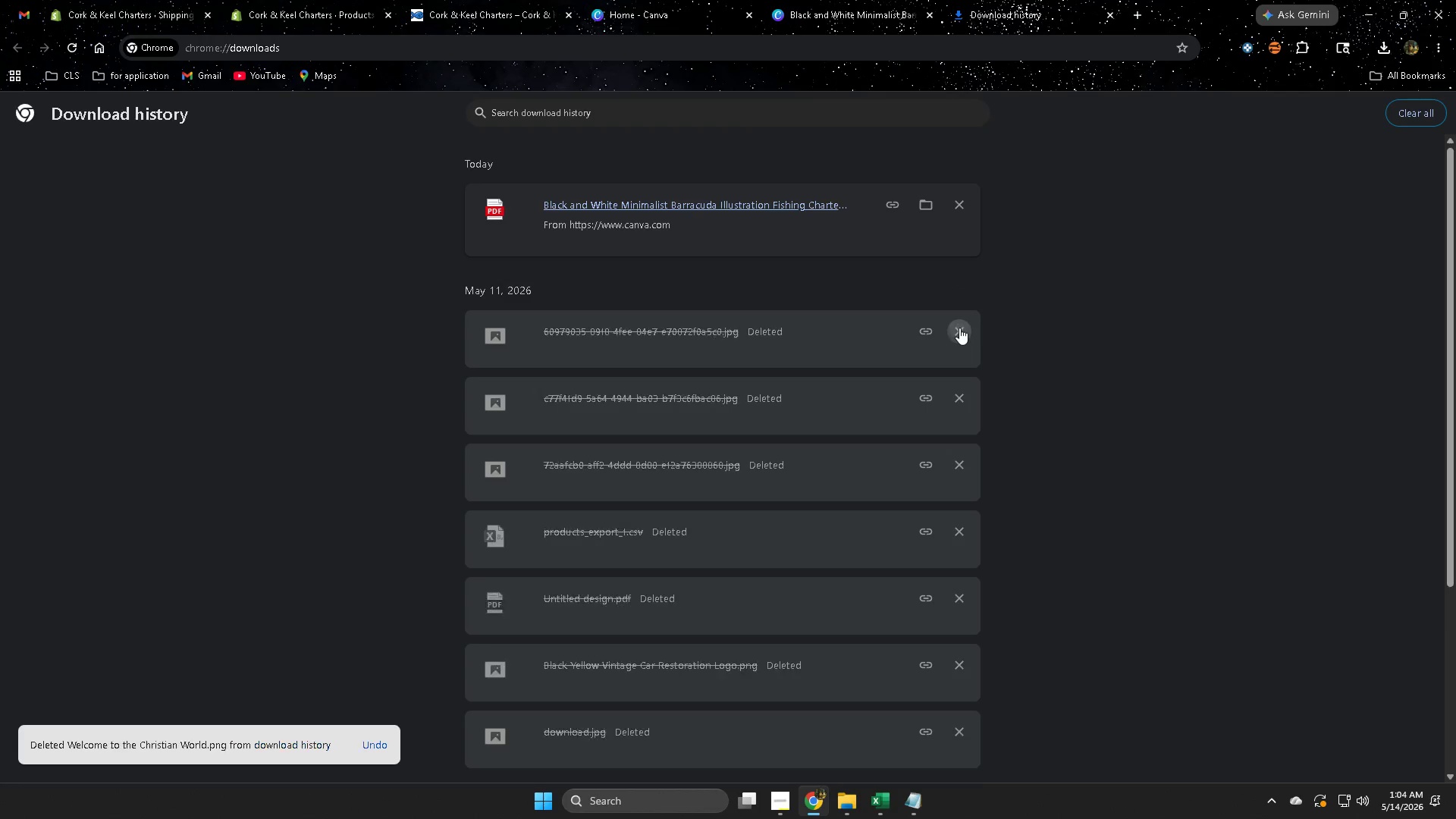 
triple_click([959, 328])
 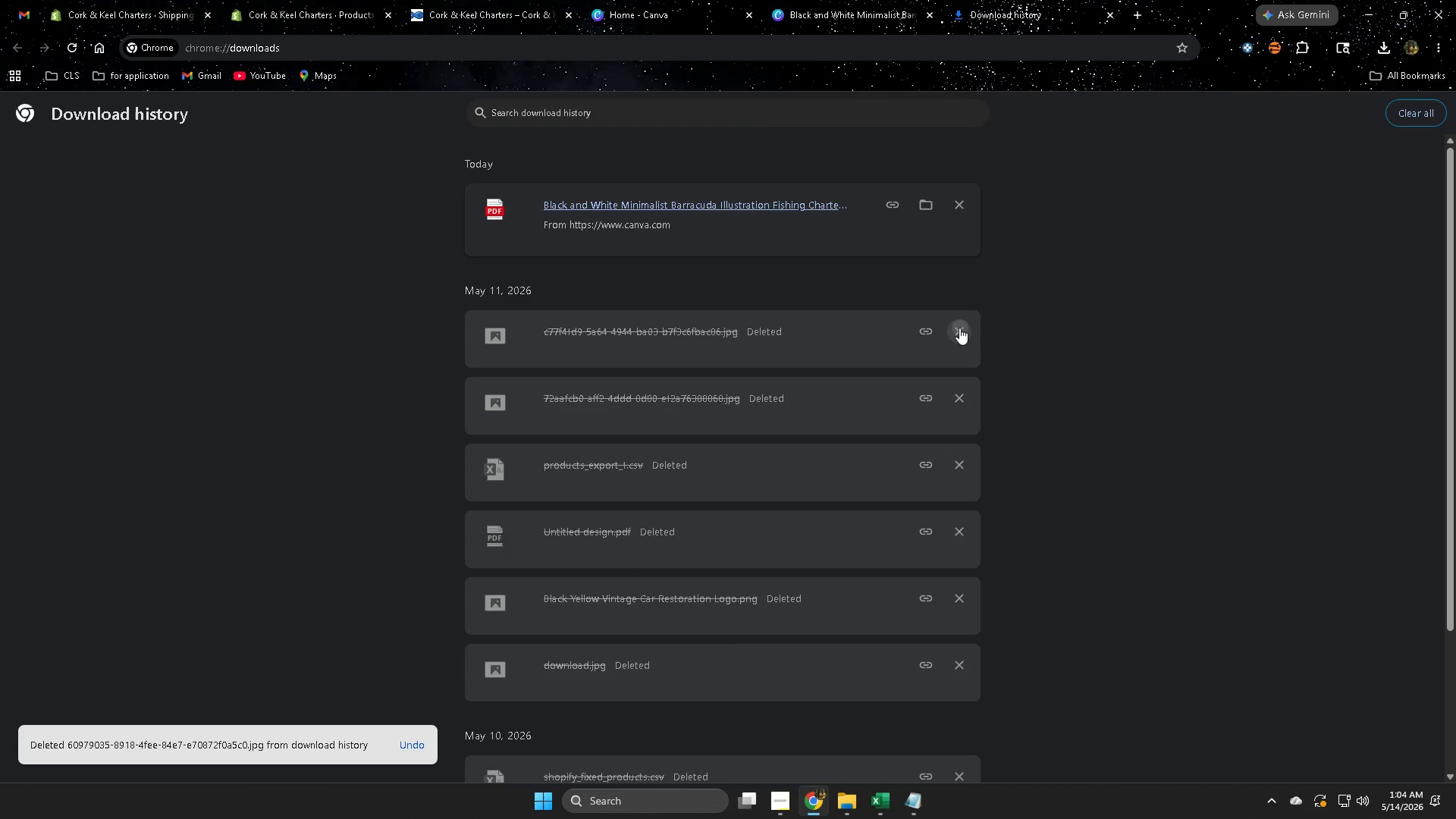 
triple_click([959, 328])
 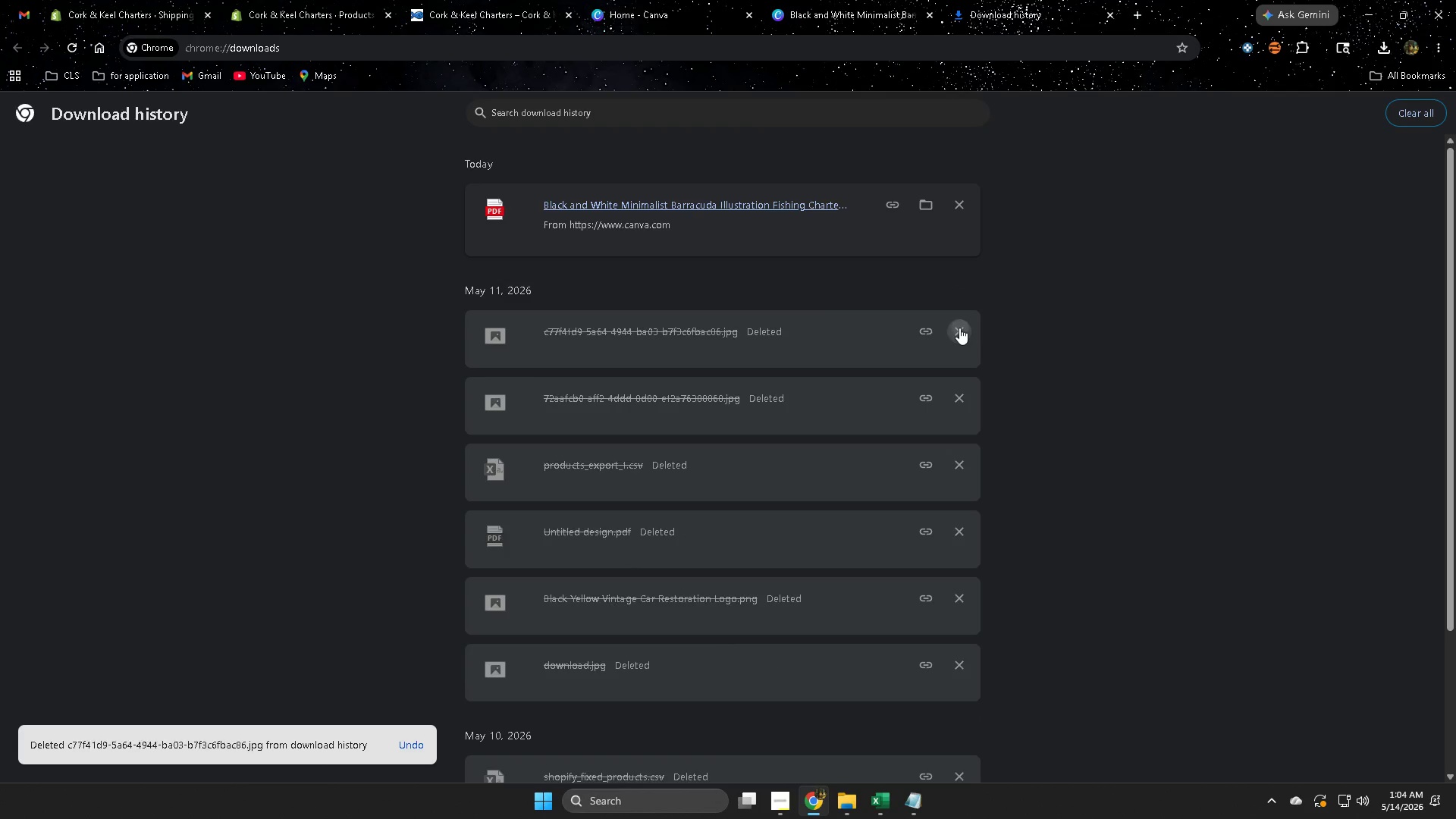 
triple_click([959, 328])
 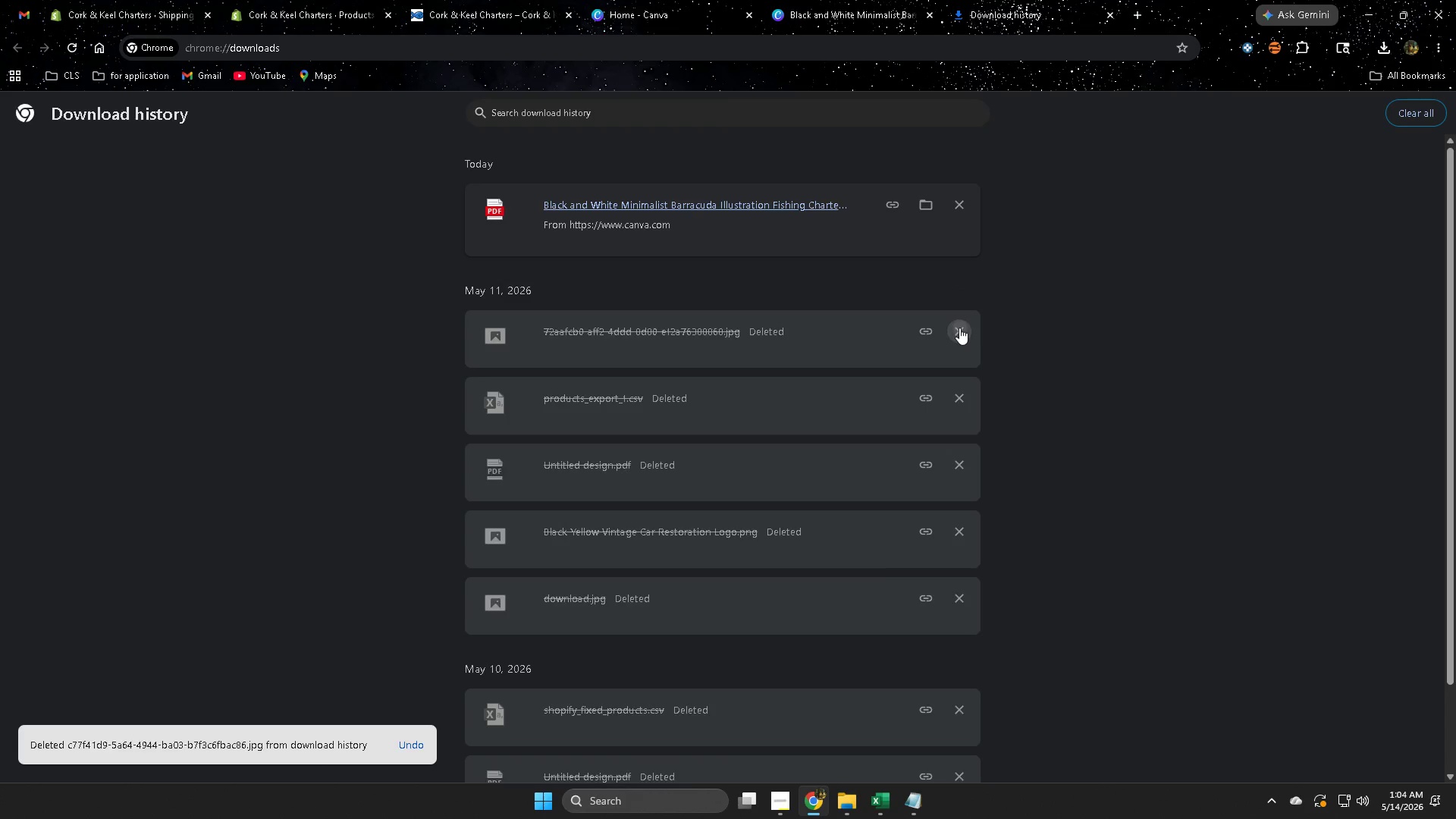 
triple_click([959, 328])
 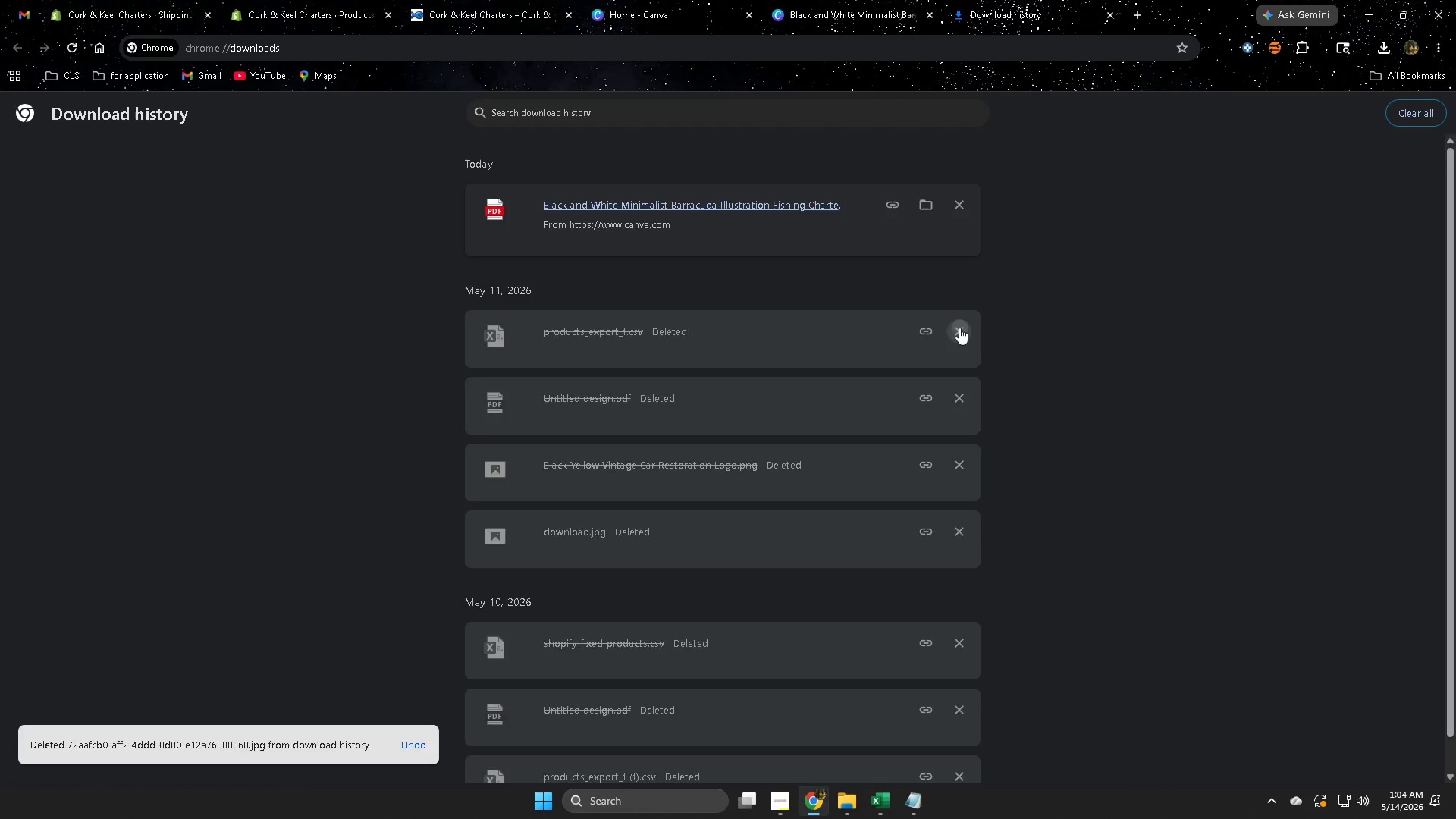 
triple_click([959, 328])
 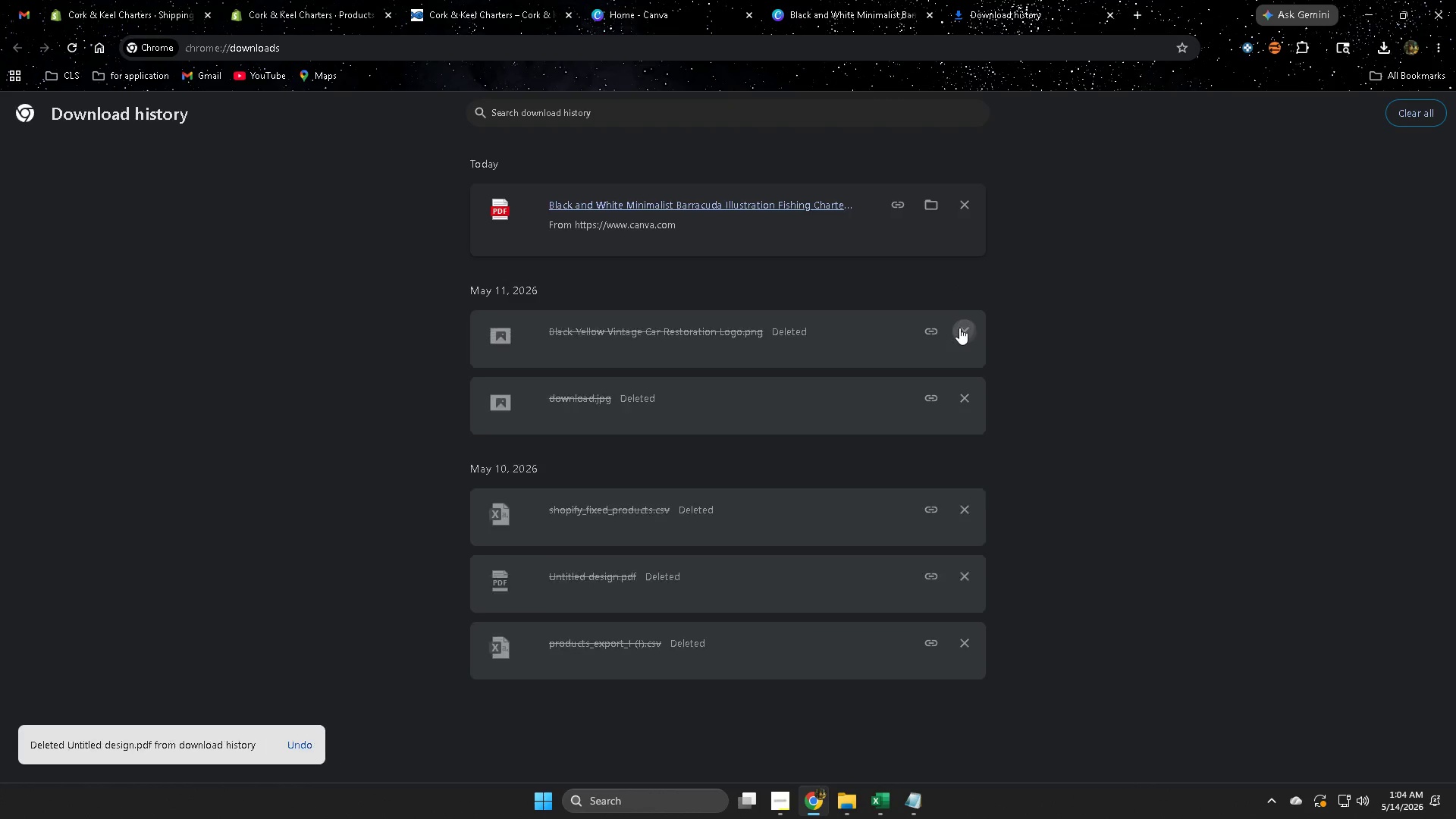 
triple_click([959, 328])
 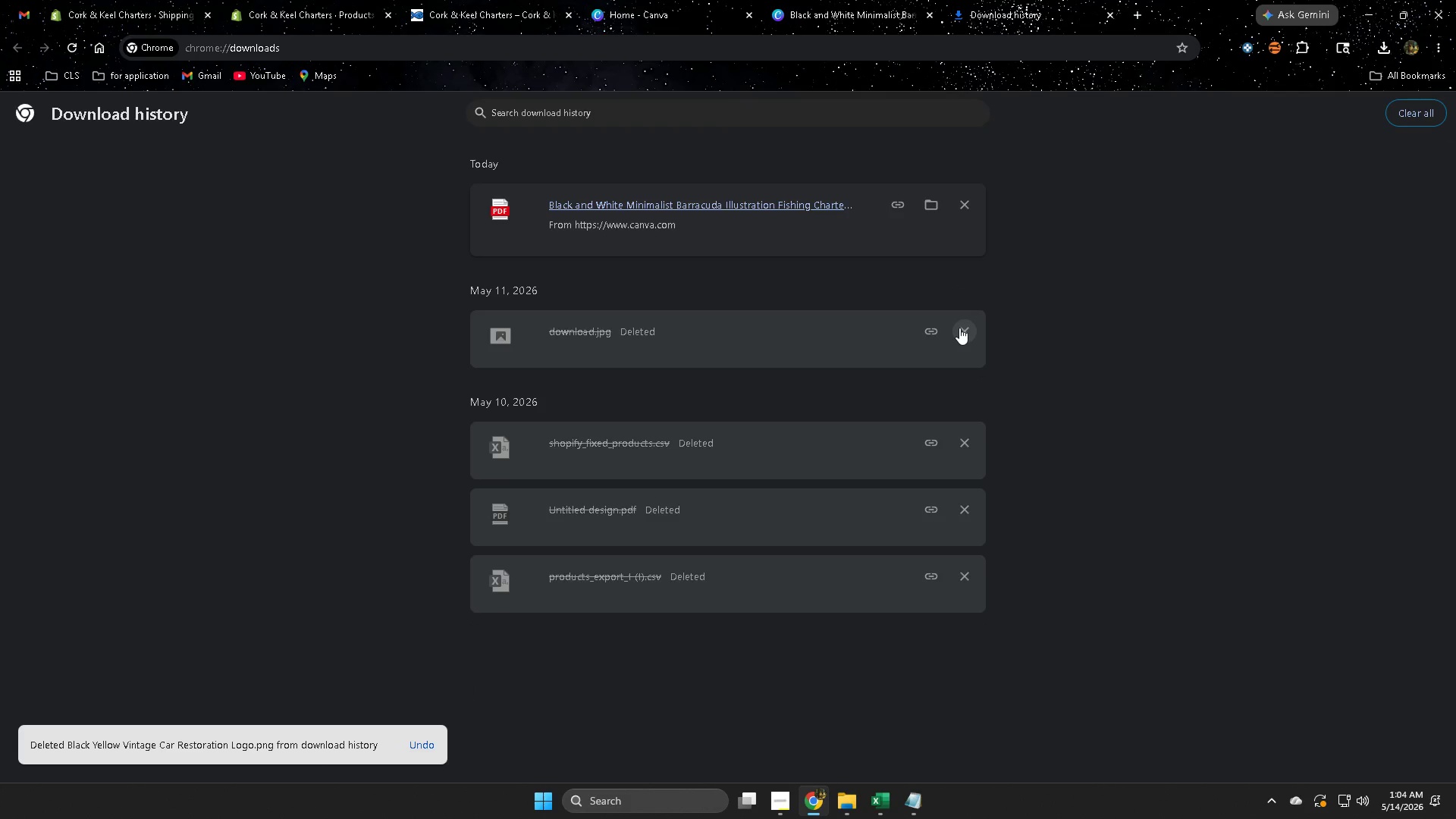 
triple_click([959, 328])
 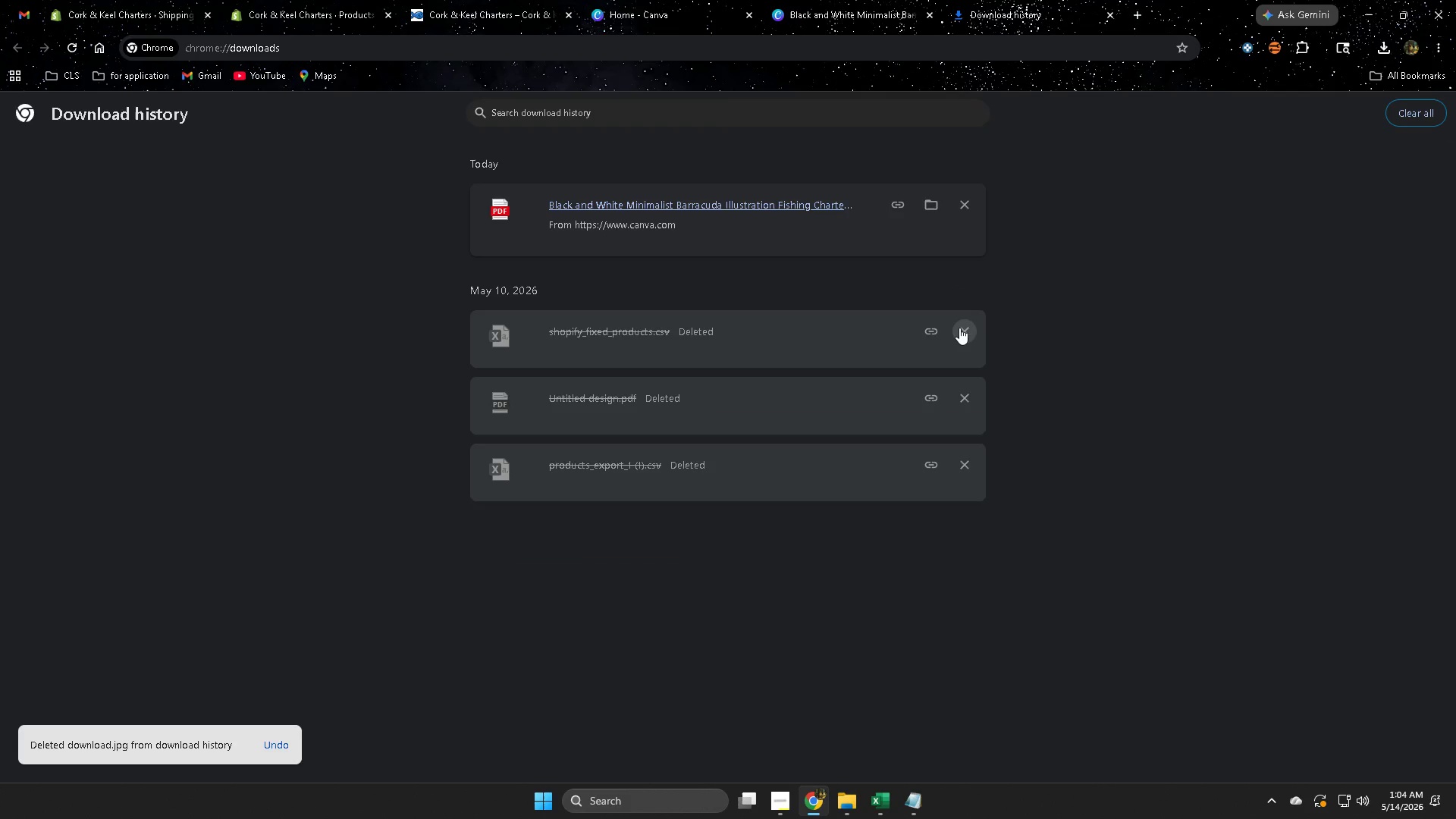 
triple_click([959, 328])
 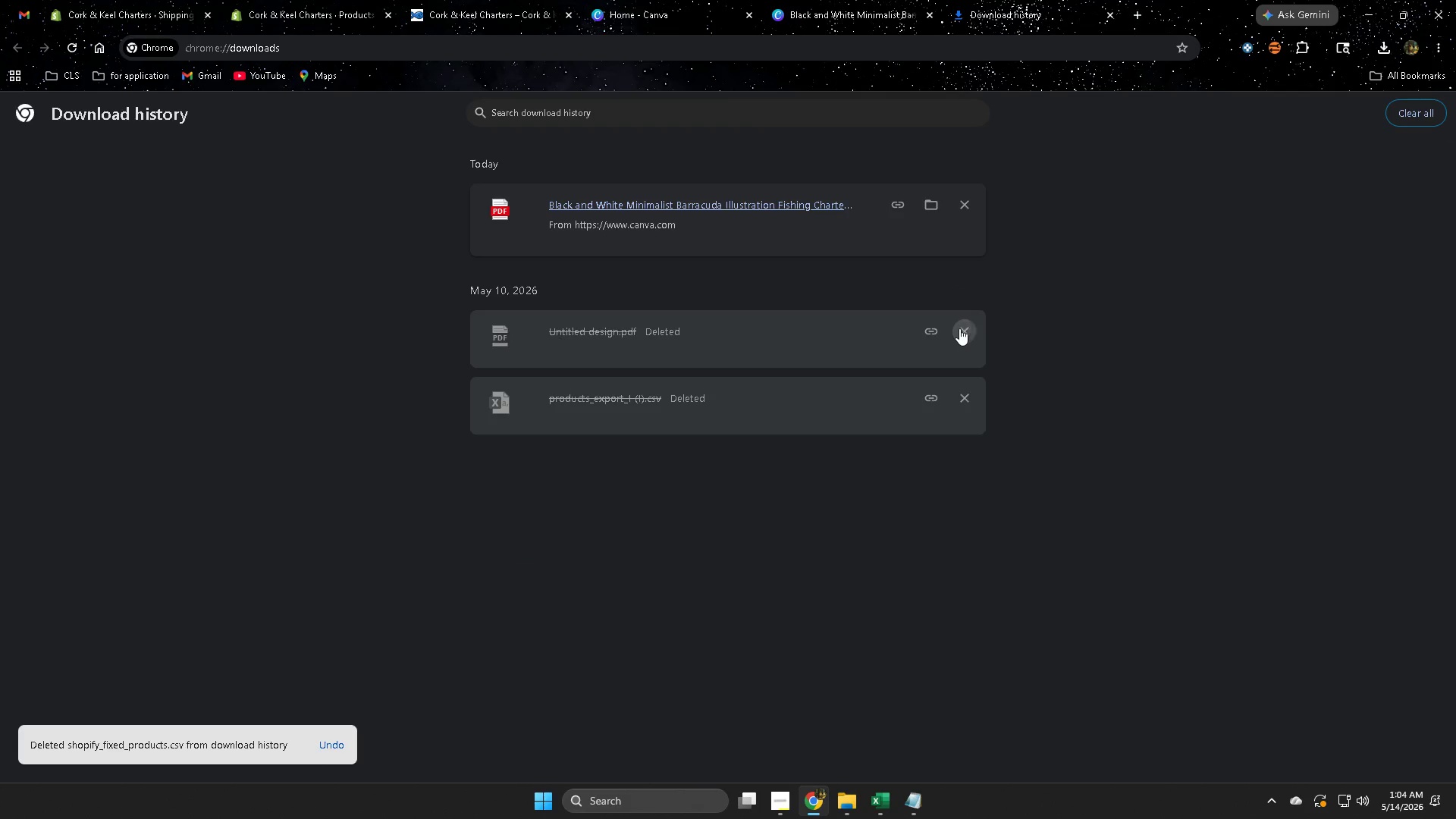 
triple_click([959, 328])
 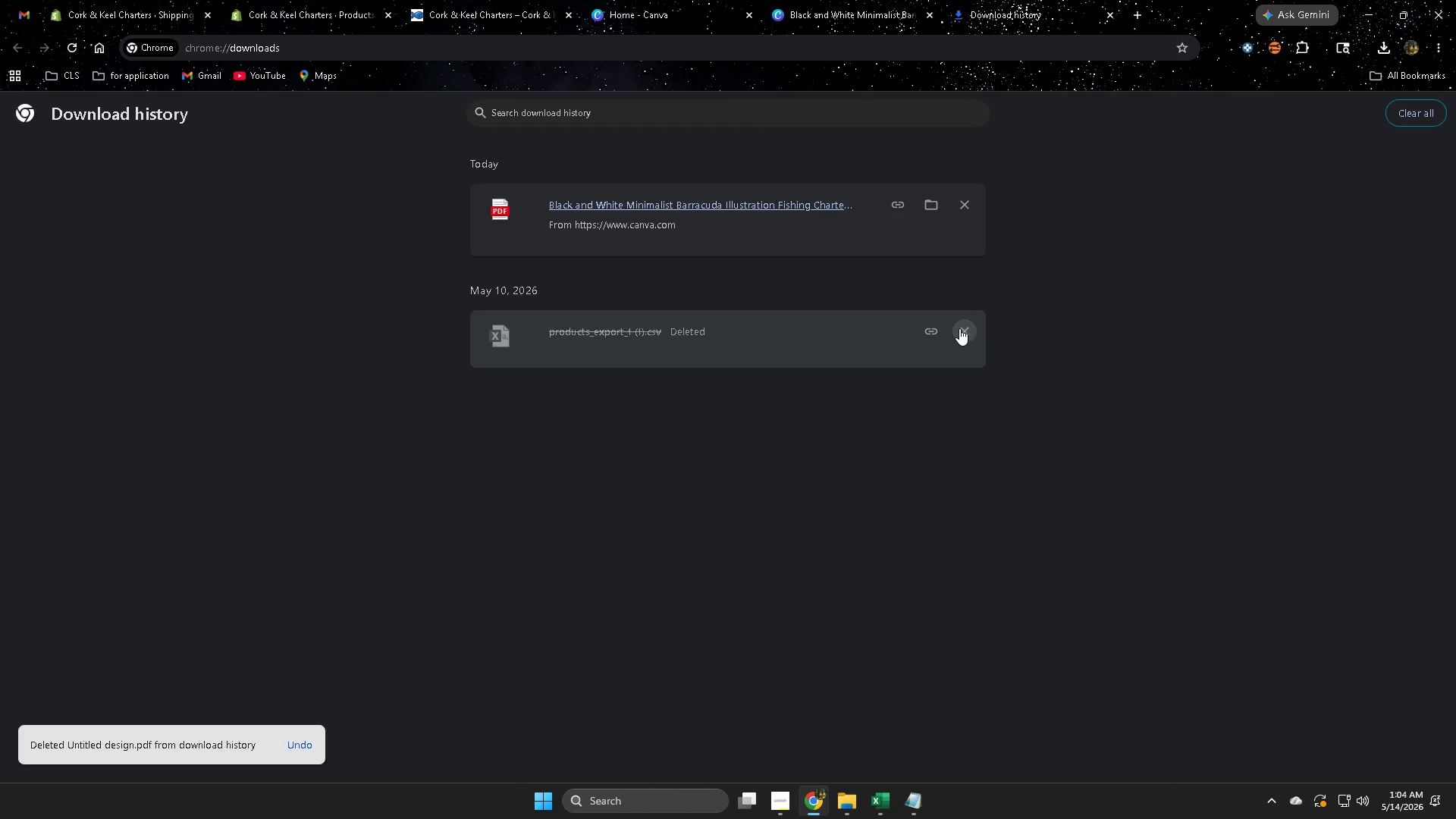 
triple_click([959, 328])
 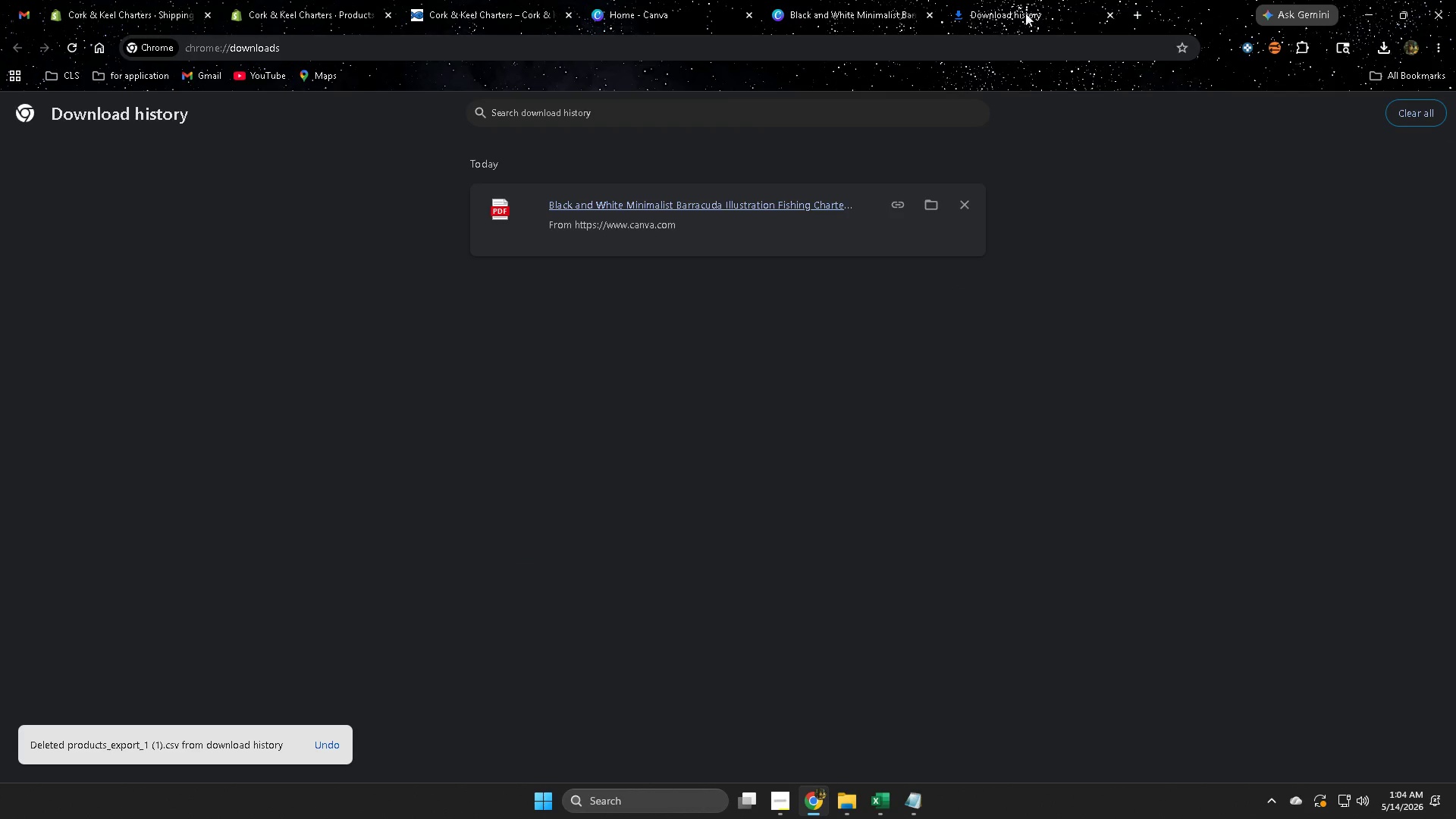 
left_click([1030, 0])
 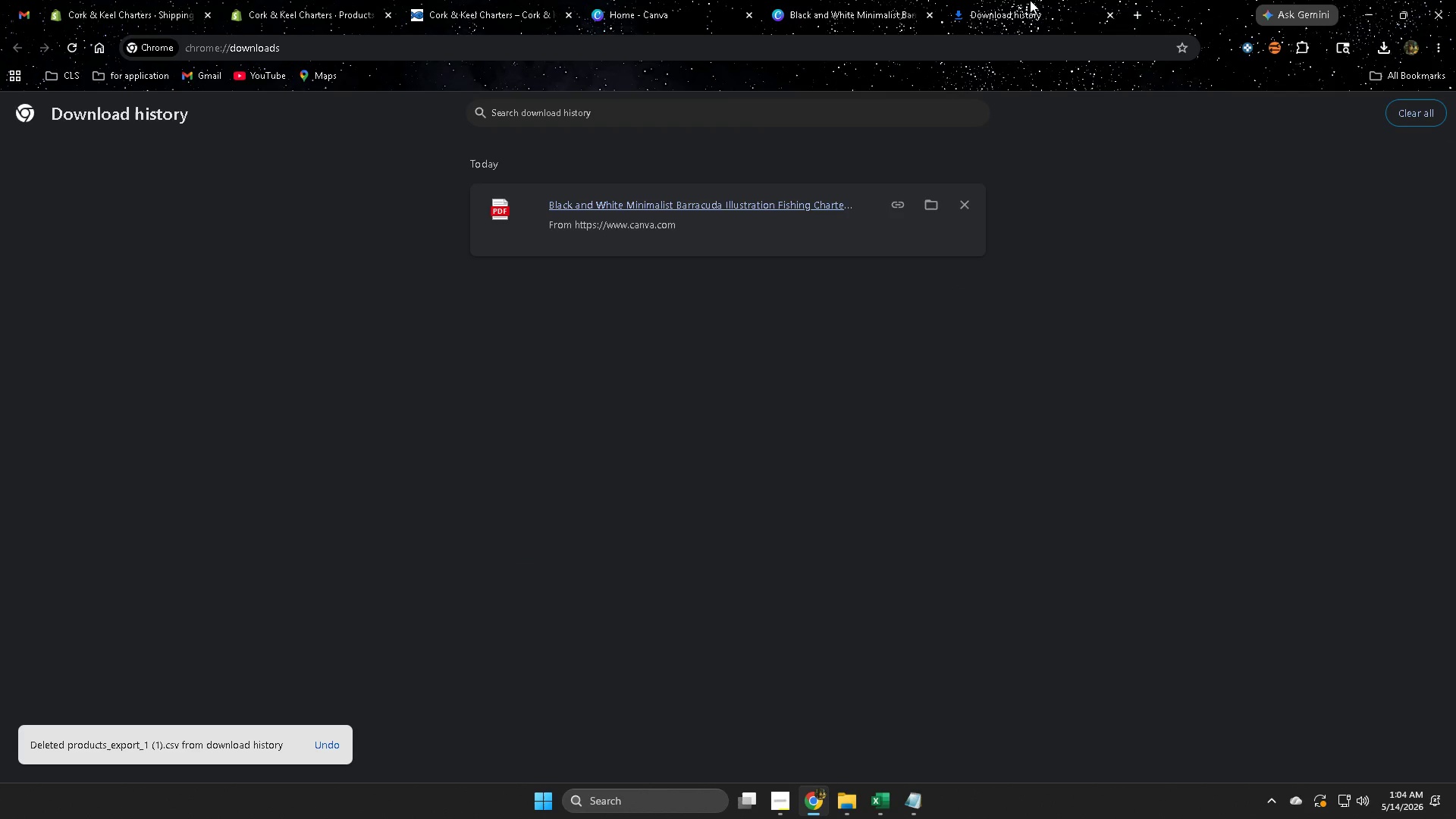 
key(Control+W)
 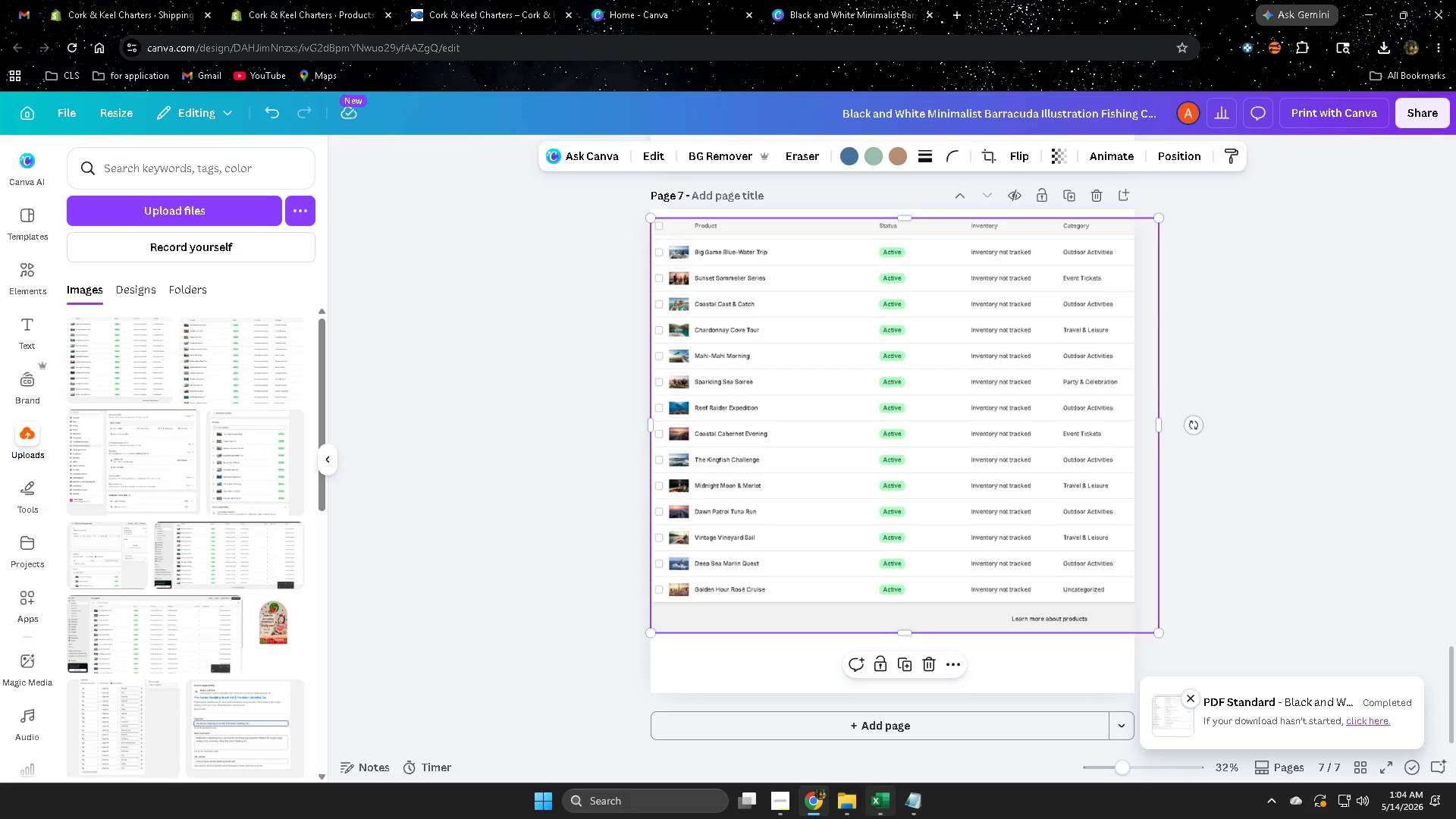 
left_click([845, 804])
 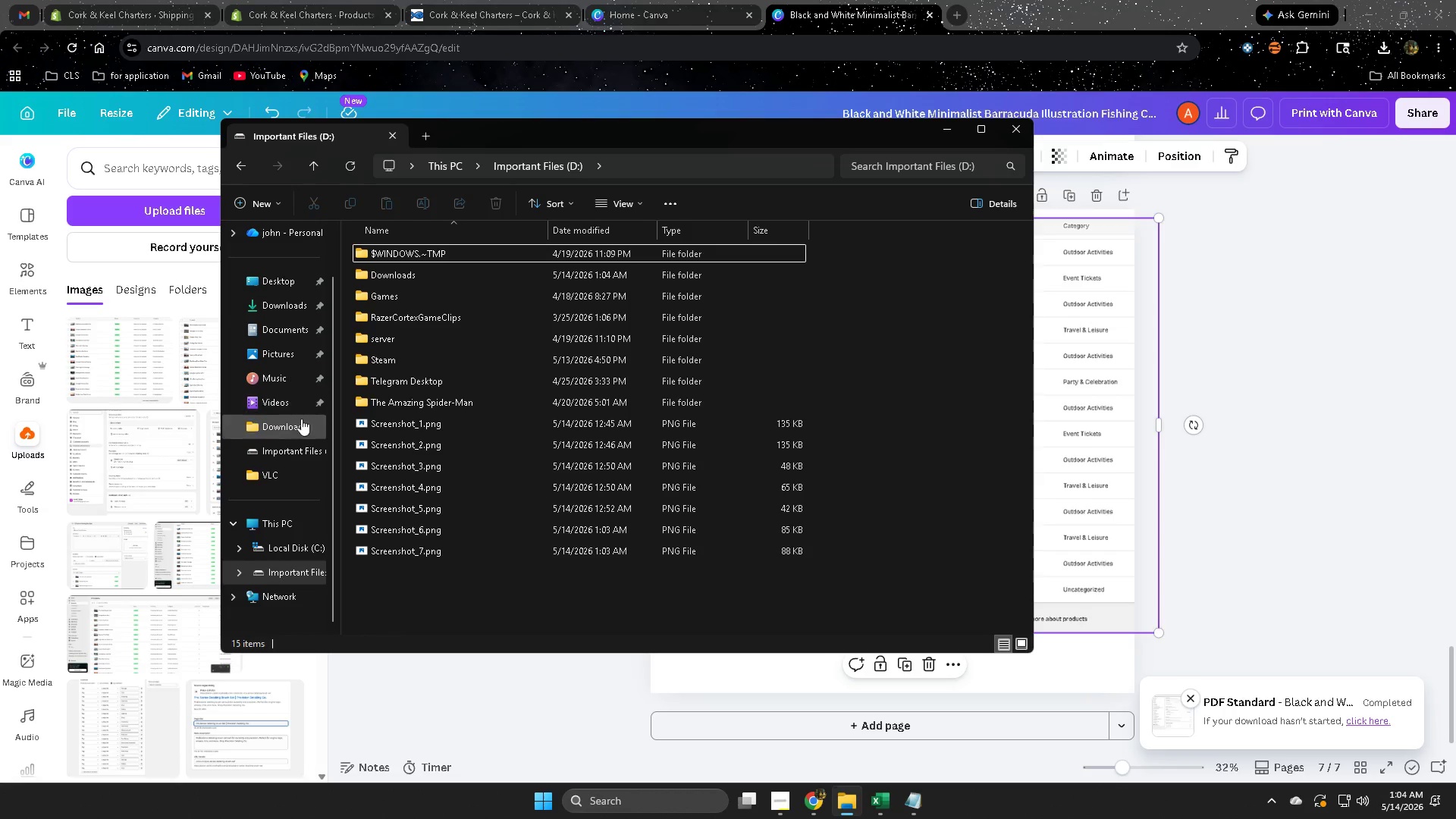 
left_click([283, 425])
 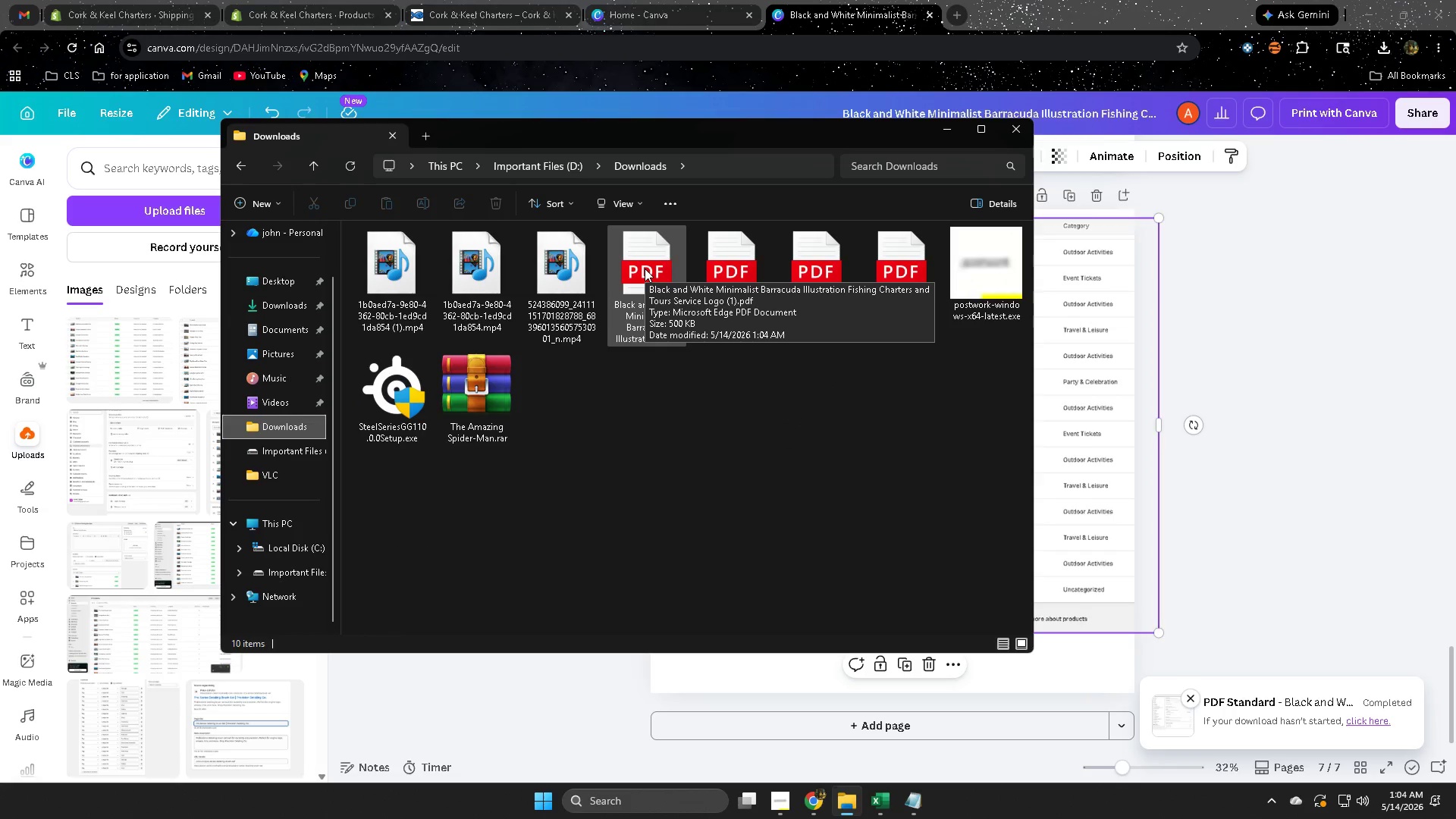 
wait(8.42)
 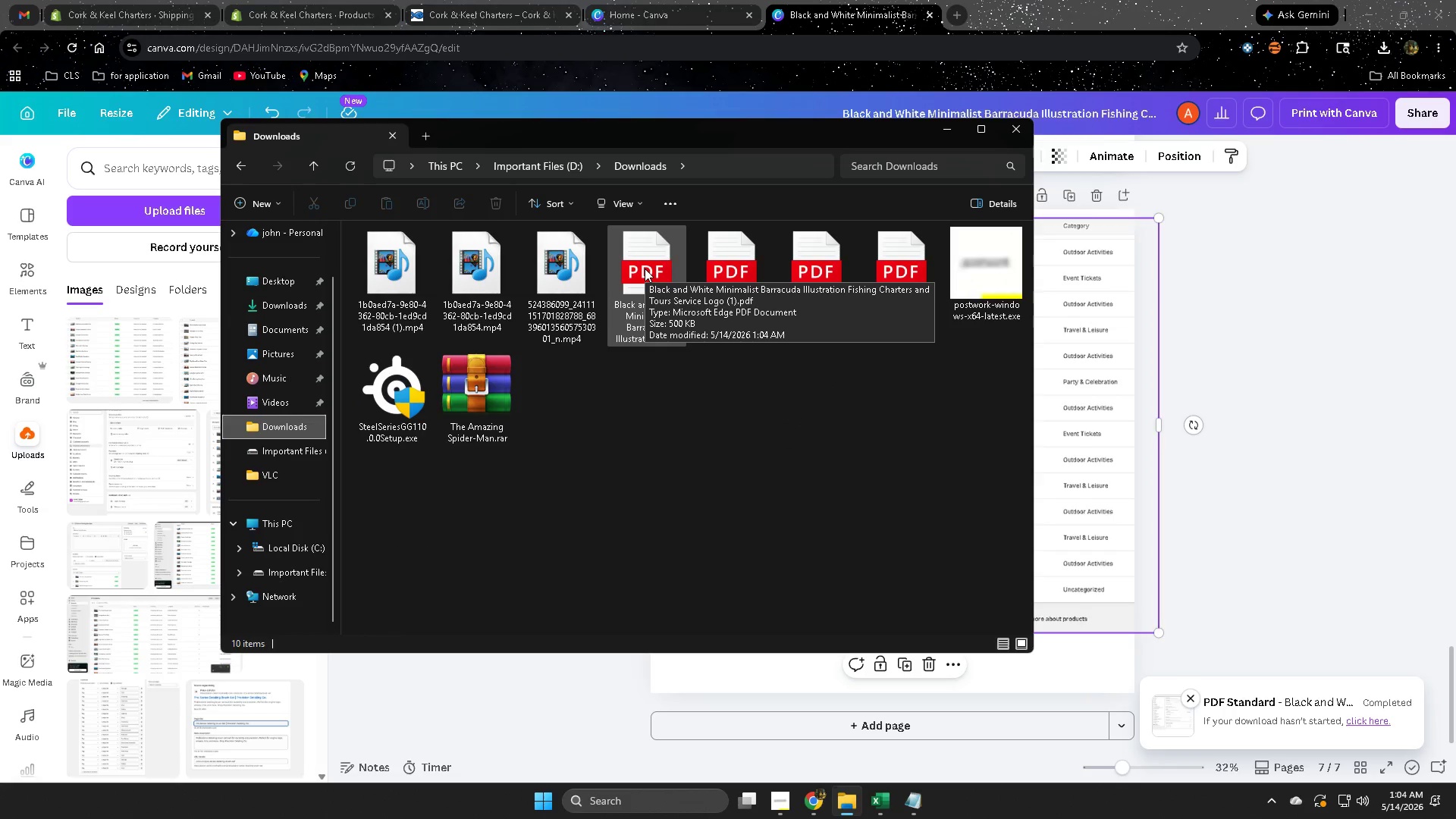 
right_click([730, 281])
 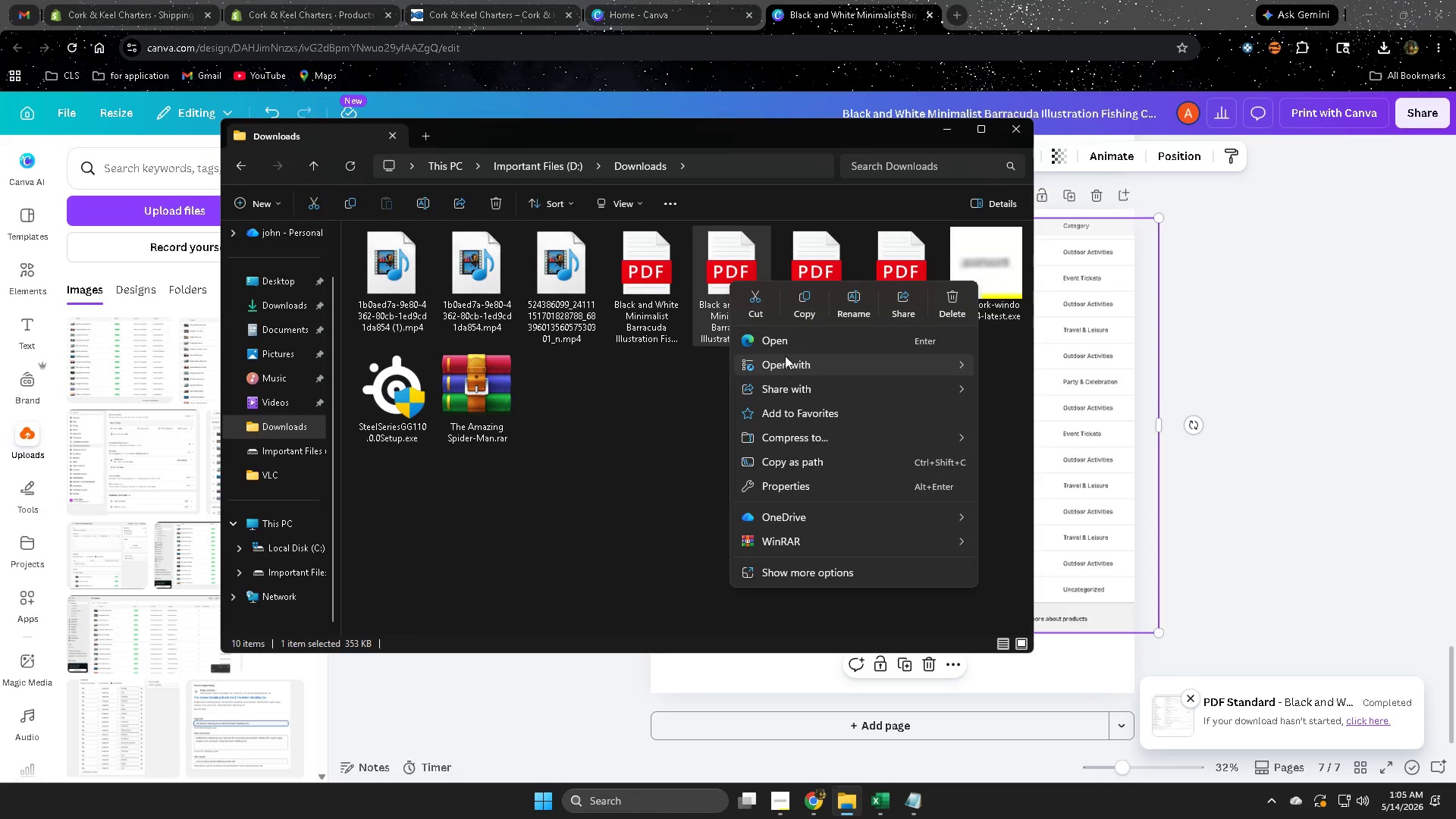 
left_click([787, 340])
 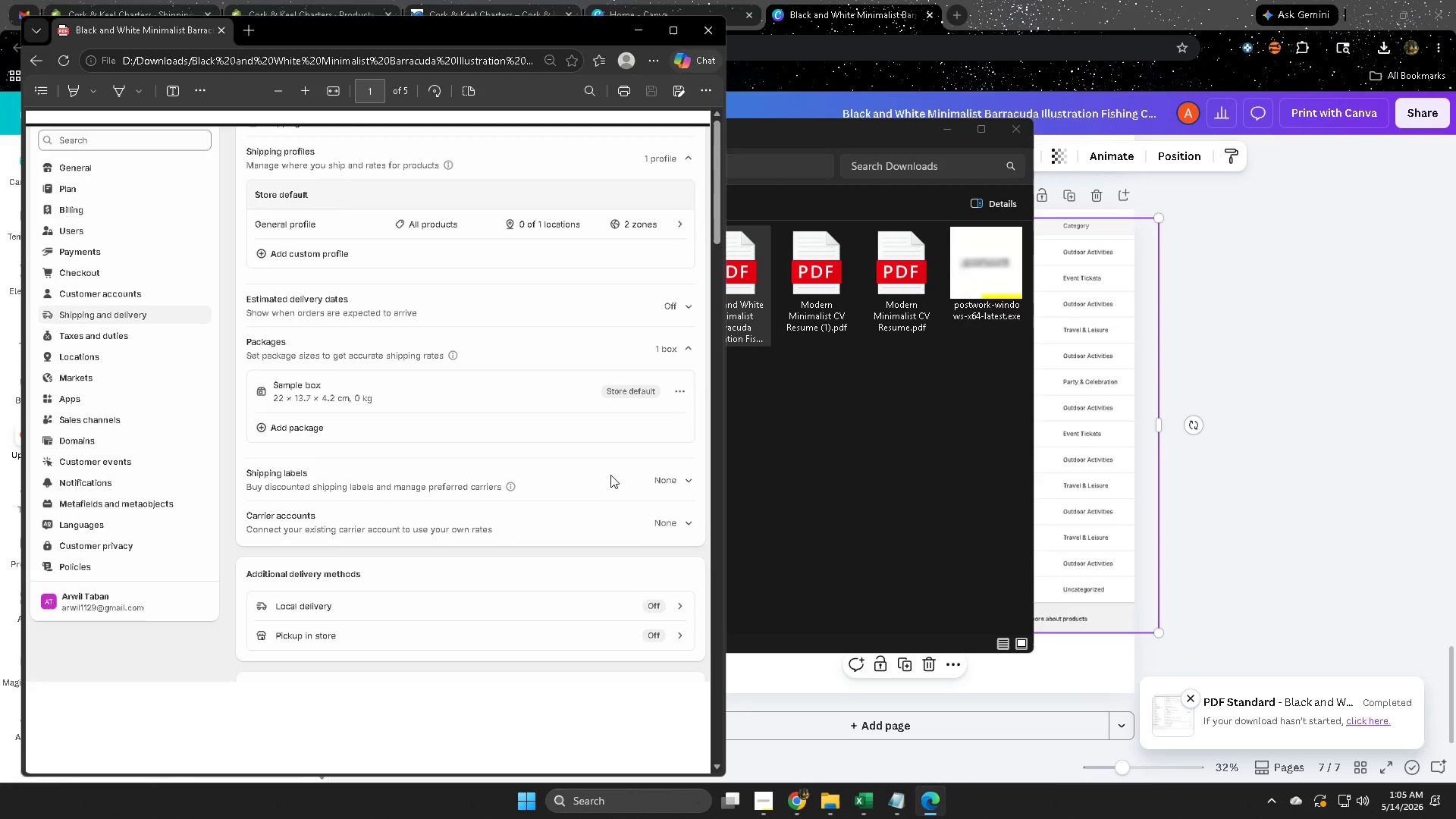 
scroll: coordinate [610, 472], scroll_direction: down, amount: 39.0
 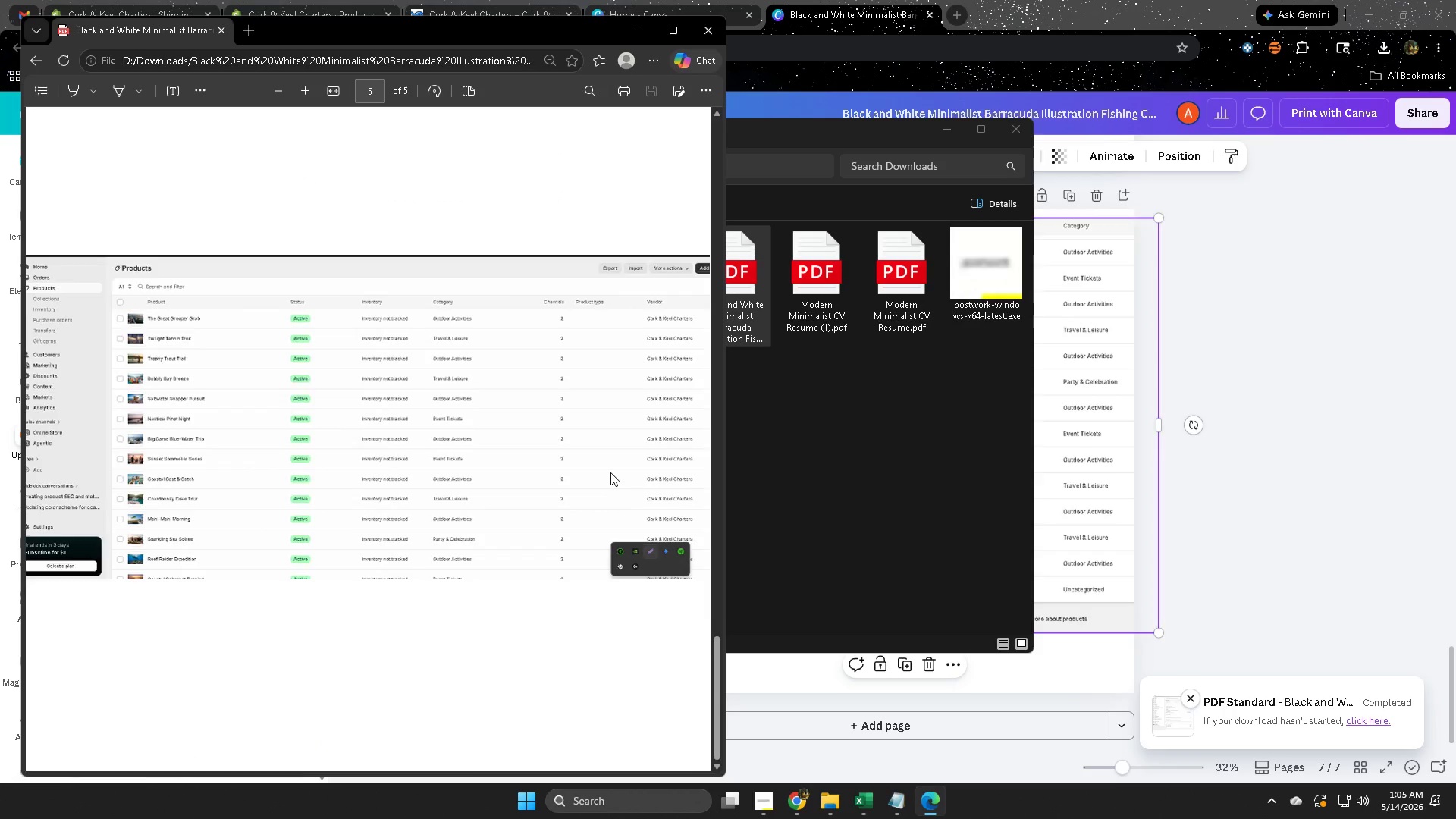 
scroll: coordinate [610, 472], scroll_direction: up, amount: 4.0
 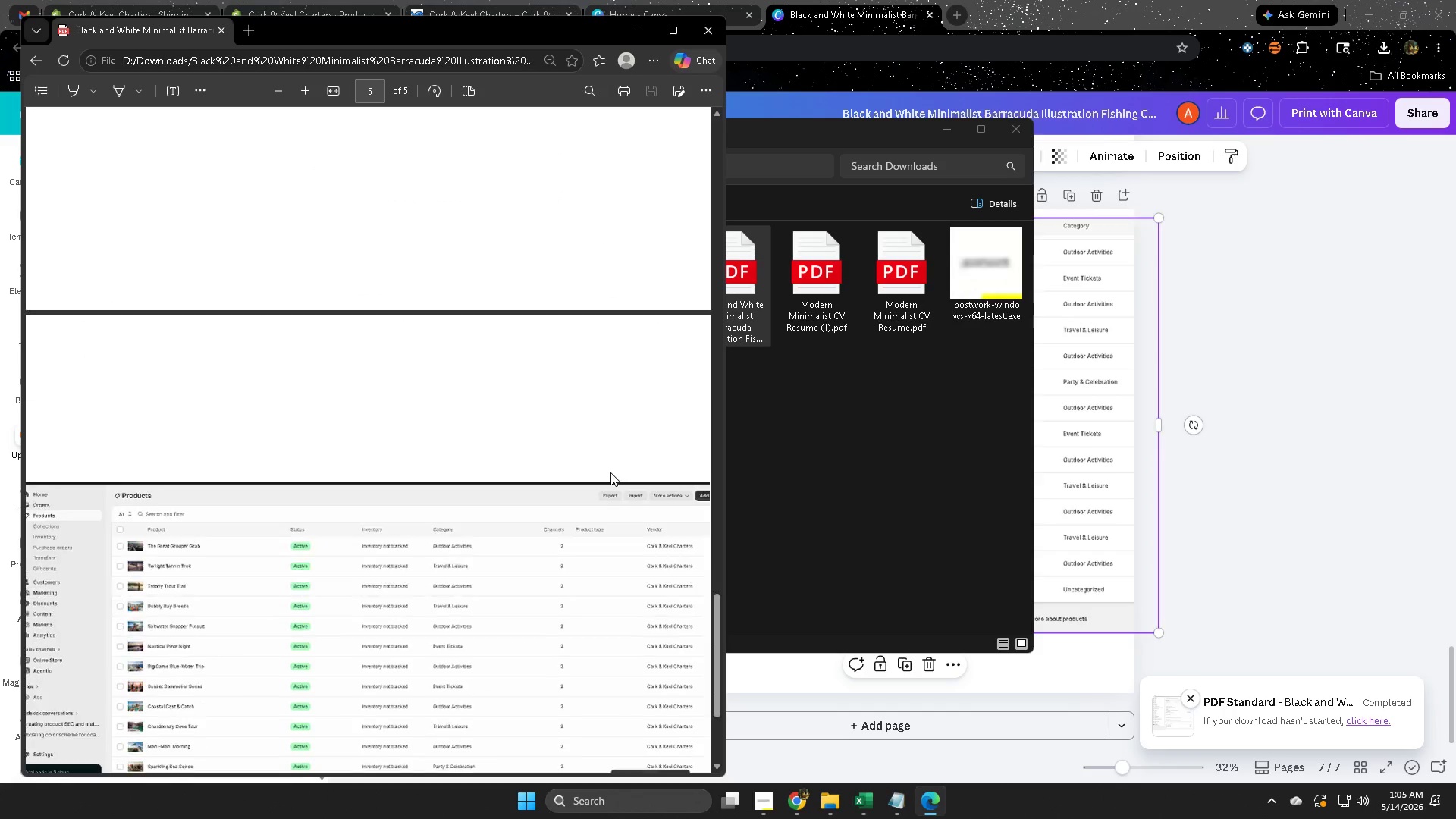 
scroll: coordinate [610, 472], scroll_direction: down, amount: 1.0
 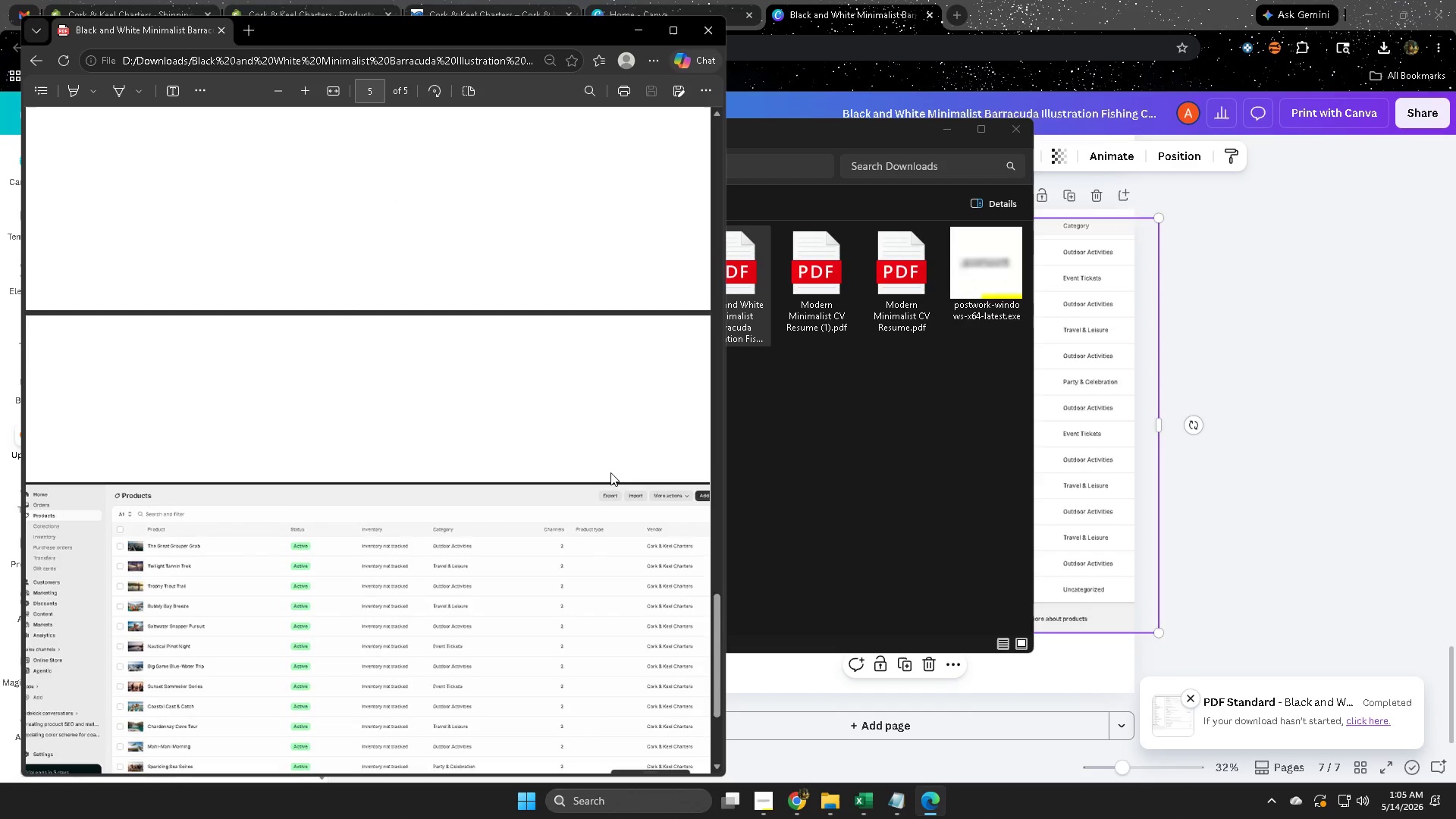 
scroll: coordinate [610, 472], scroll_direction: up, amount: 34.0
 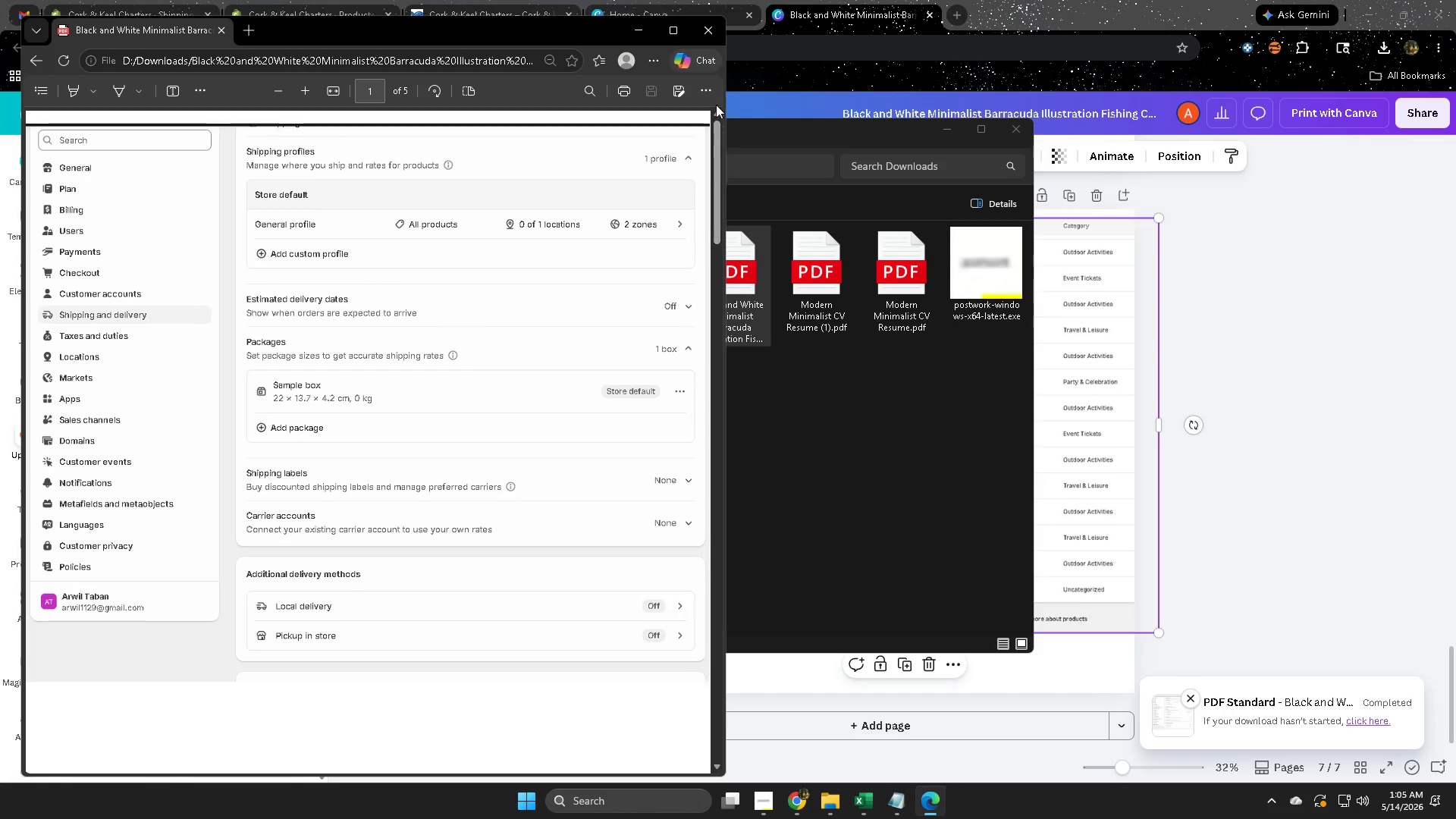 
left_click([716, 33])
 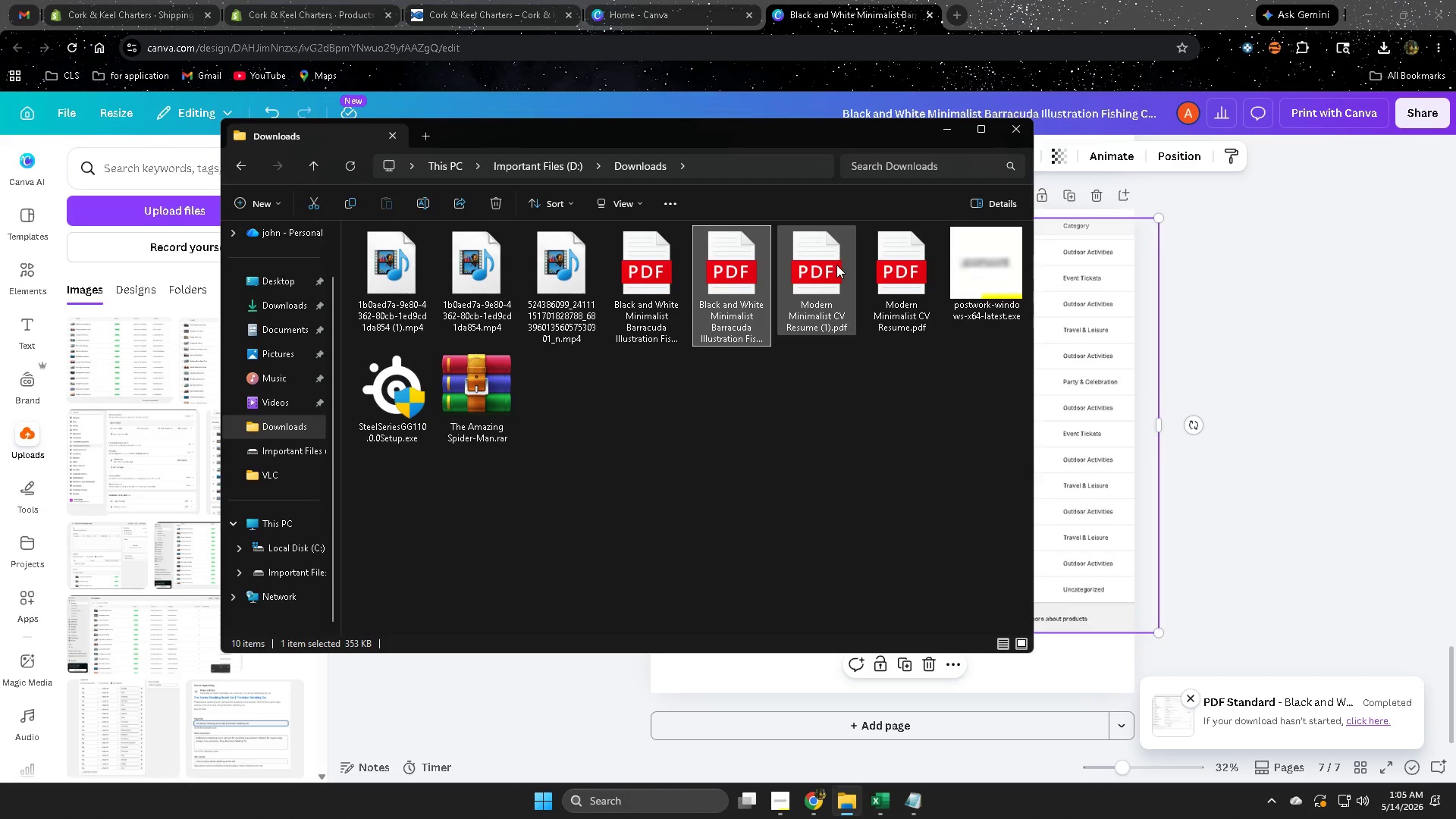 
key(Delete)
 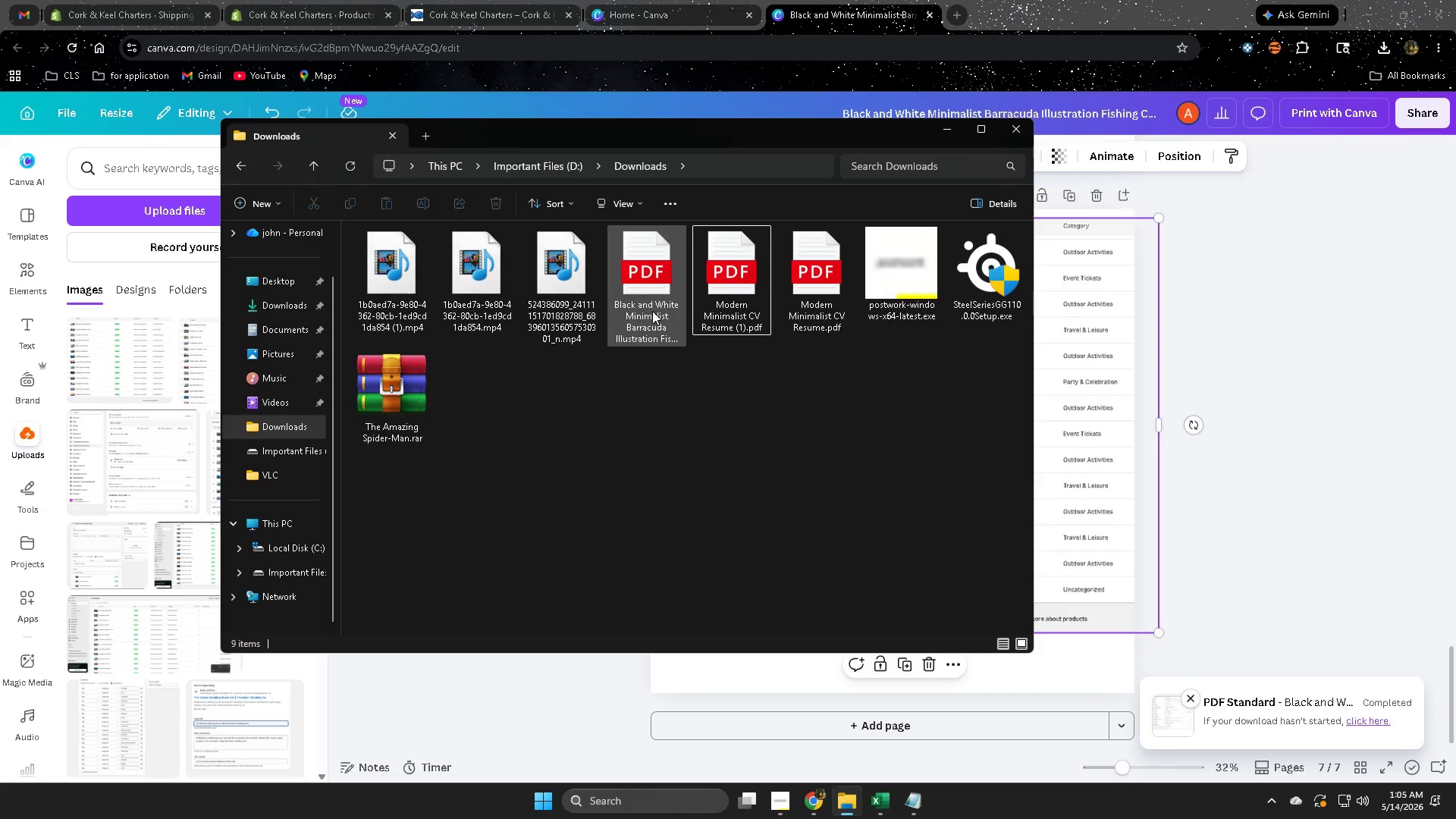 
right_click([633, 278])
 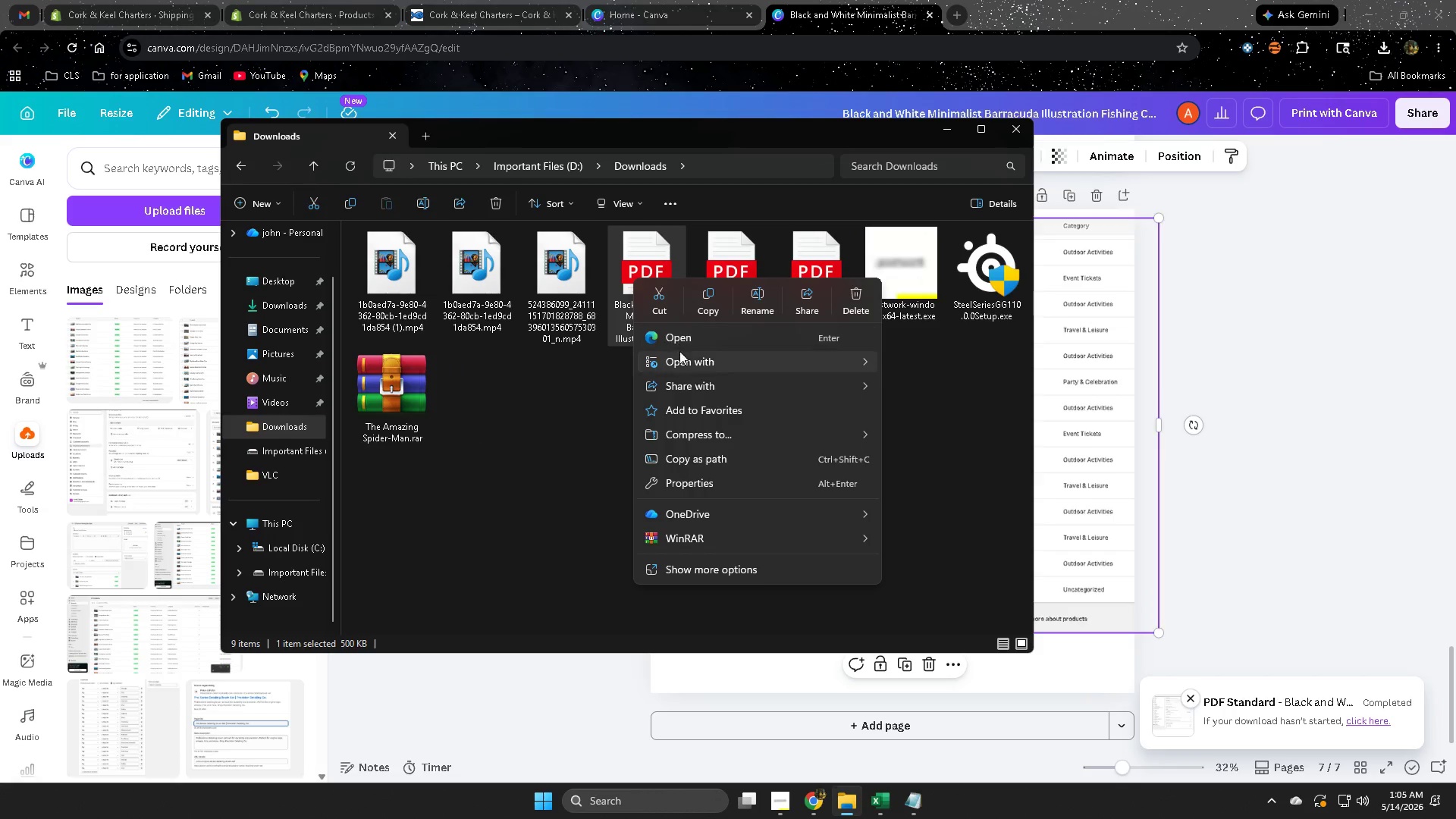 
left_click([682, 340])
 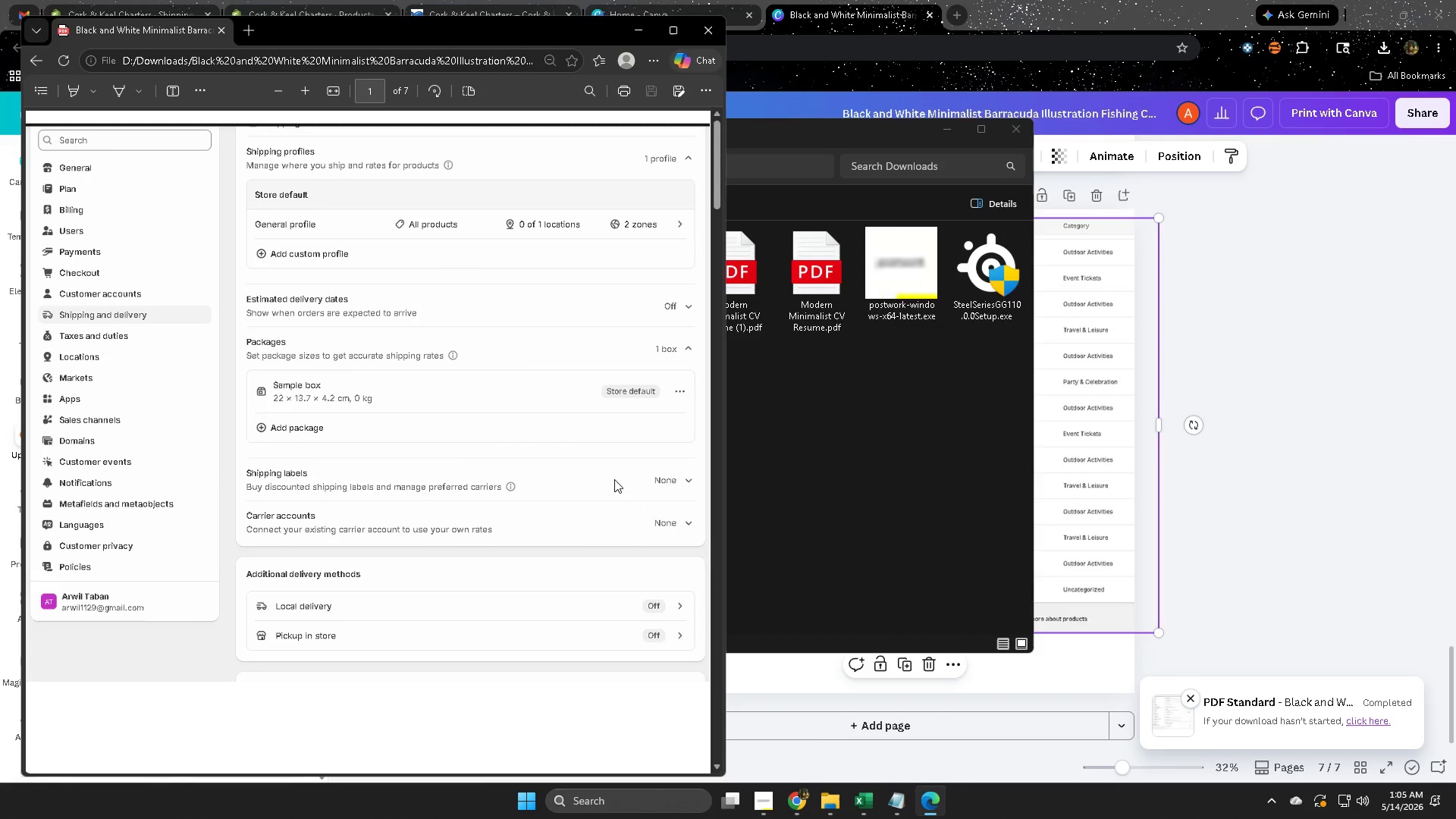 
scroll: coordinate [613, 470], scroll_direction: up, amount: 1.0
 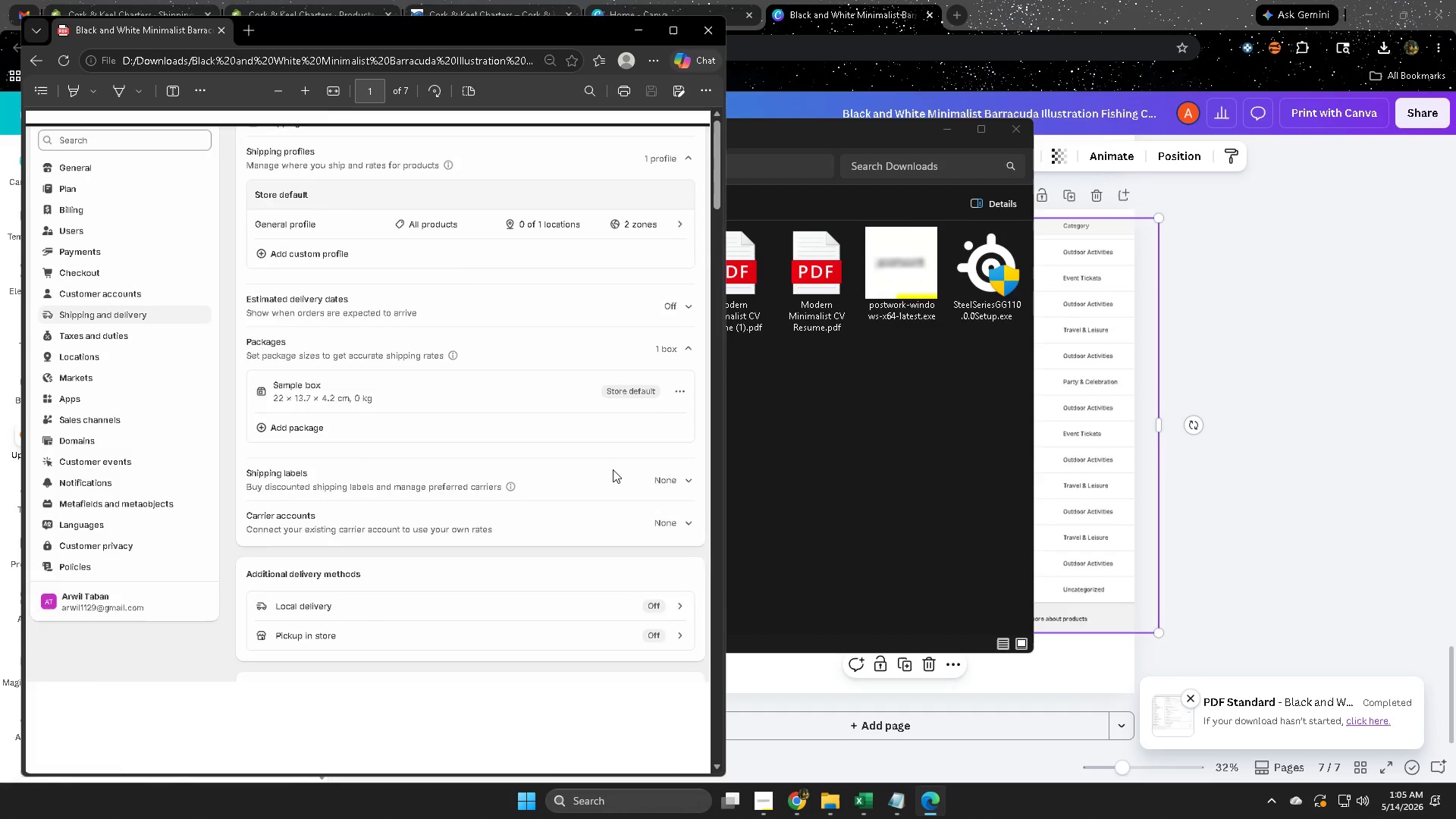 
scroll: coordinate [613, 469], scroll_direction: down, amount: 56.0
 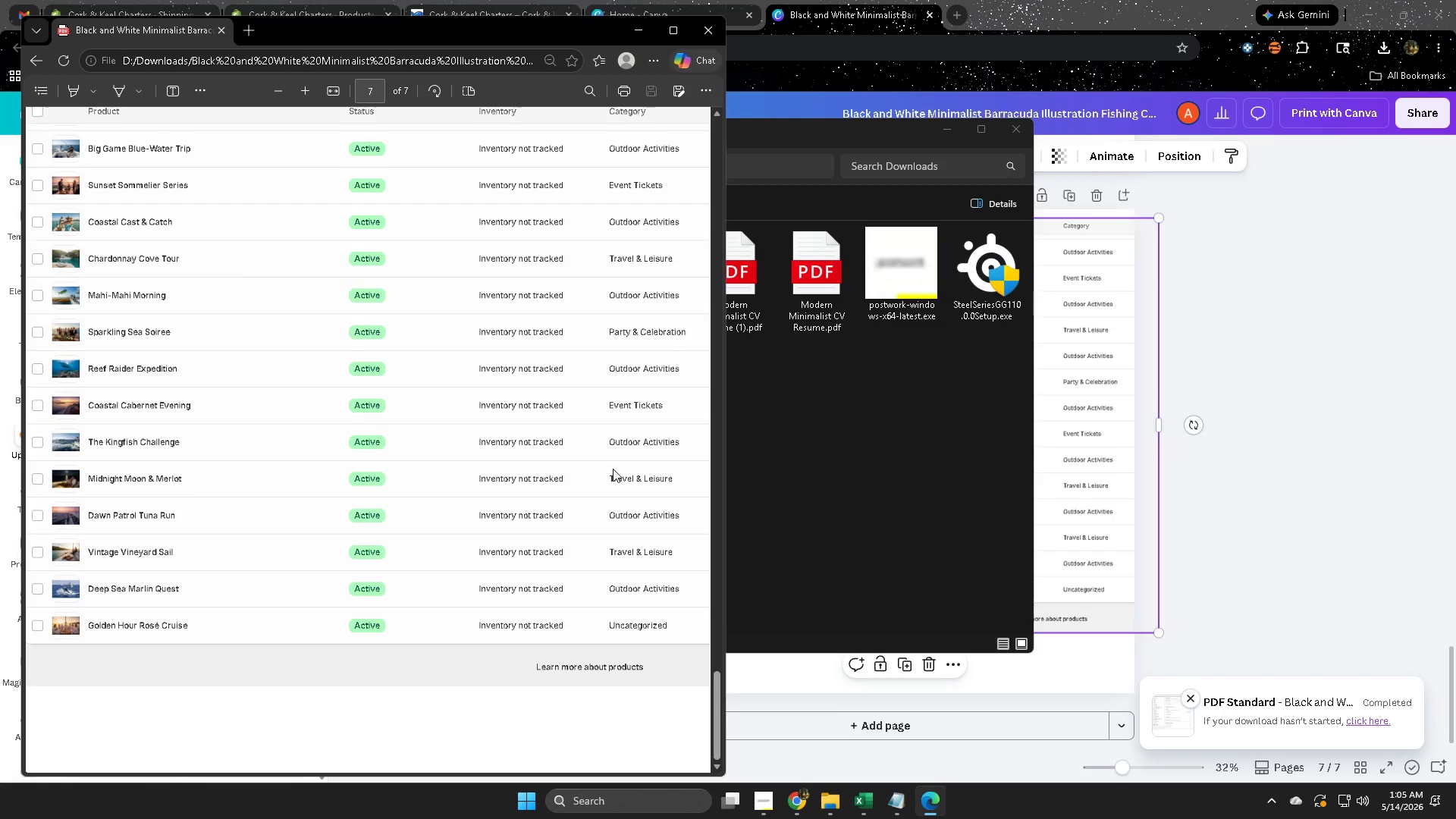 
scroll: coordinate [613, 468], scroll_direction: up, amount: 9.0
 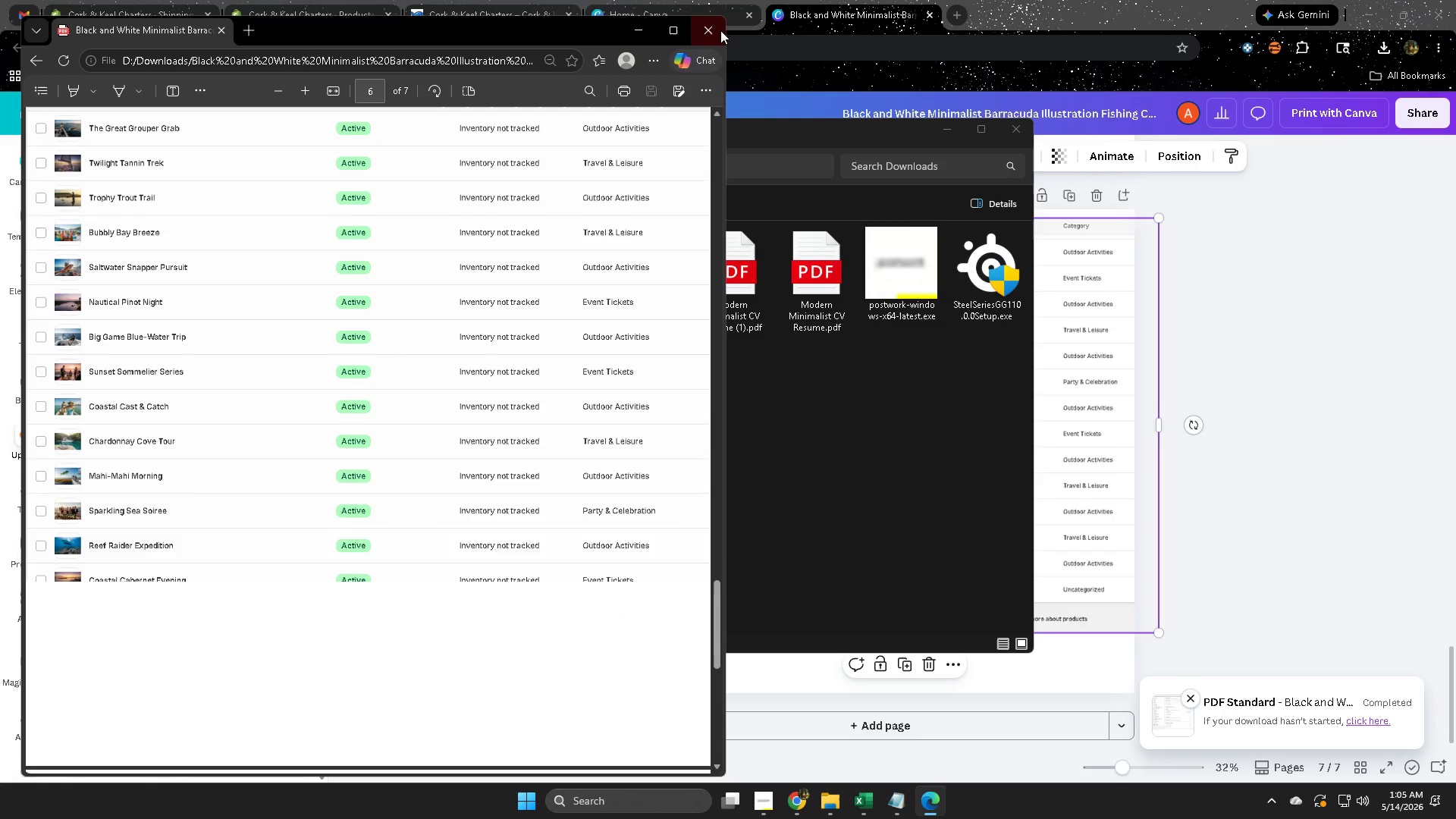 
left_click([718, 32])
 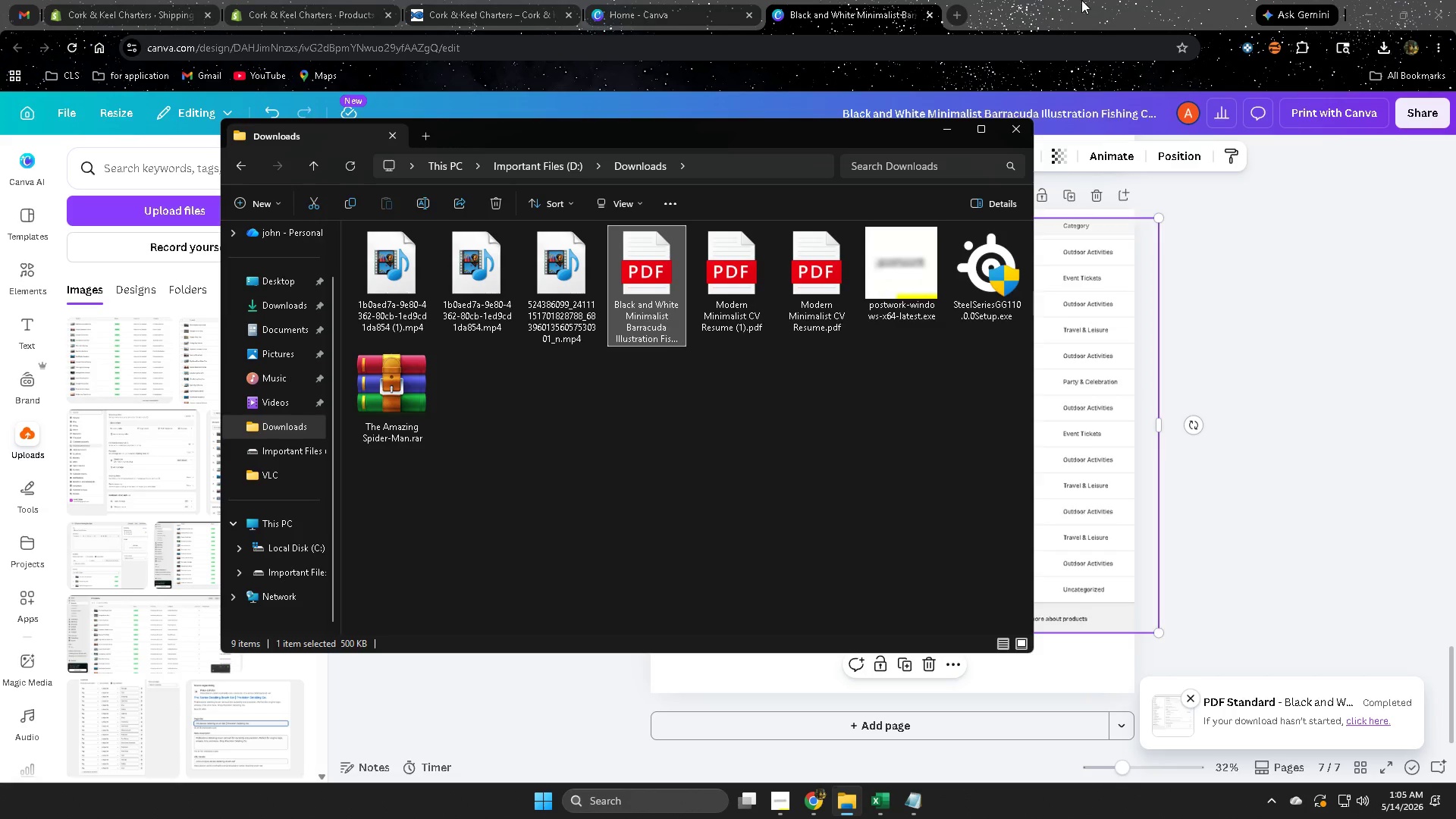 
left_click([1081, 0])
 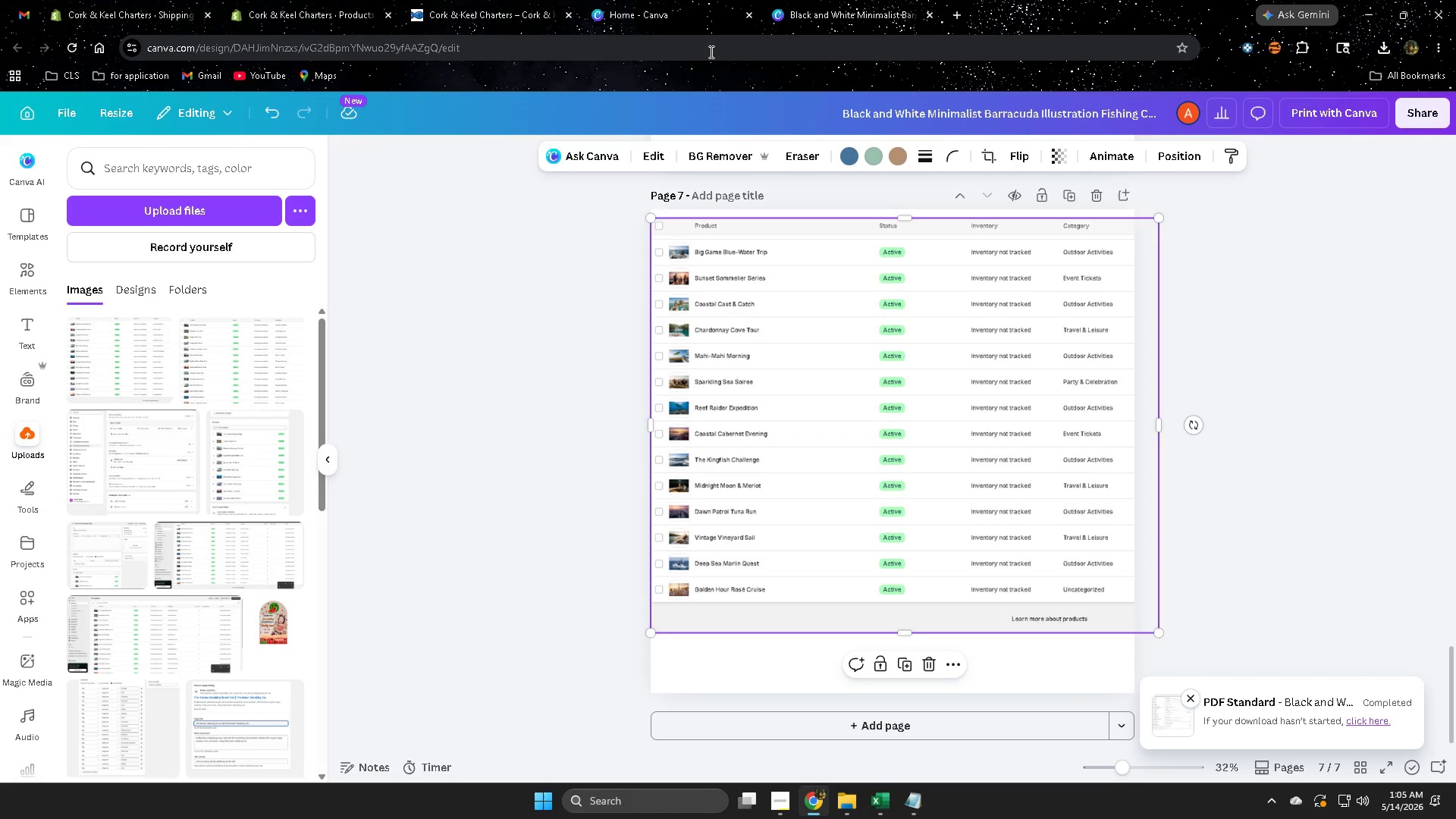 
left_click([868, 1])
 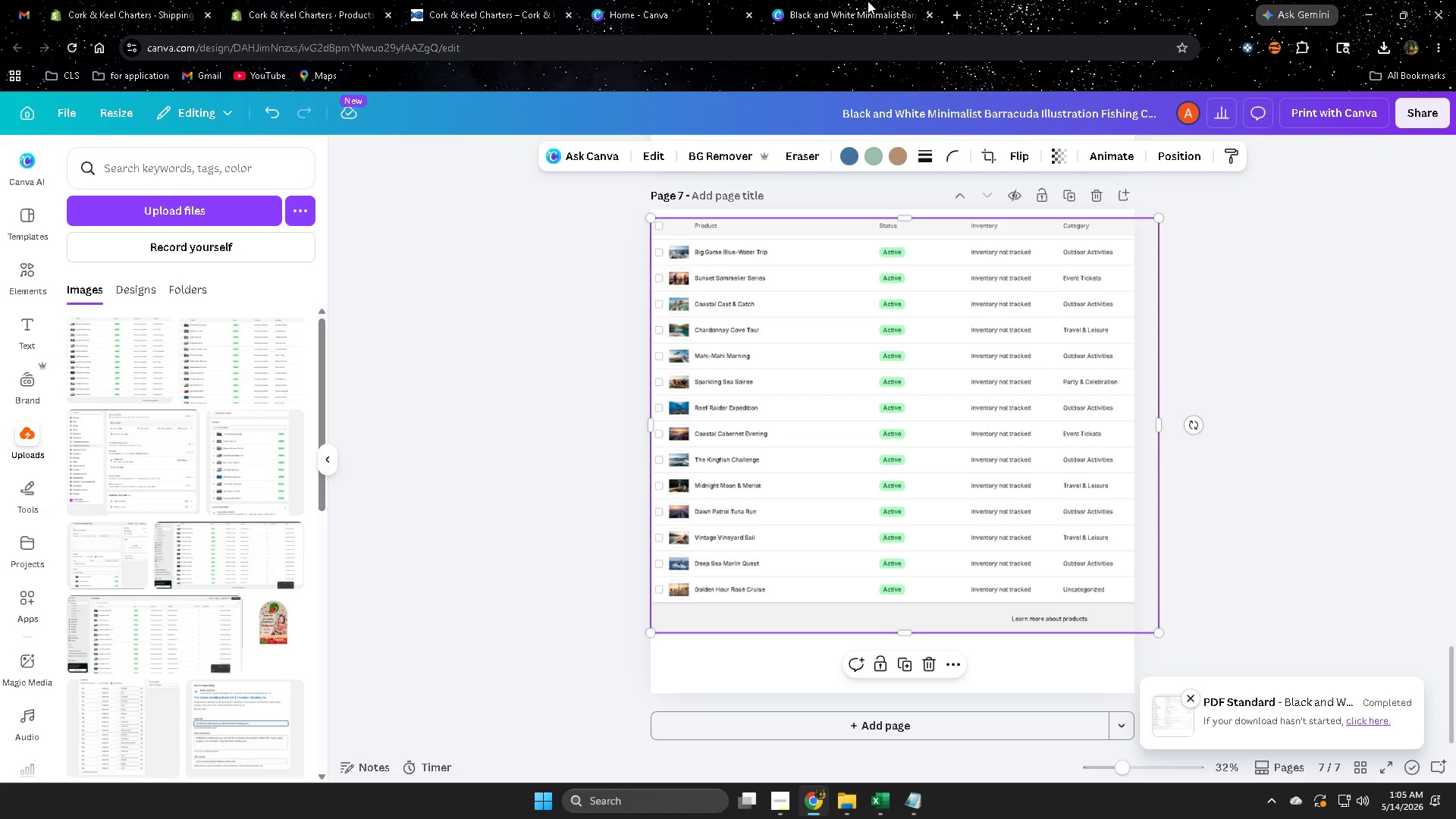 
key(Control+ControlLeft)
 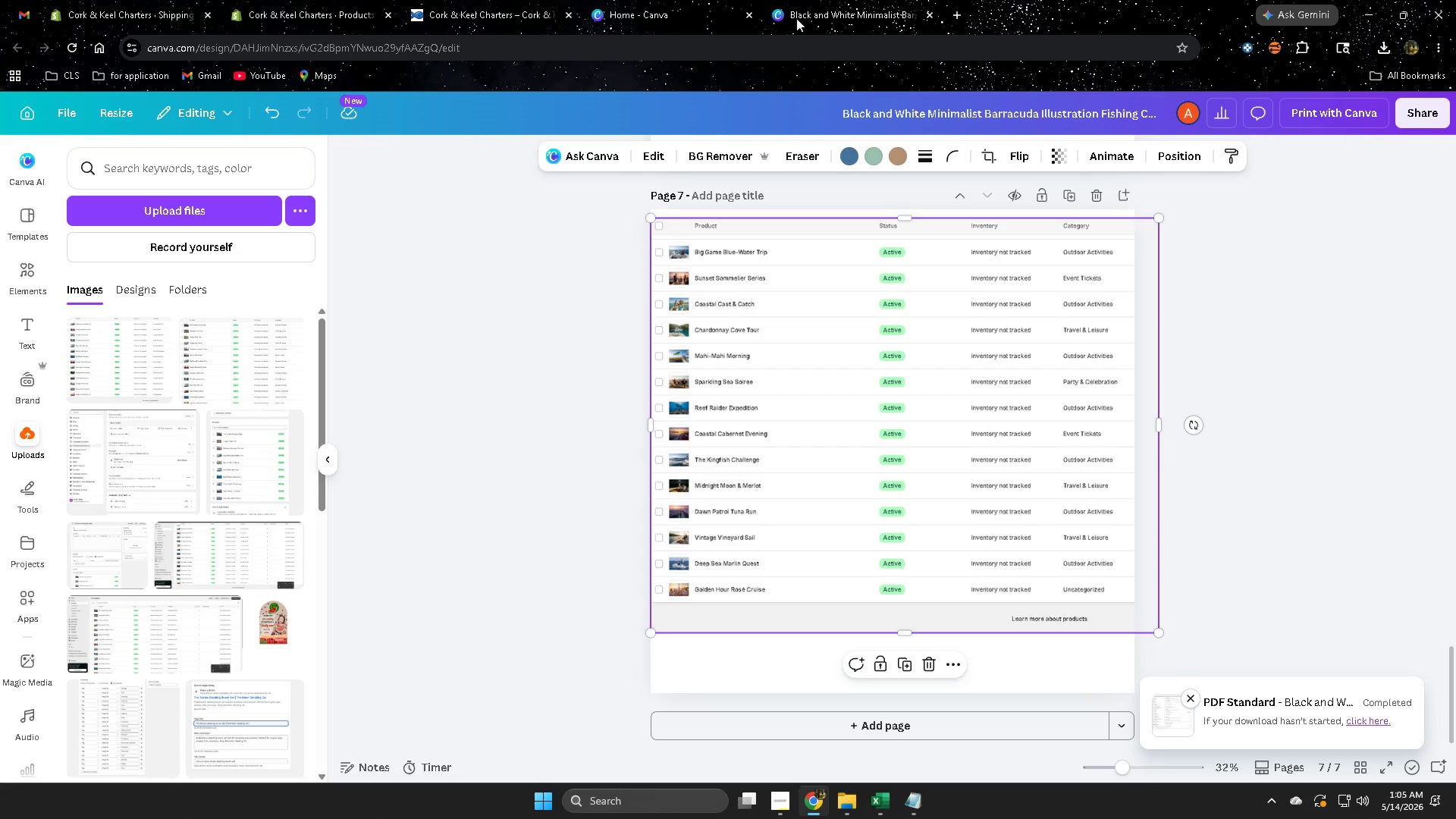 
key(Control+W)
 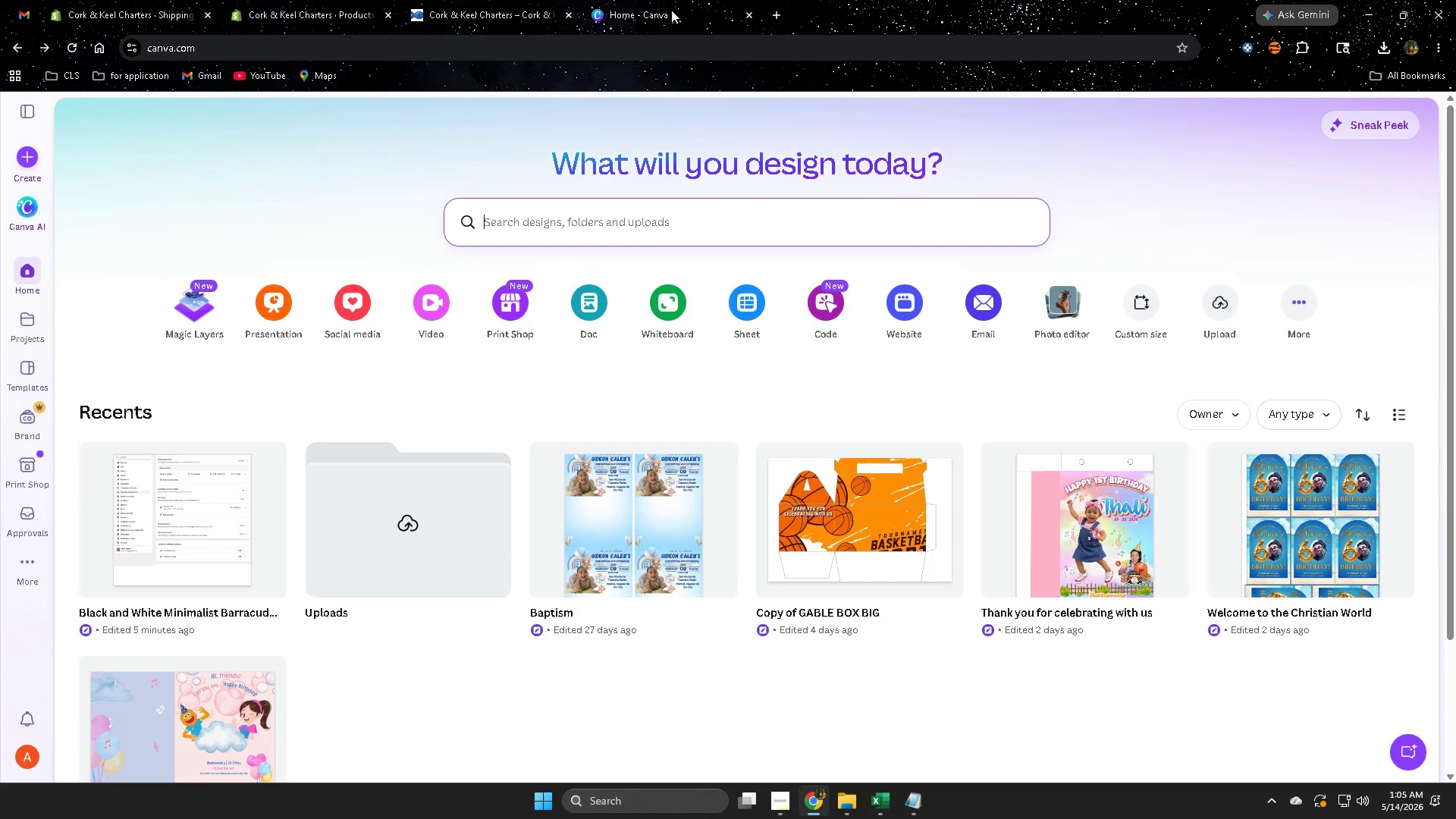 
left_click([671, 10])
 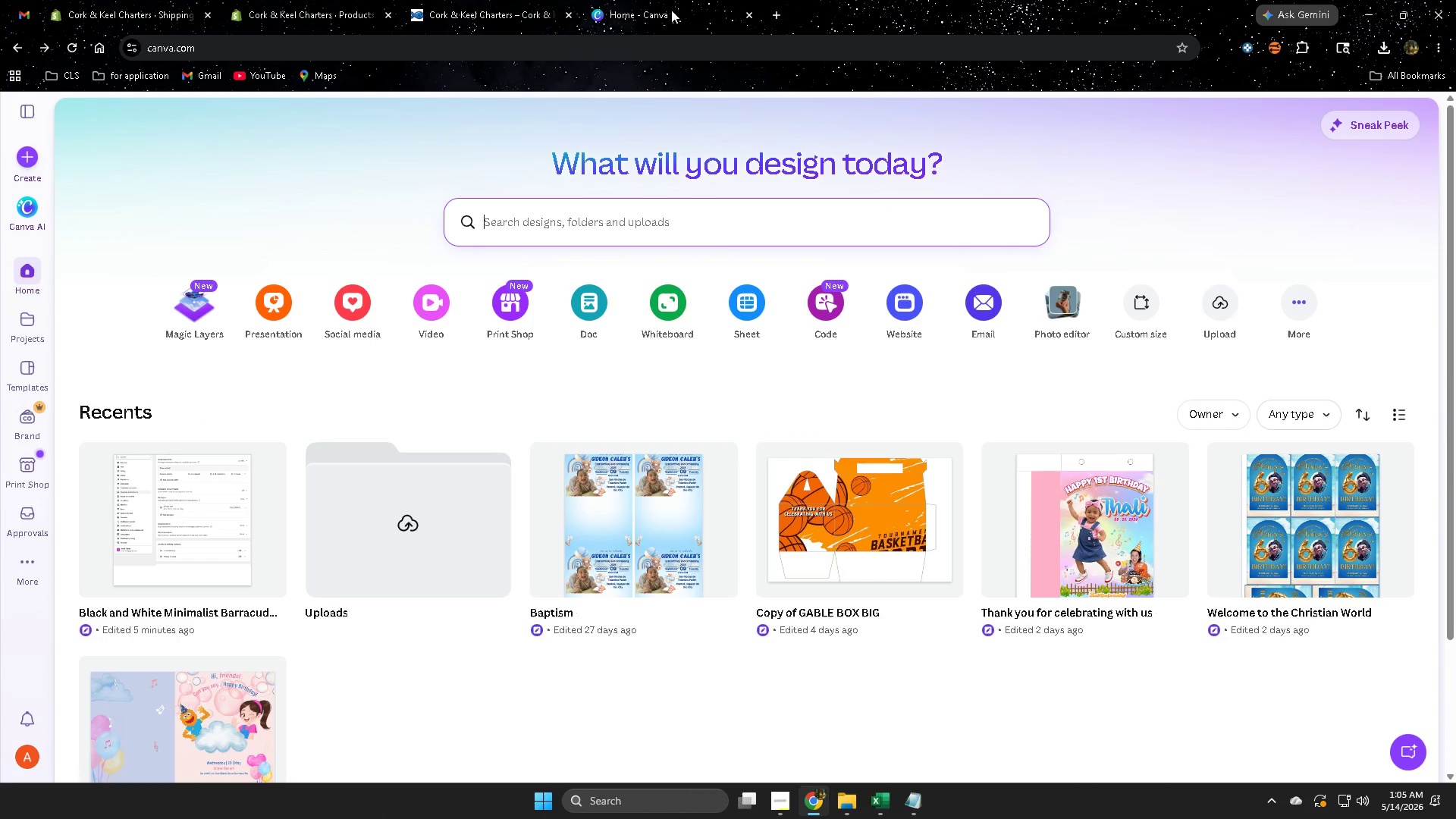 
key(Control+ControlLeft)
 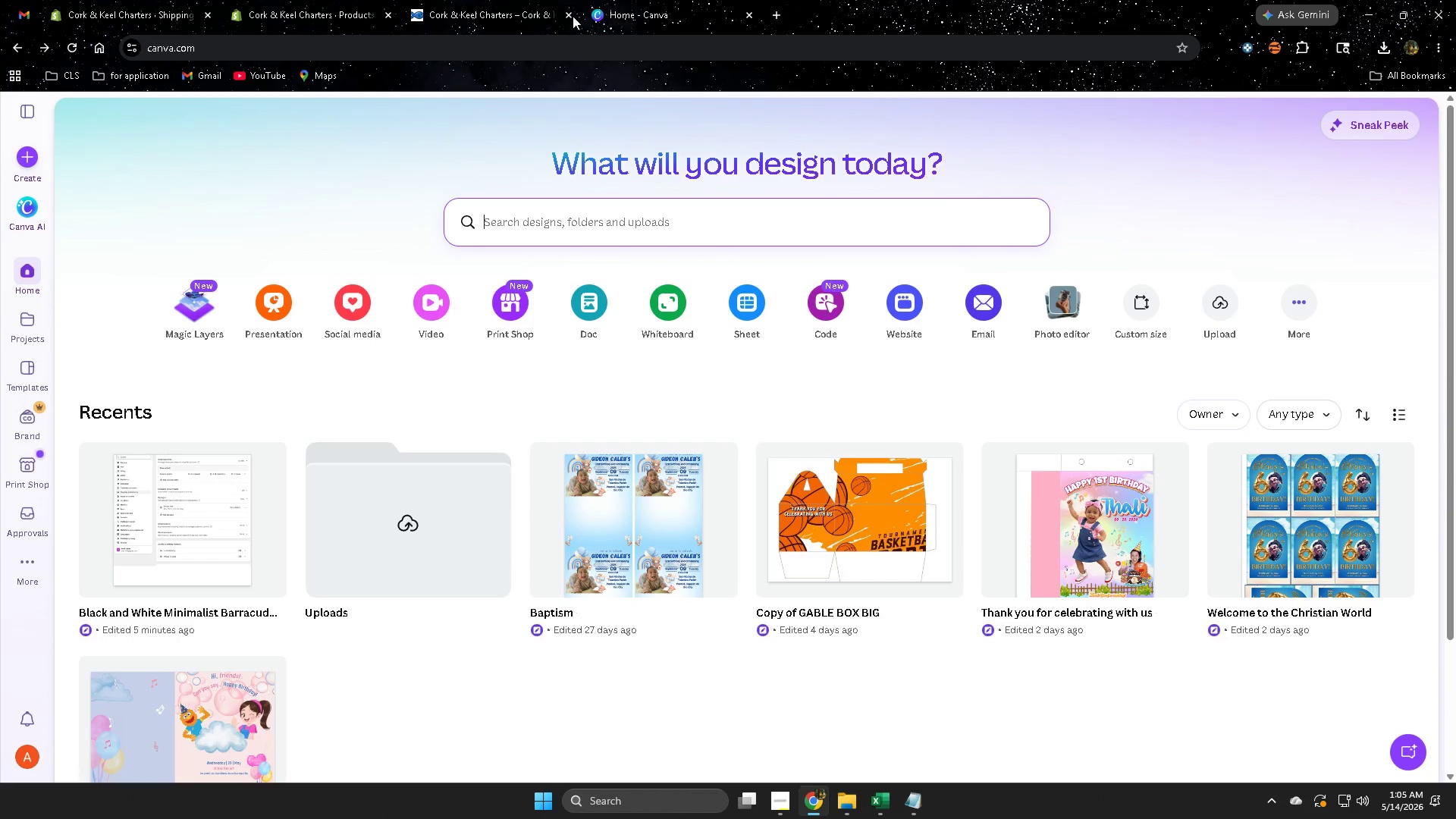 
key(Control+W)
 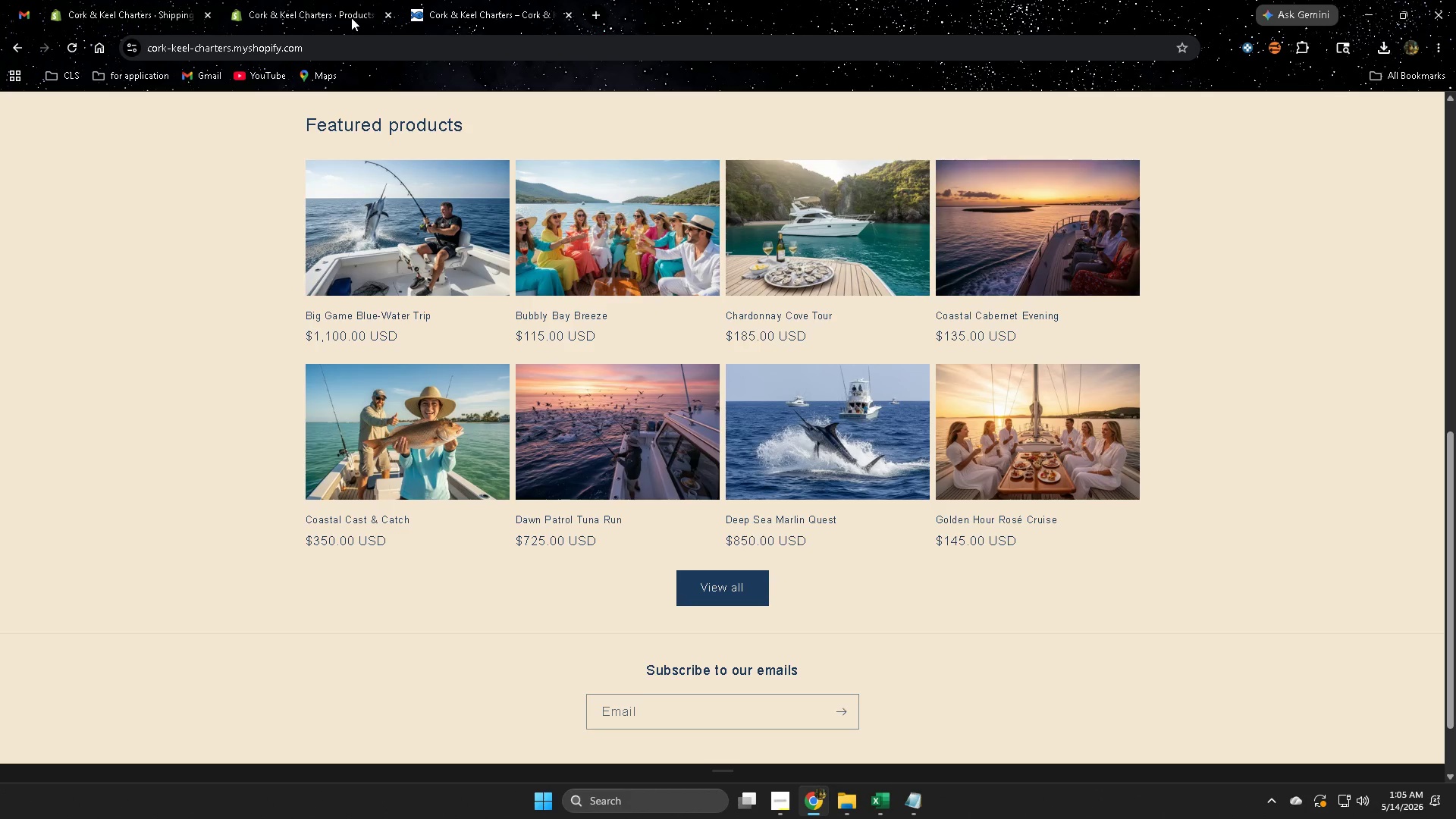 
left_click([303, 8])
 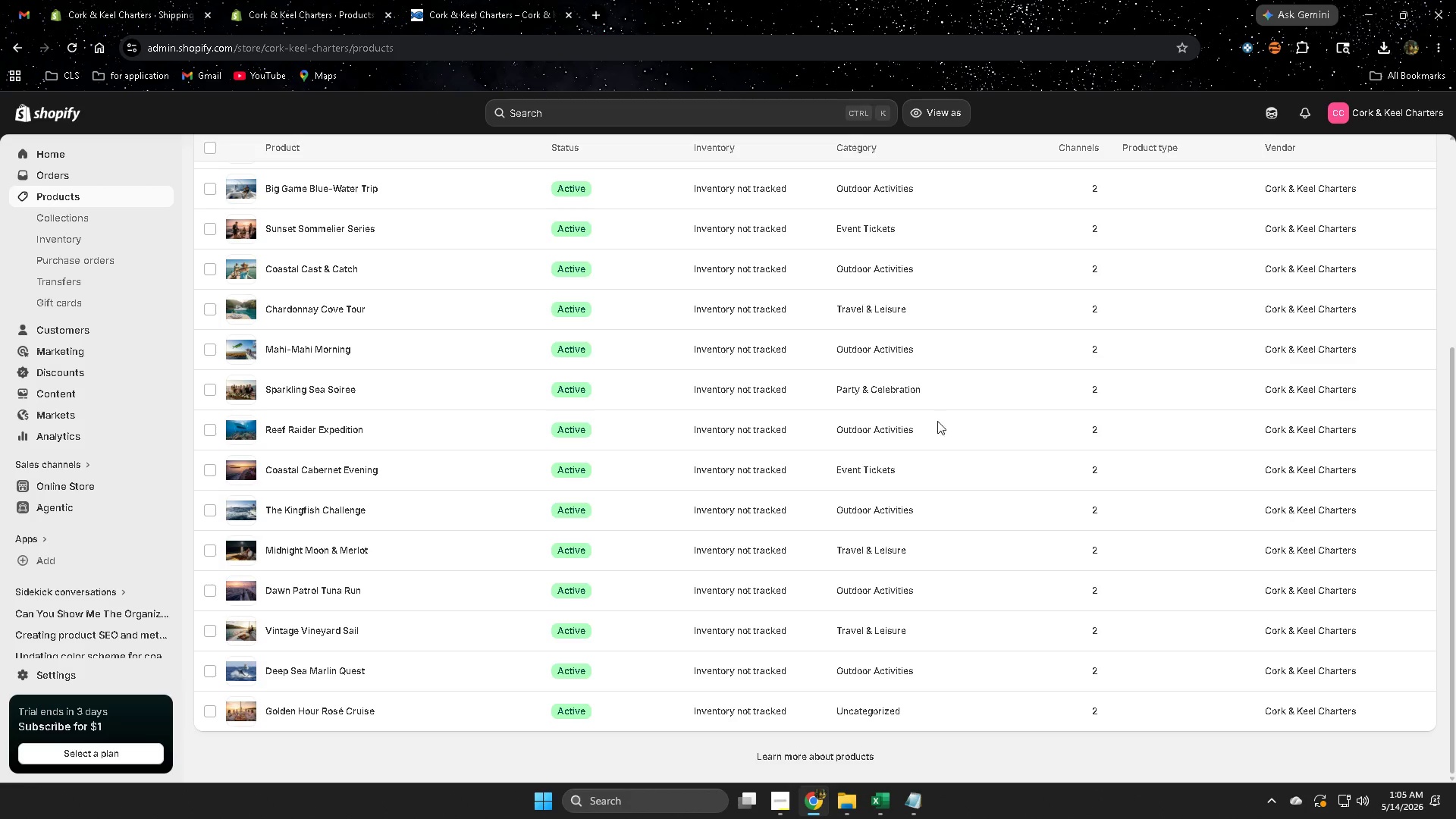 
scroll: coordinate [918, 504], scroll_direction: up, amount: 10.0
 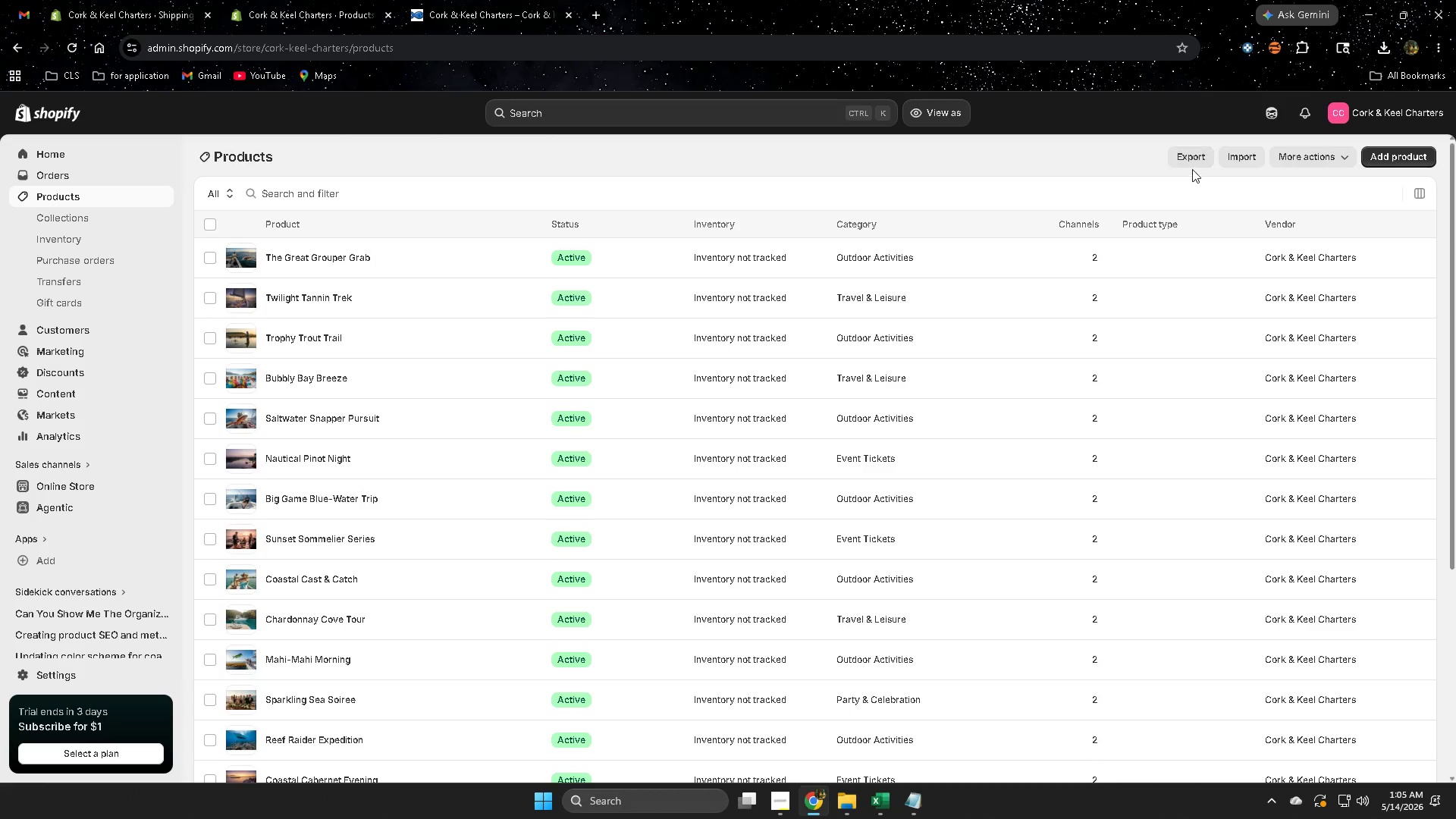 
left_click([1195, 160])
 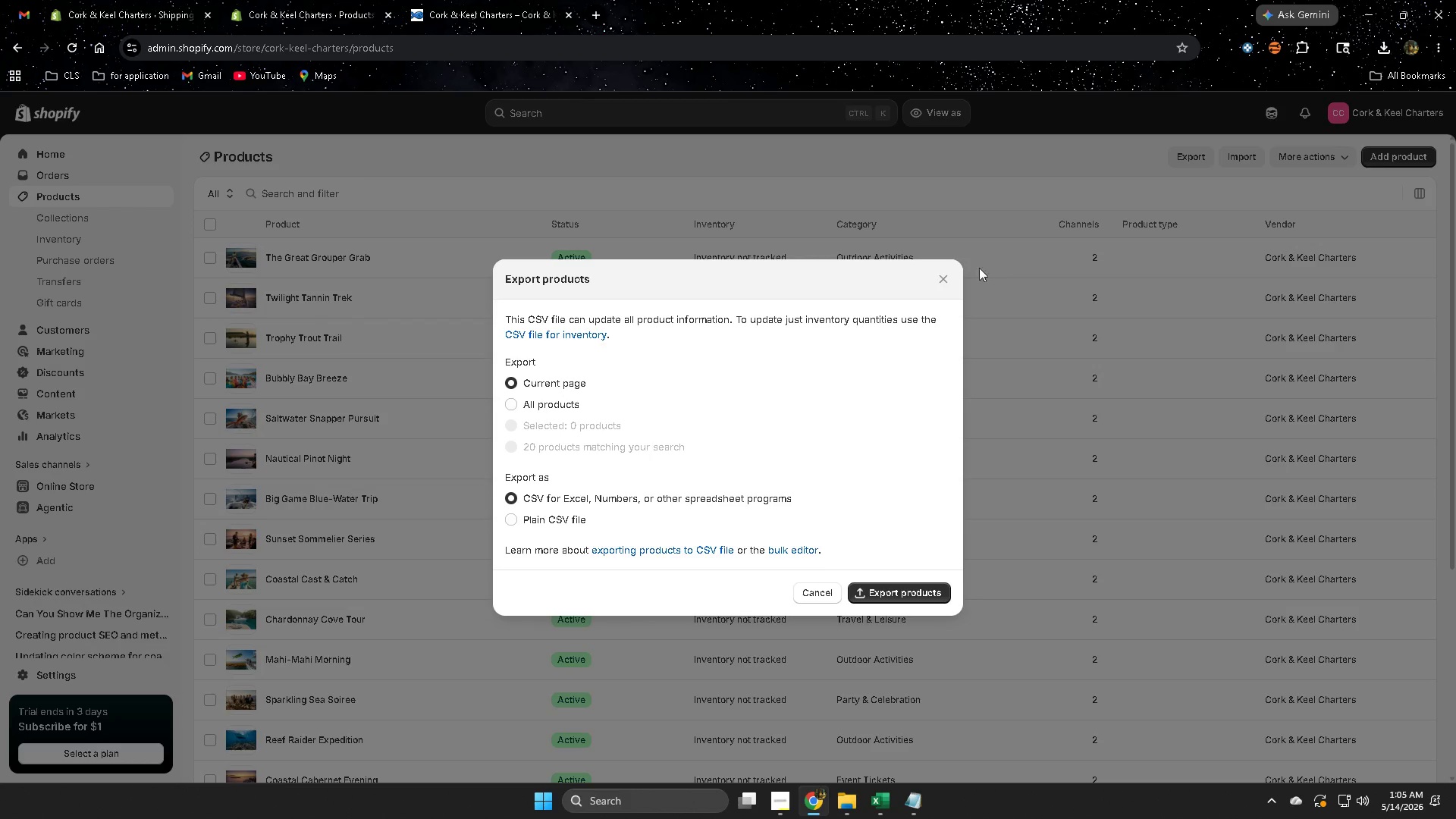 
left_click([944, 282])
 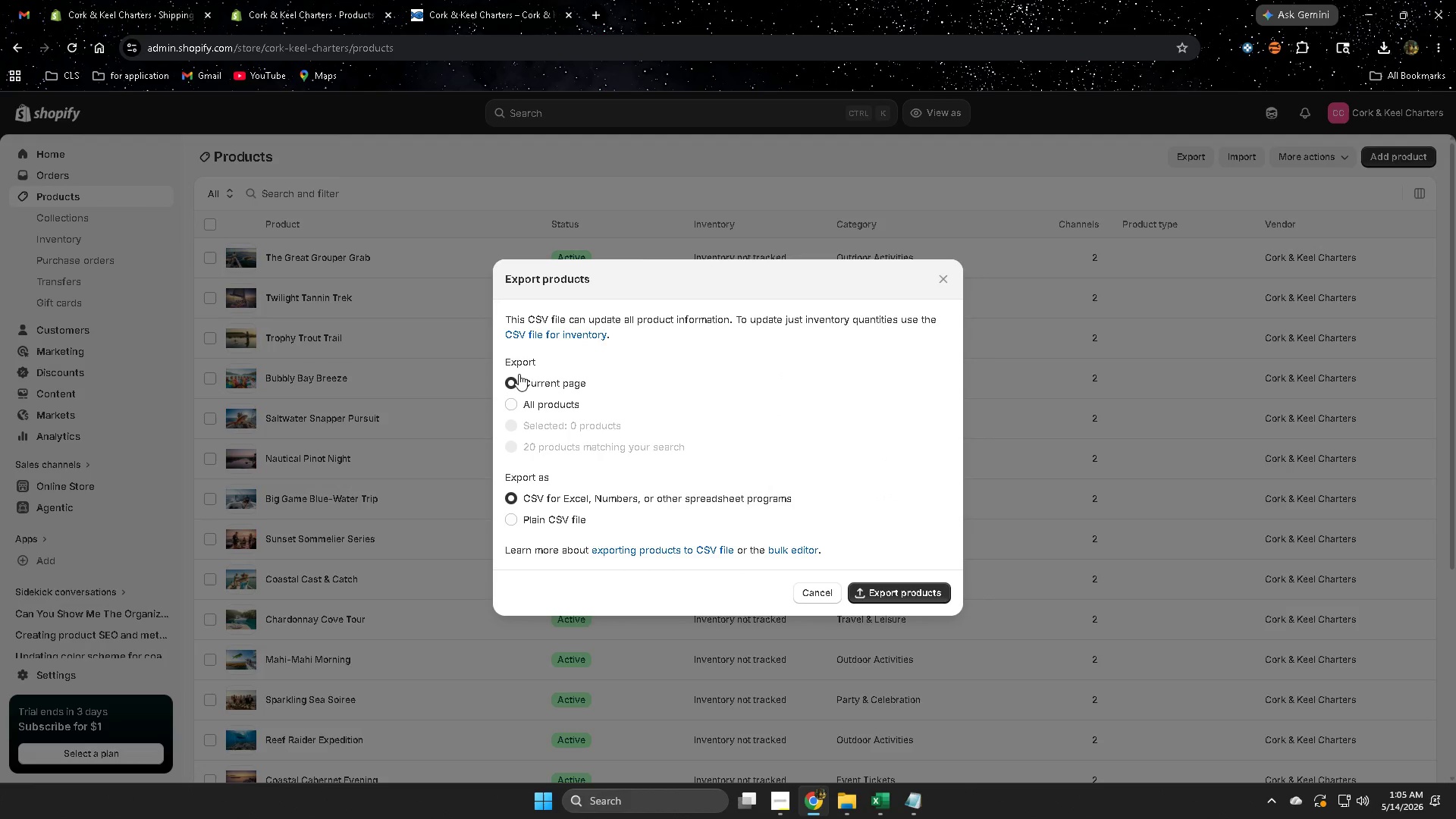 
left_click([507, 404])
 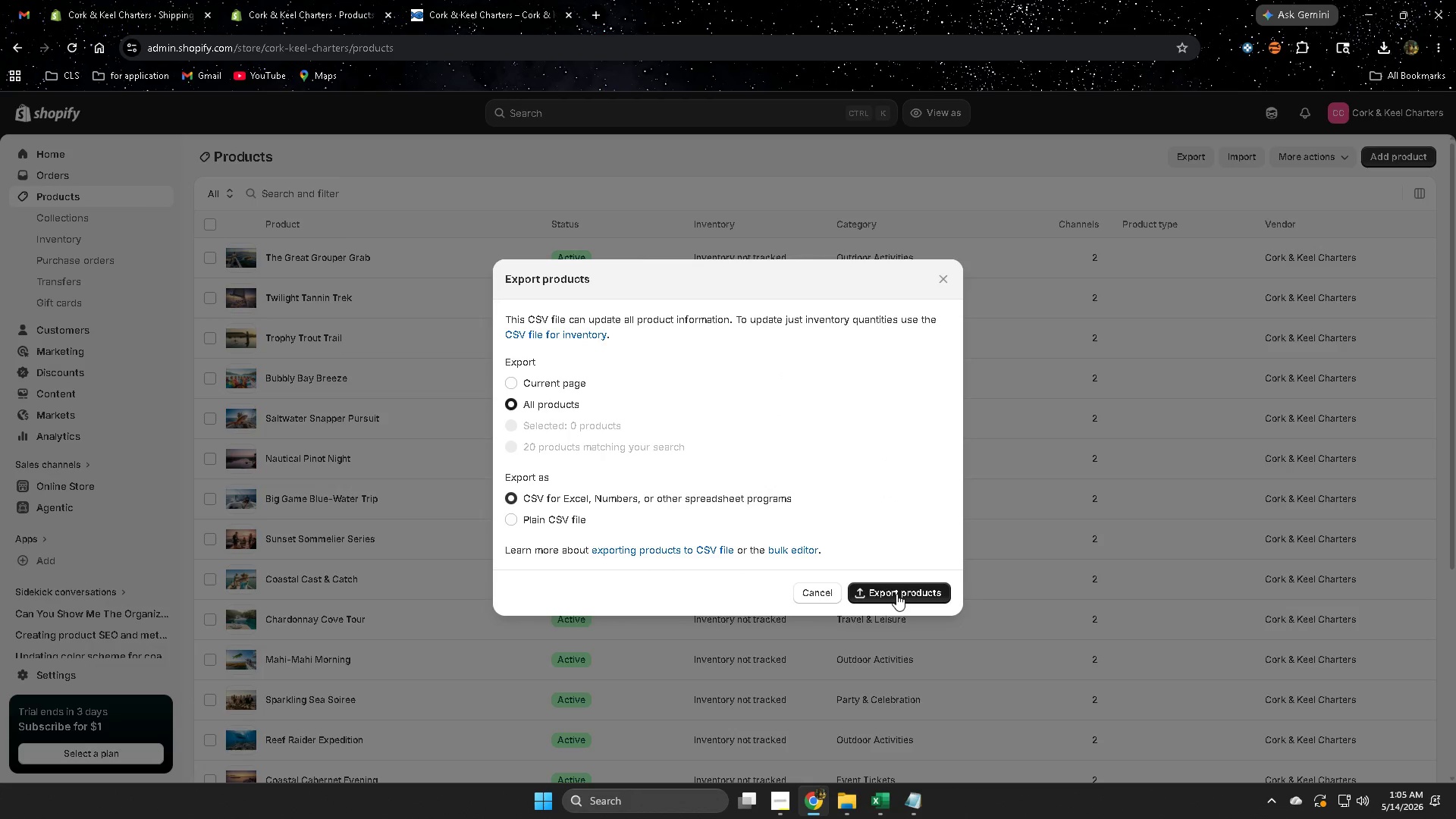 
wait(8.44)
 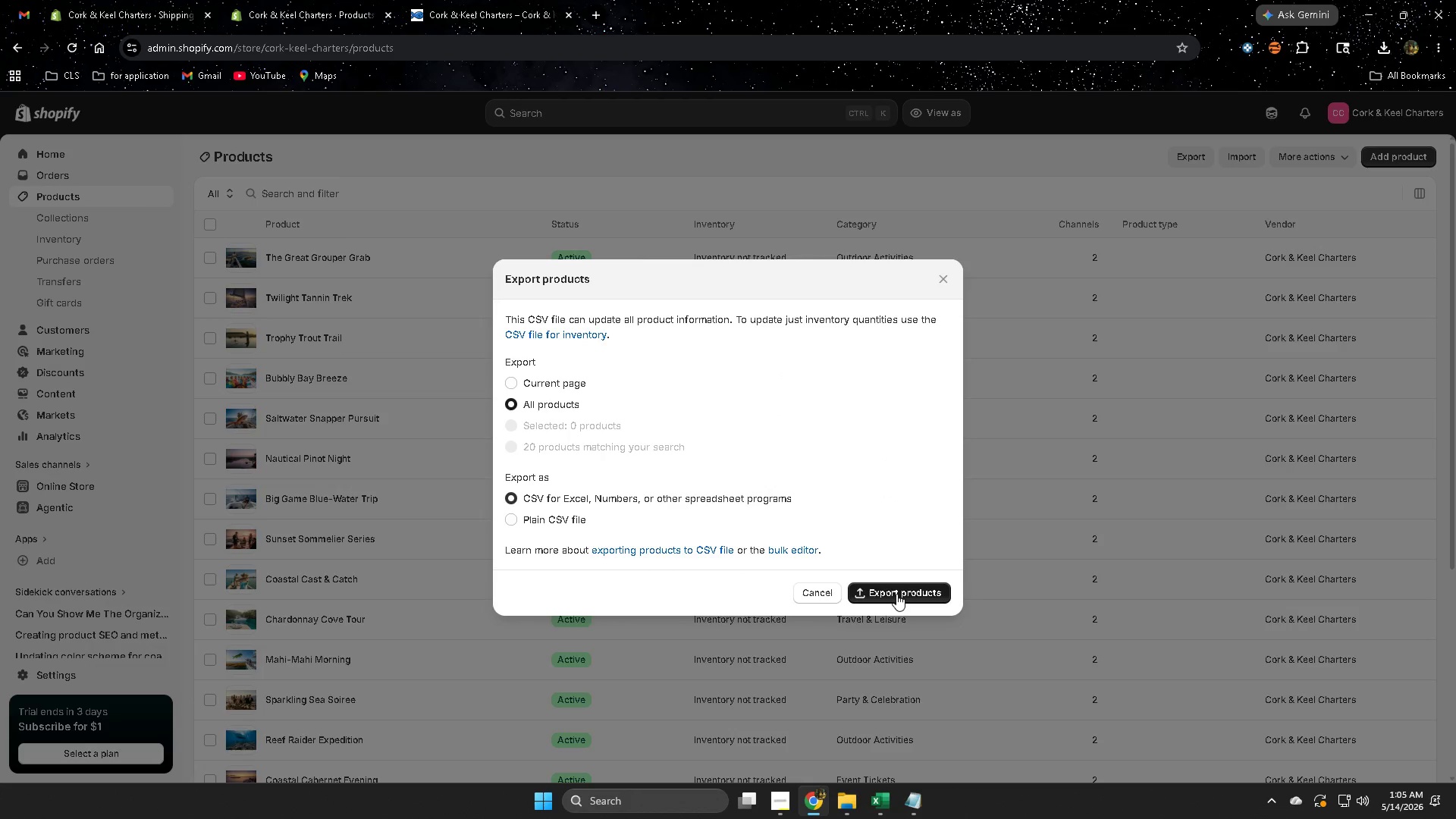 
left_click([786, 551])
 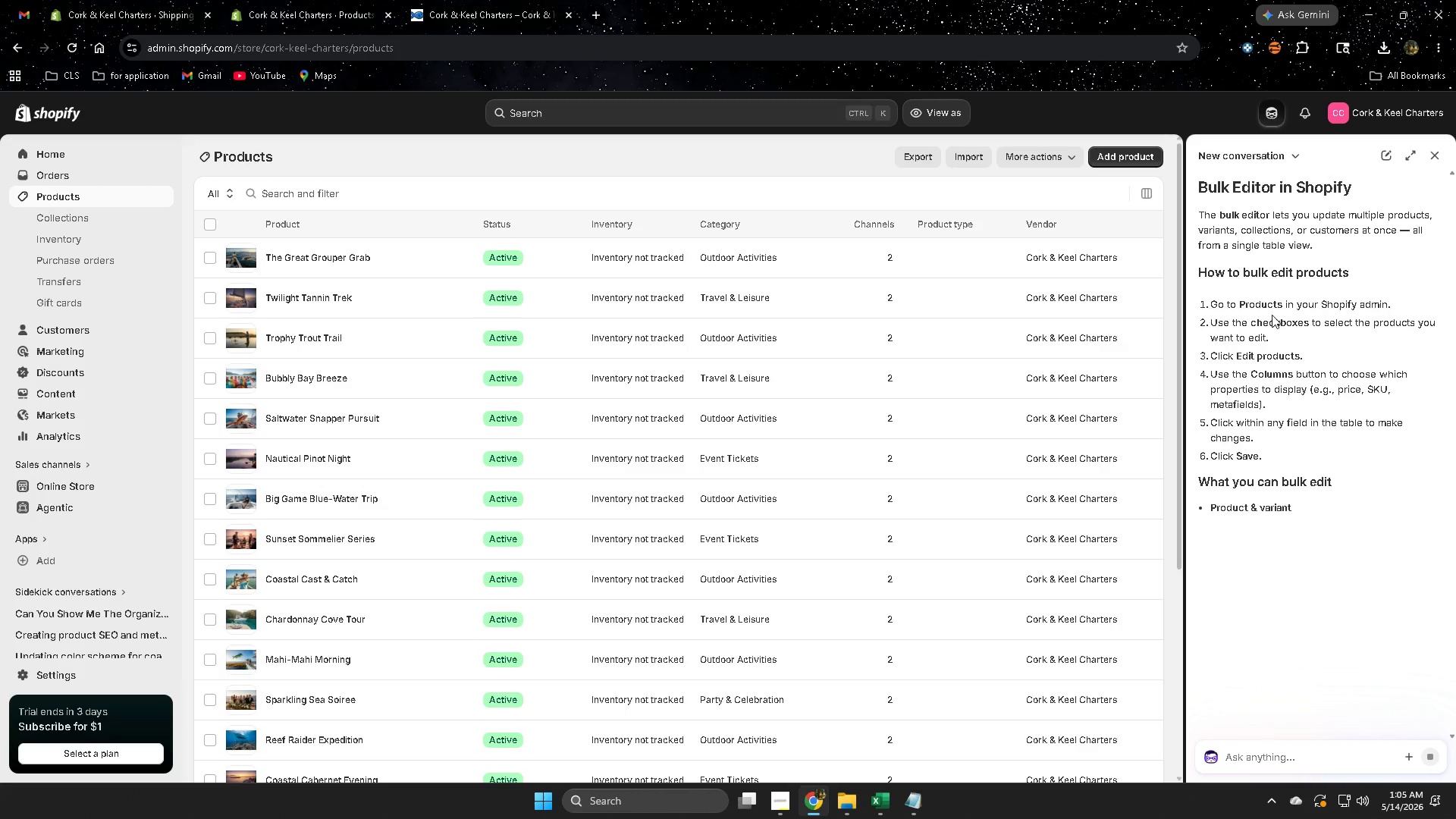 
wait(16.05)
 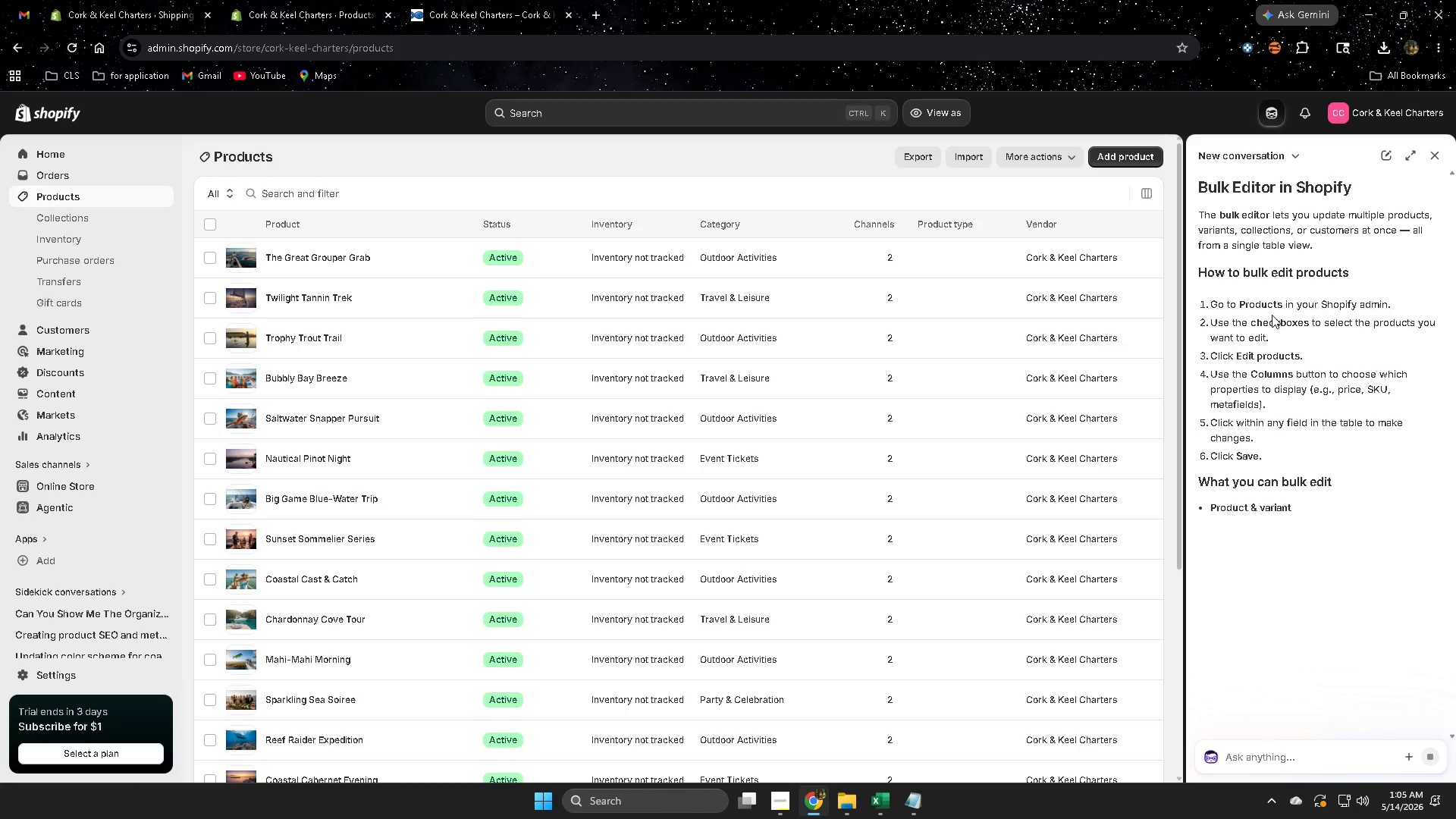 
scroll: coordinate [1336, 499], scroll_direction: down, amount: 3.0
 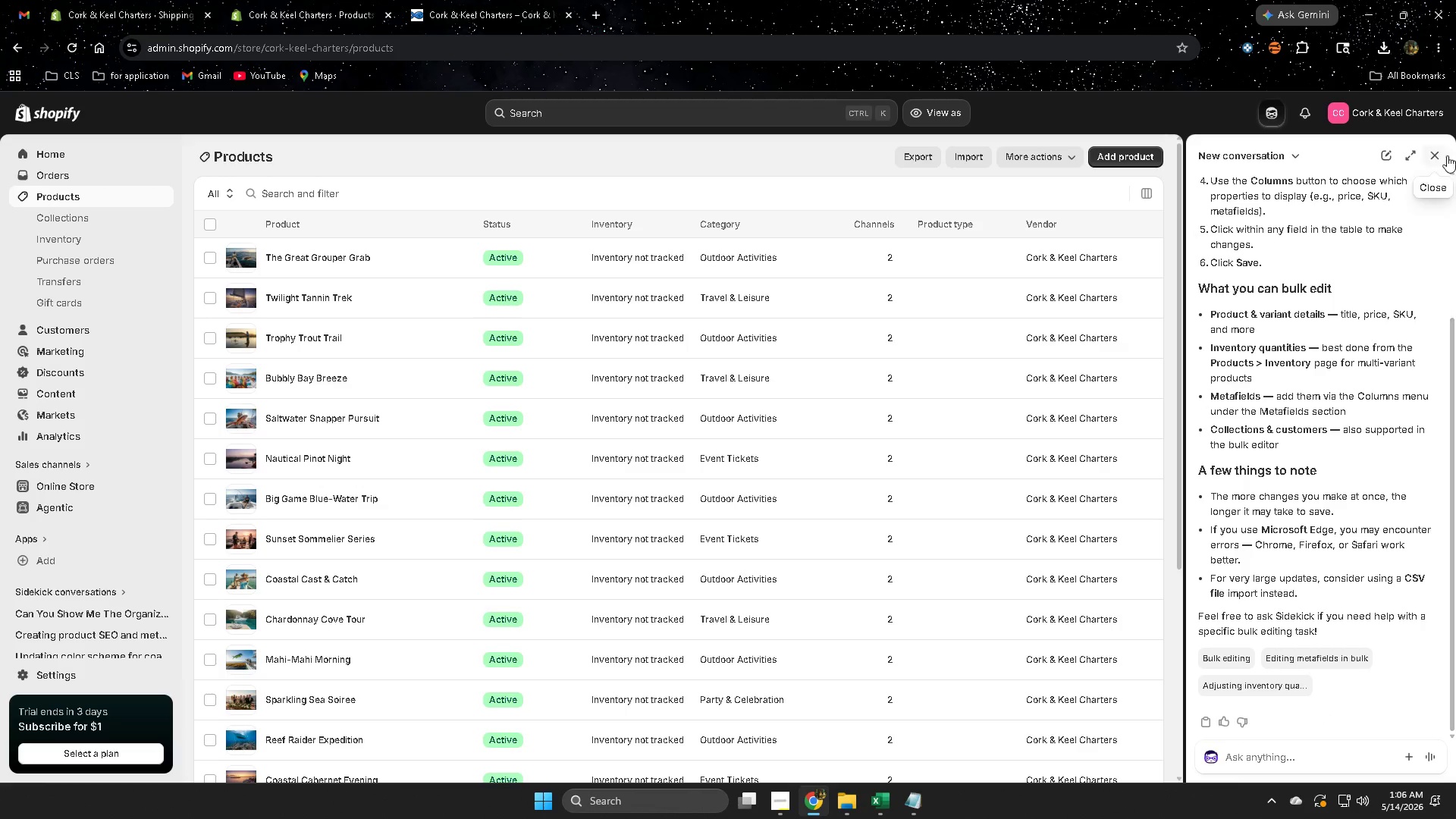 
left_click([1437, 152])
 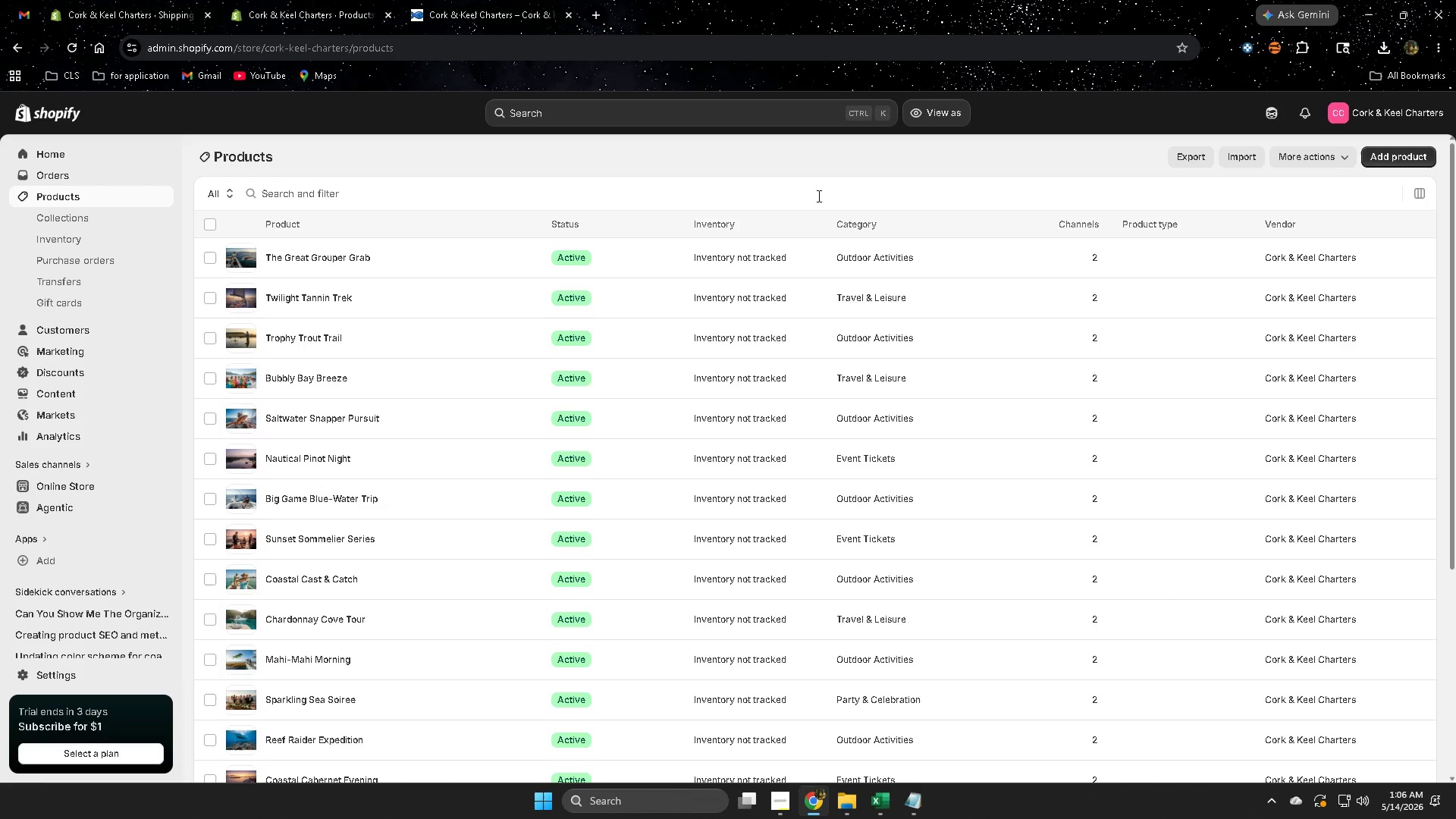 
left_click([205, 226])
 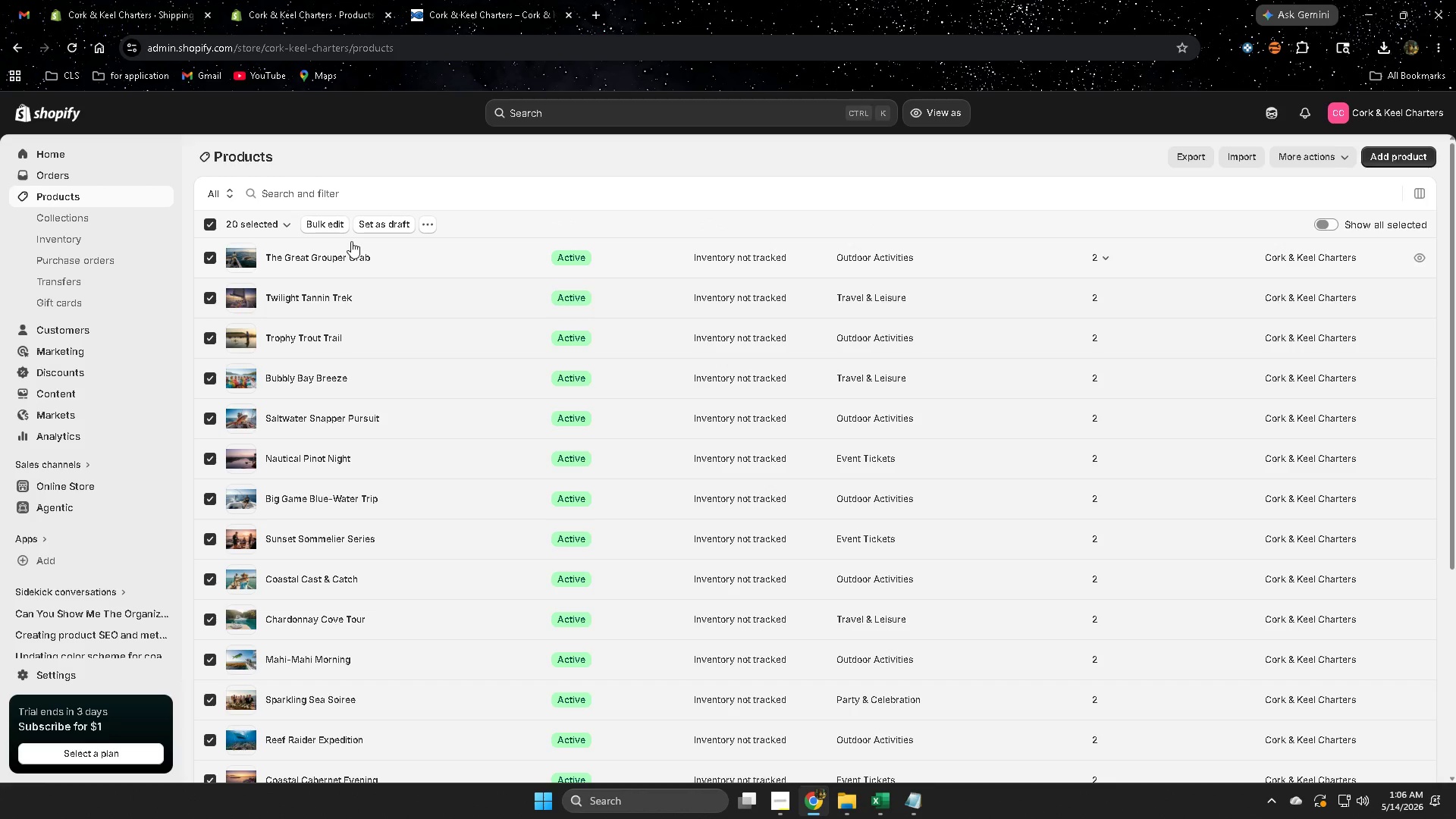 
left_click([327, 224])
 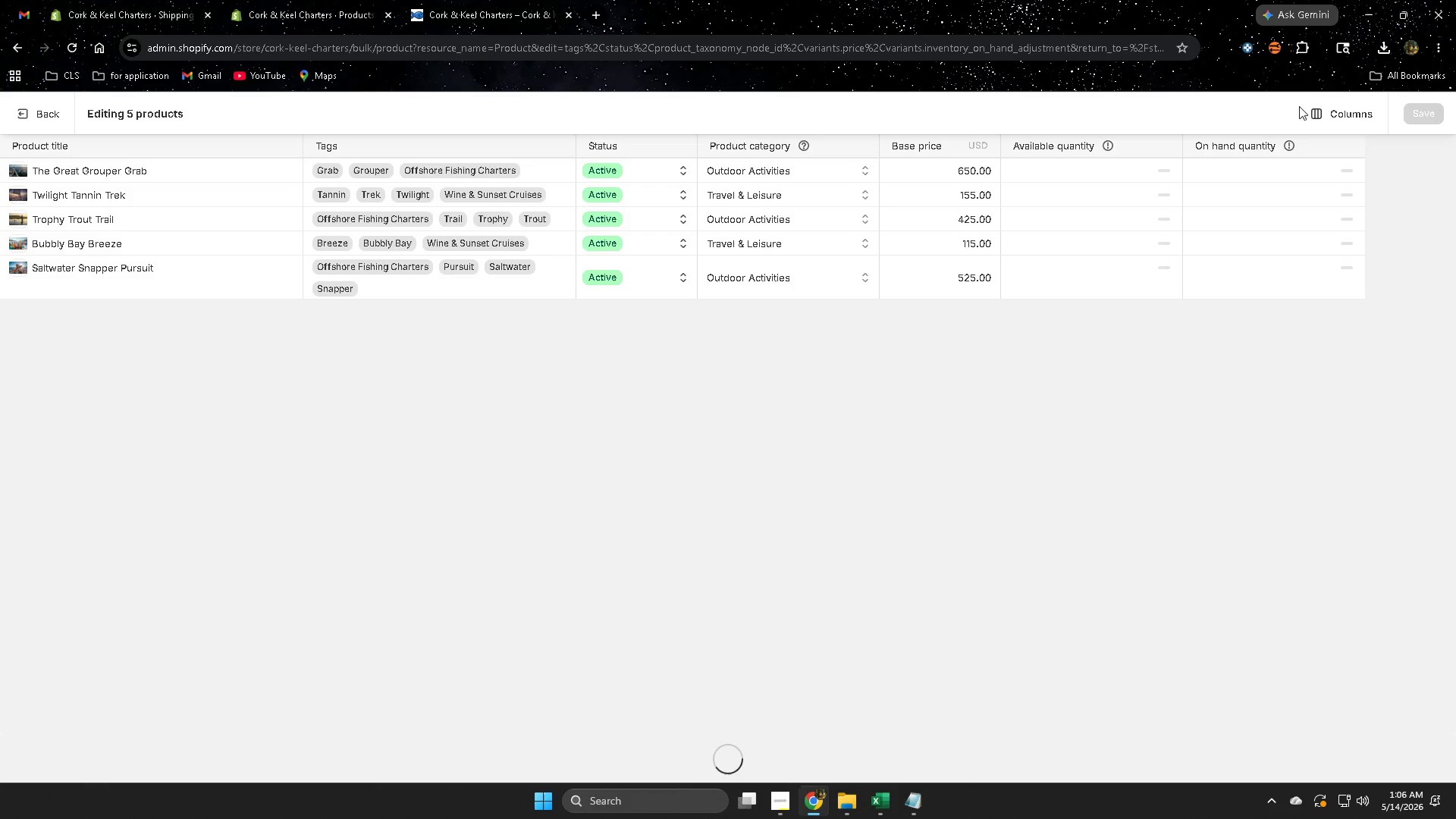 
left_click([1344, 115])
 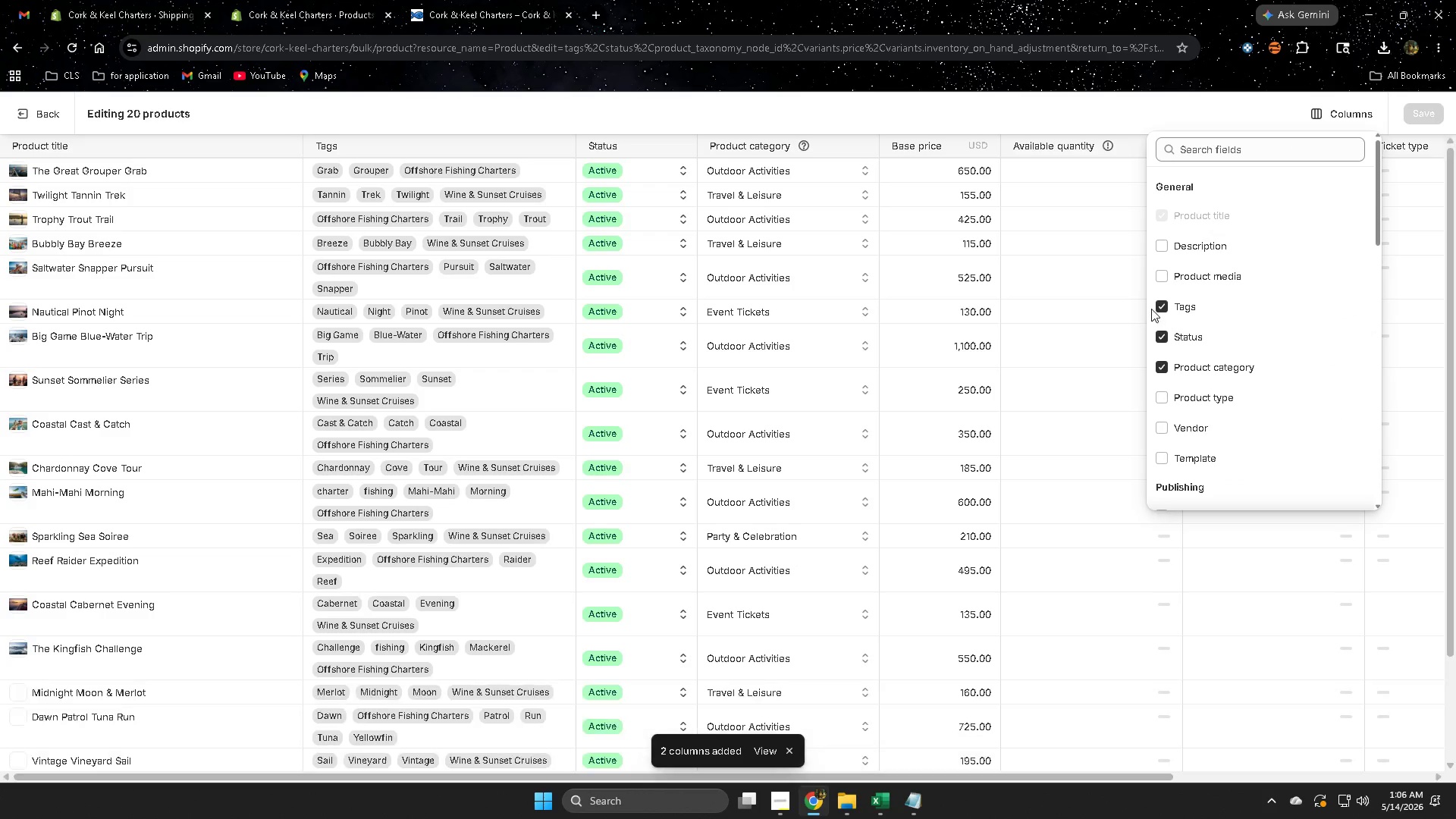 
left_click([1161, 309])
 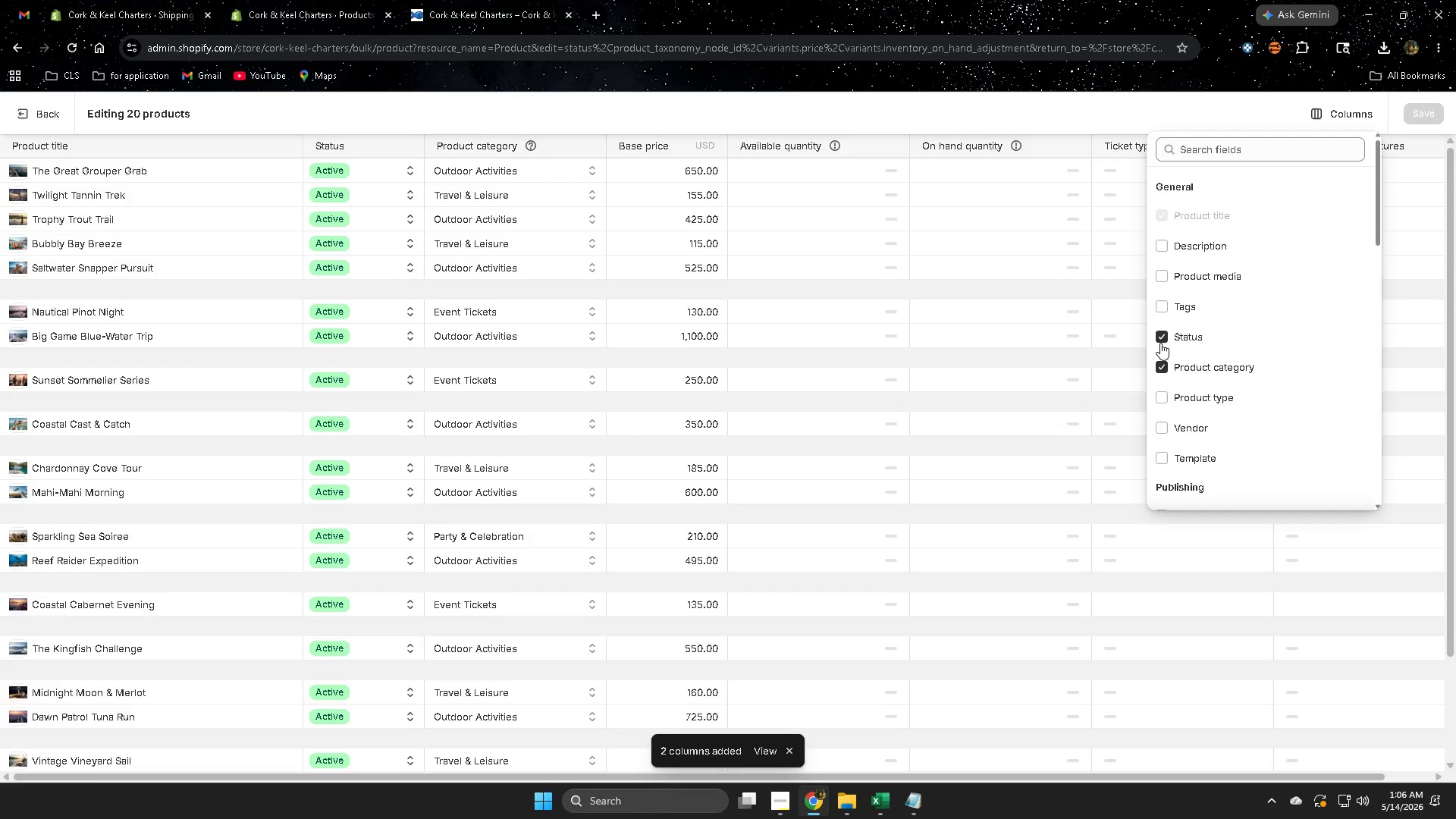 
left_click([1160, 340])
 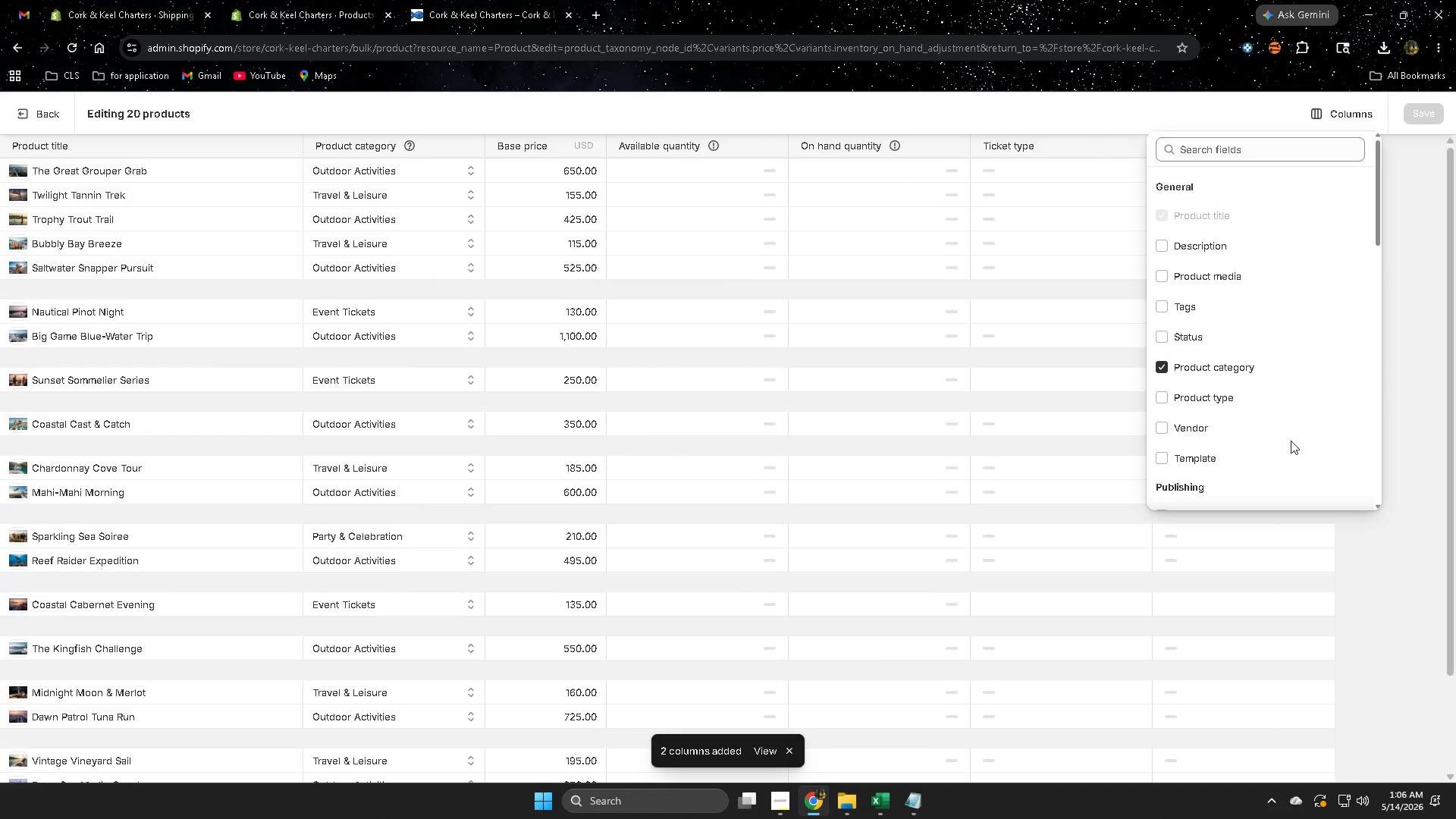 
scroll: coordinate [1266, 443], scroll_direction: down, amount: 4.0
 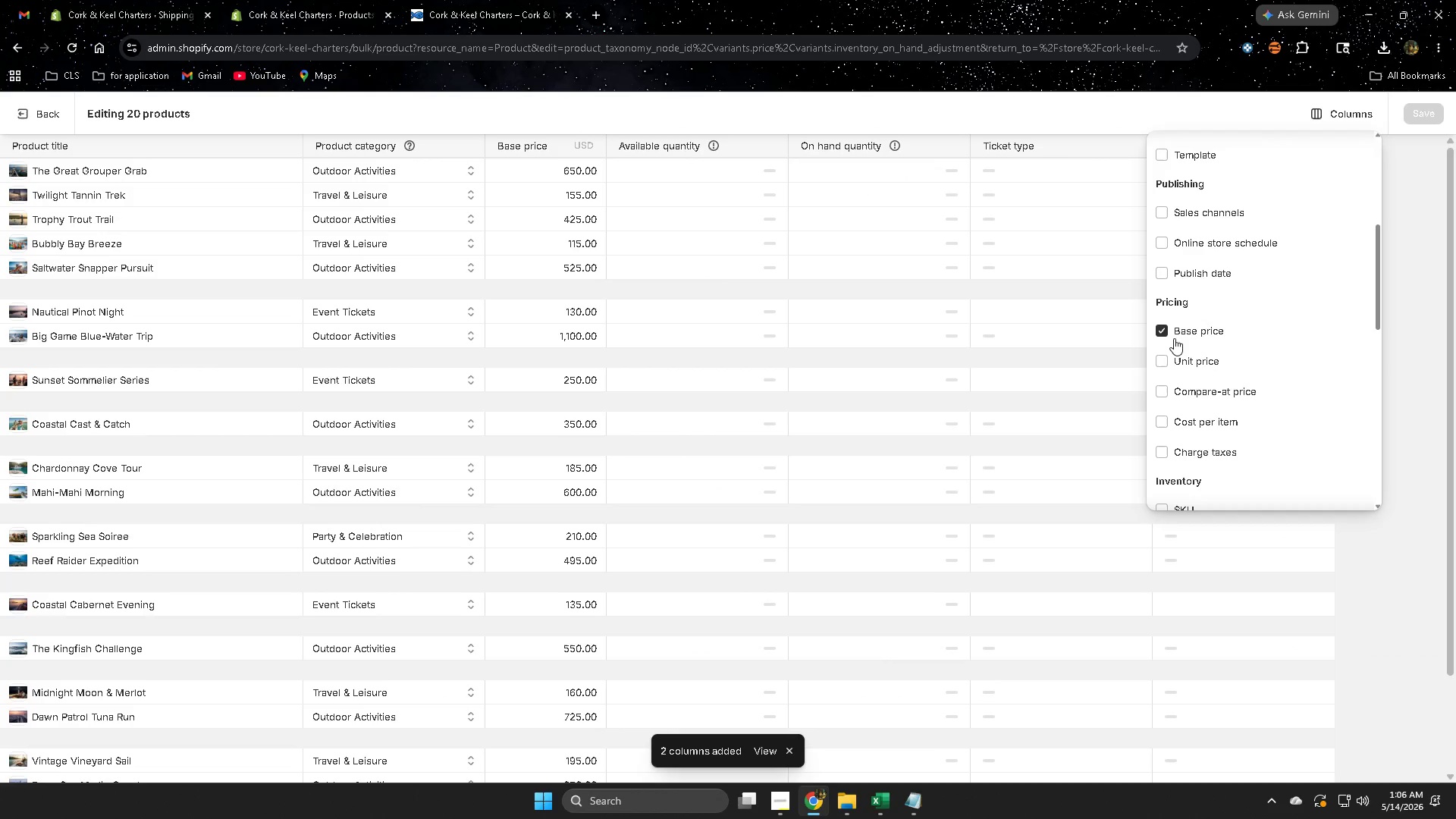 
left_click([1165, 333])
 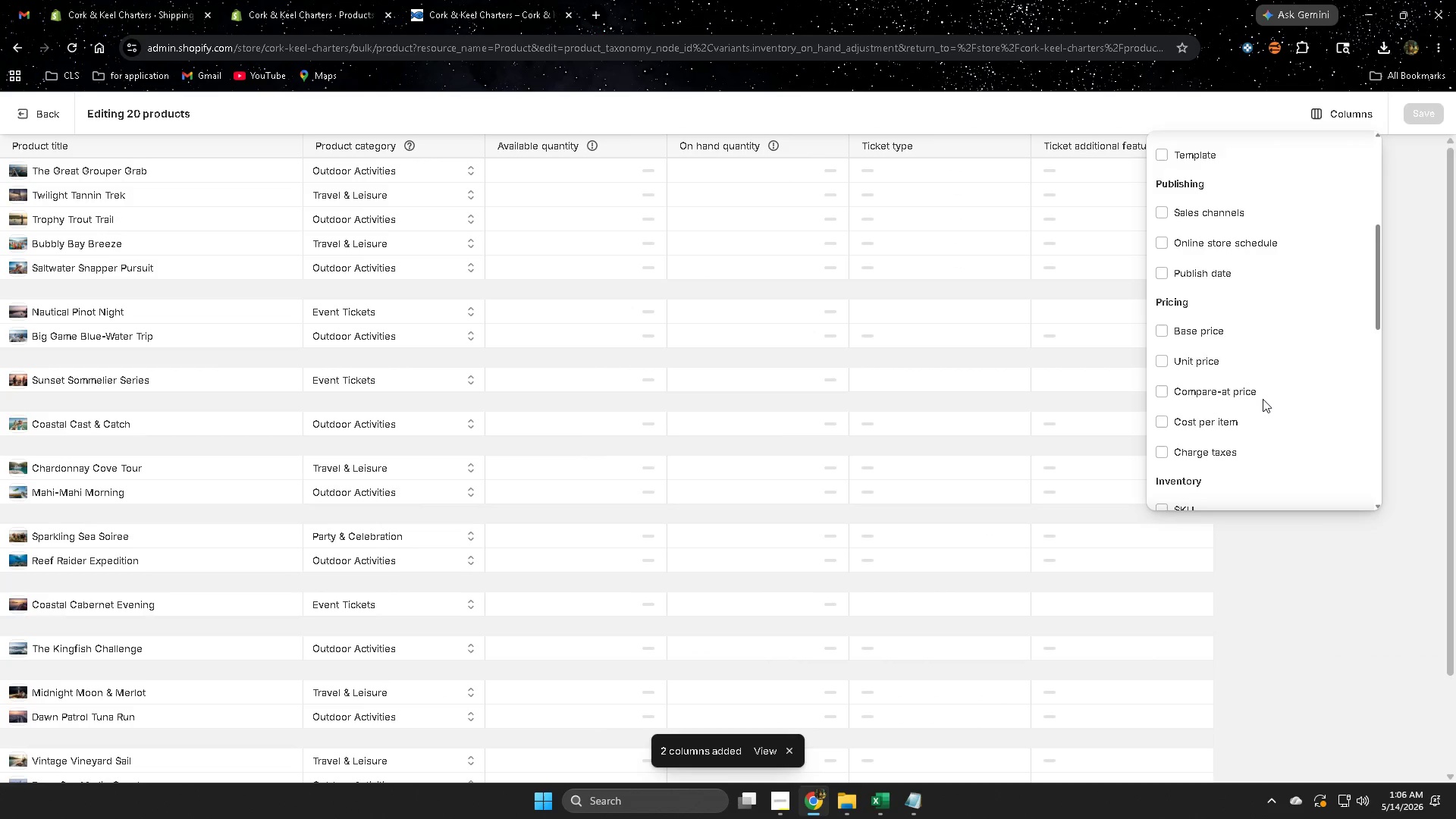 
scroll: coordinate [1263, 399], scroll_direction: down, amount: 4.0
 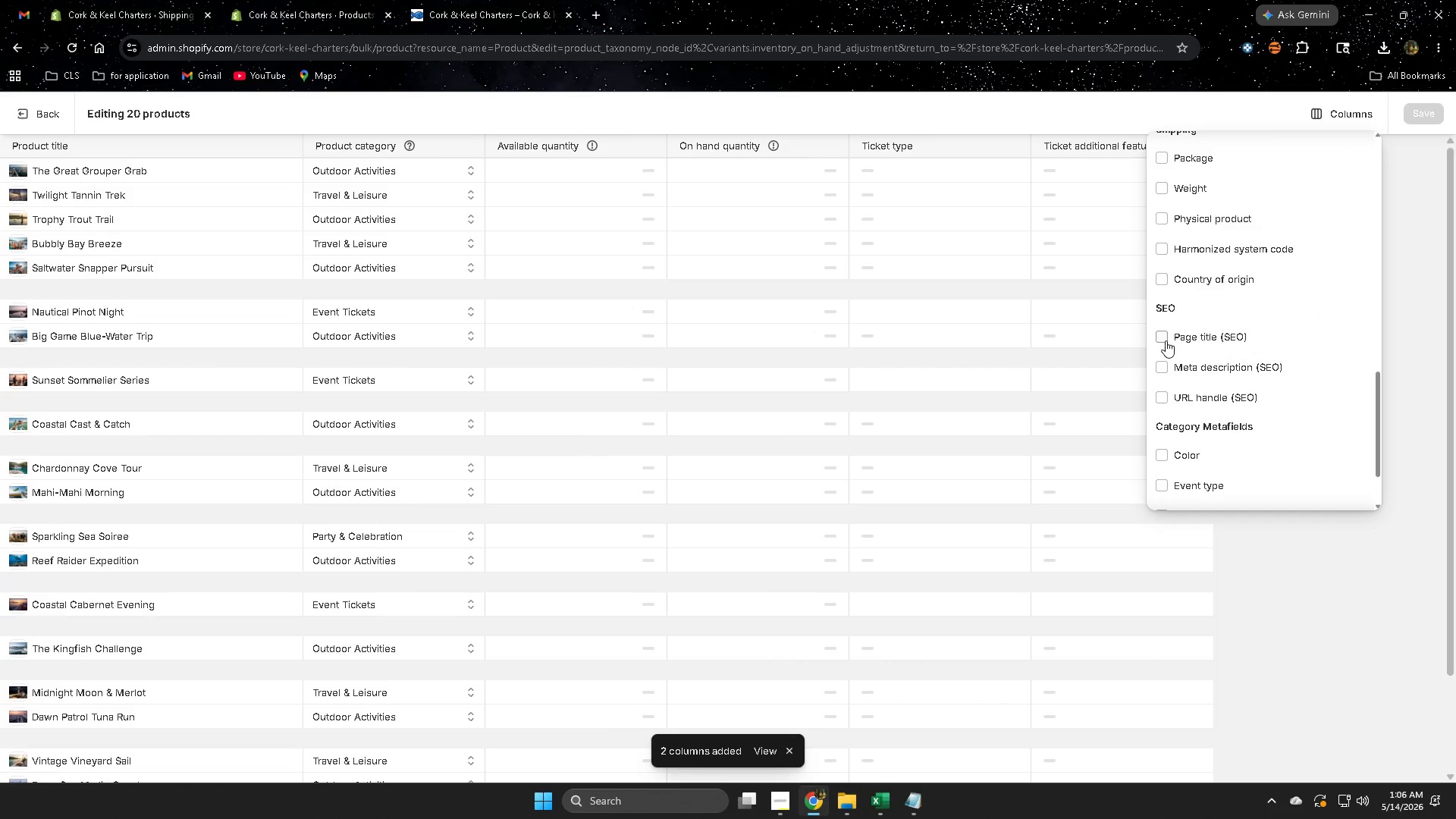 
left_click([1163, 367])
 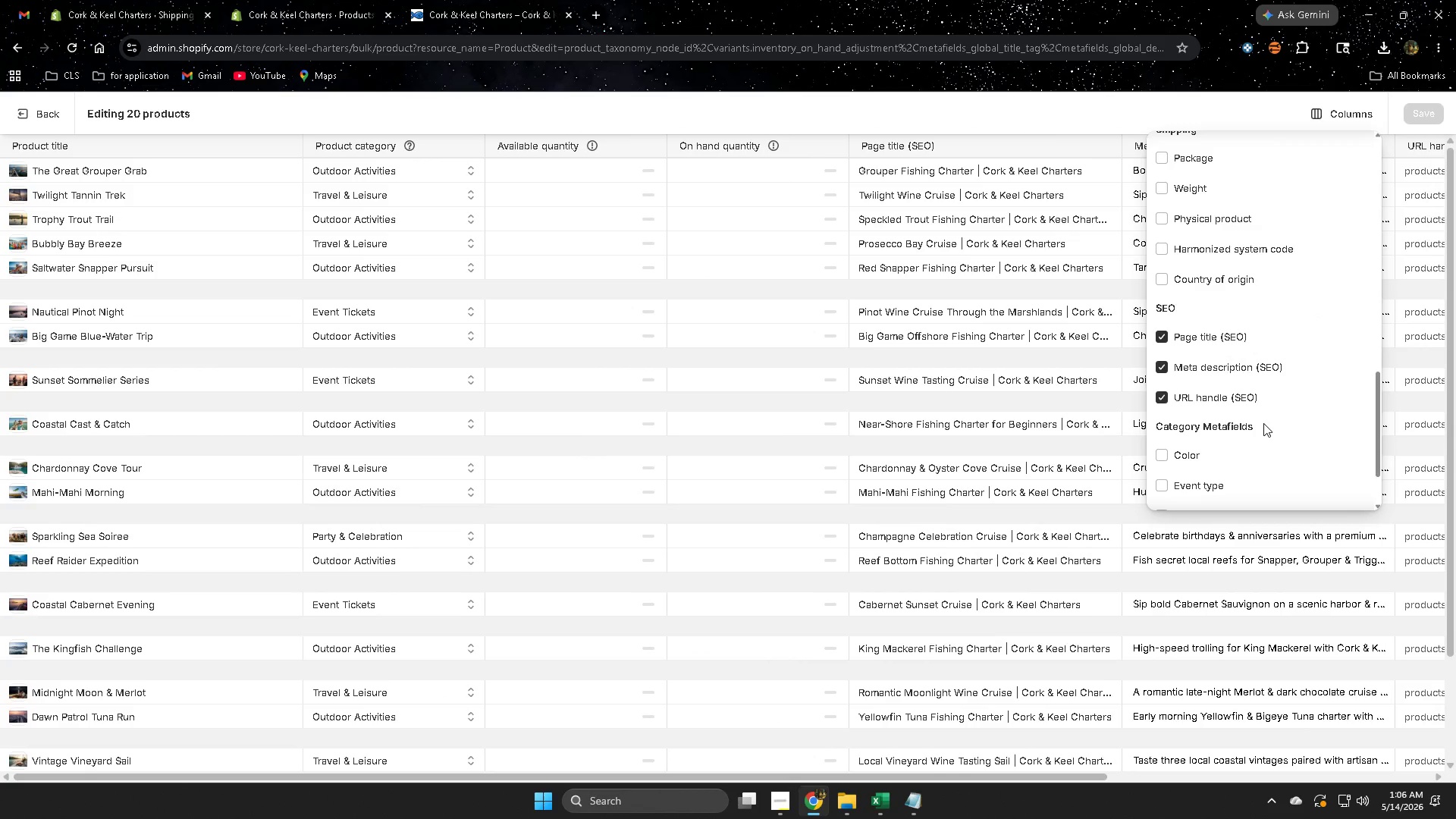 
scroll: coordinate [1263, 423], scroll_direction: down, amount: 3.0
 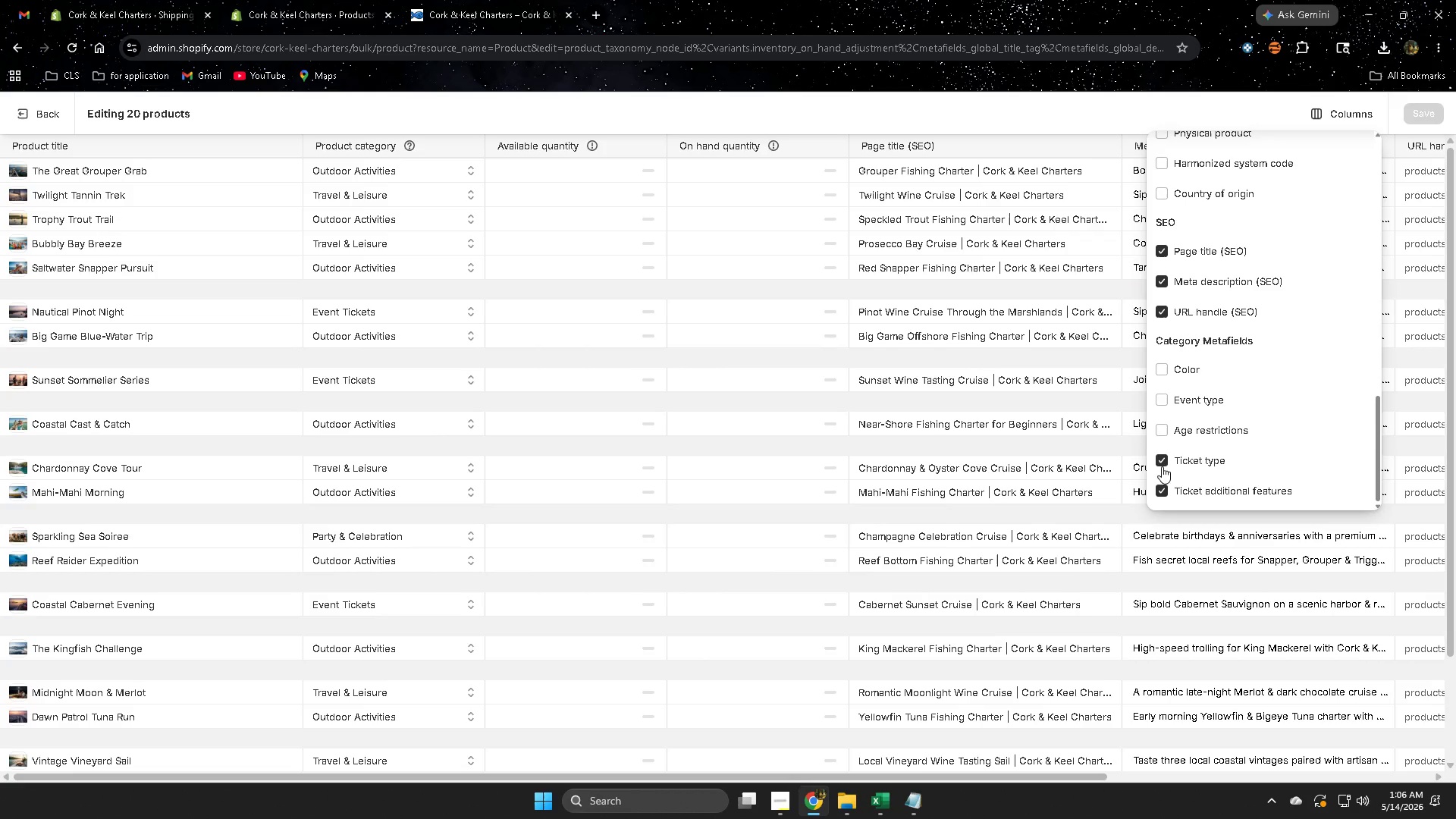 
left_click([1162, 465])
 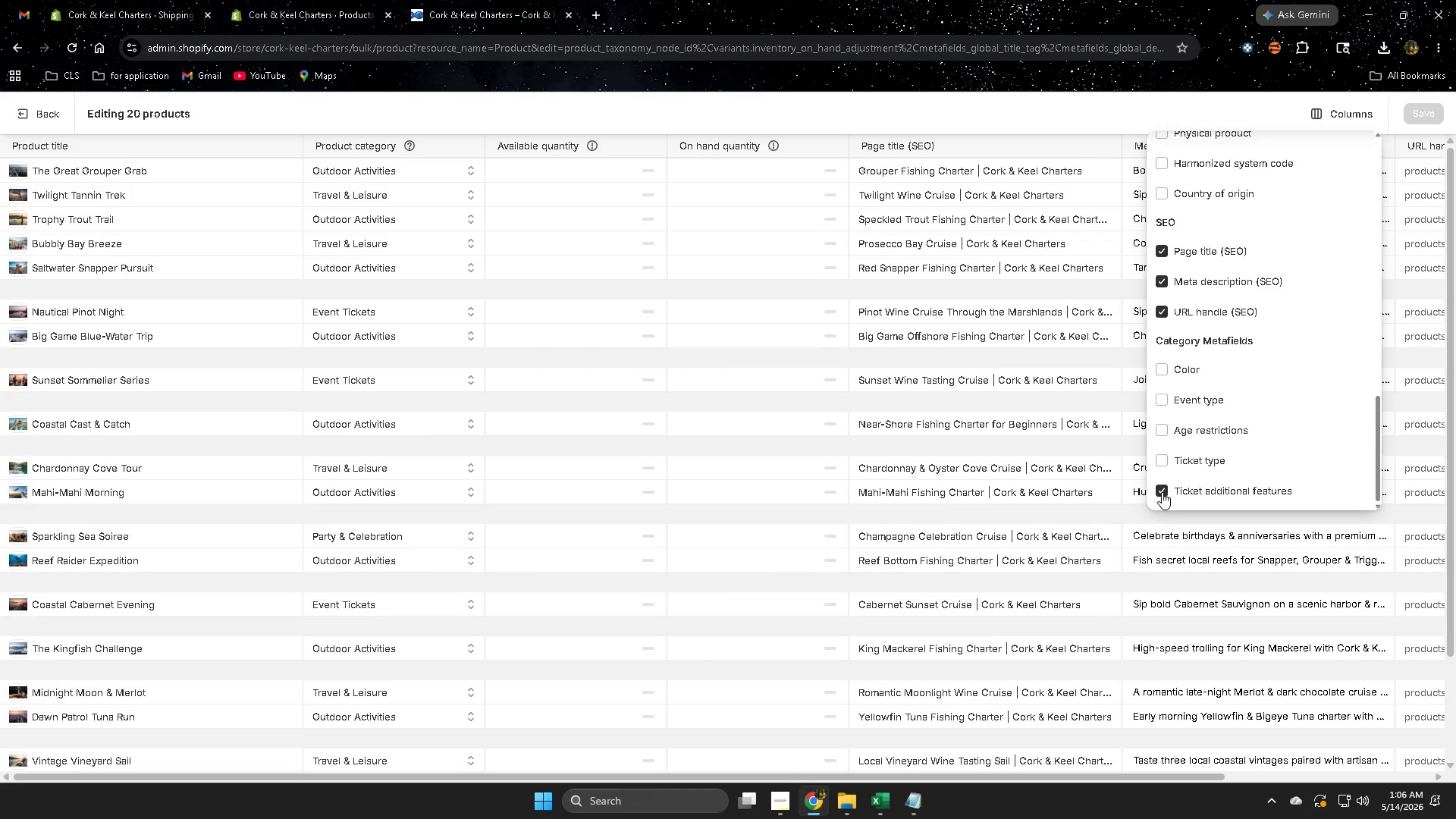 
left_click([1162, 492])
 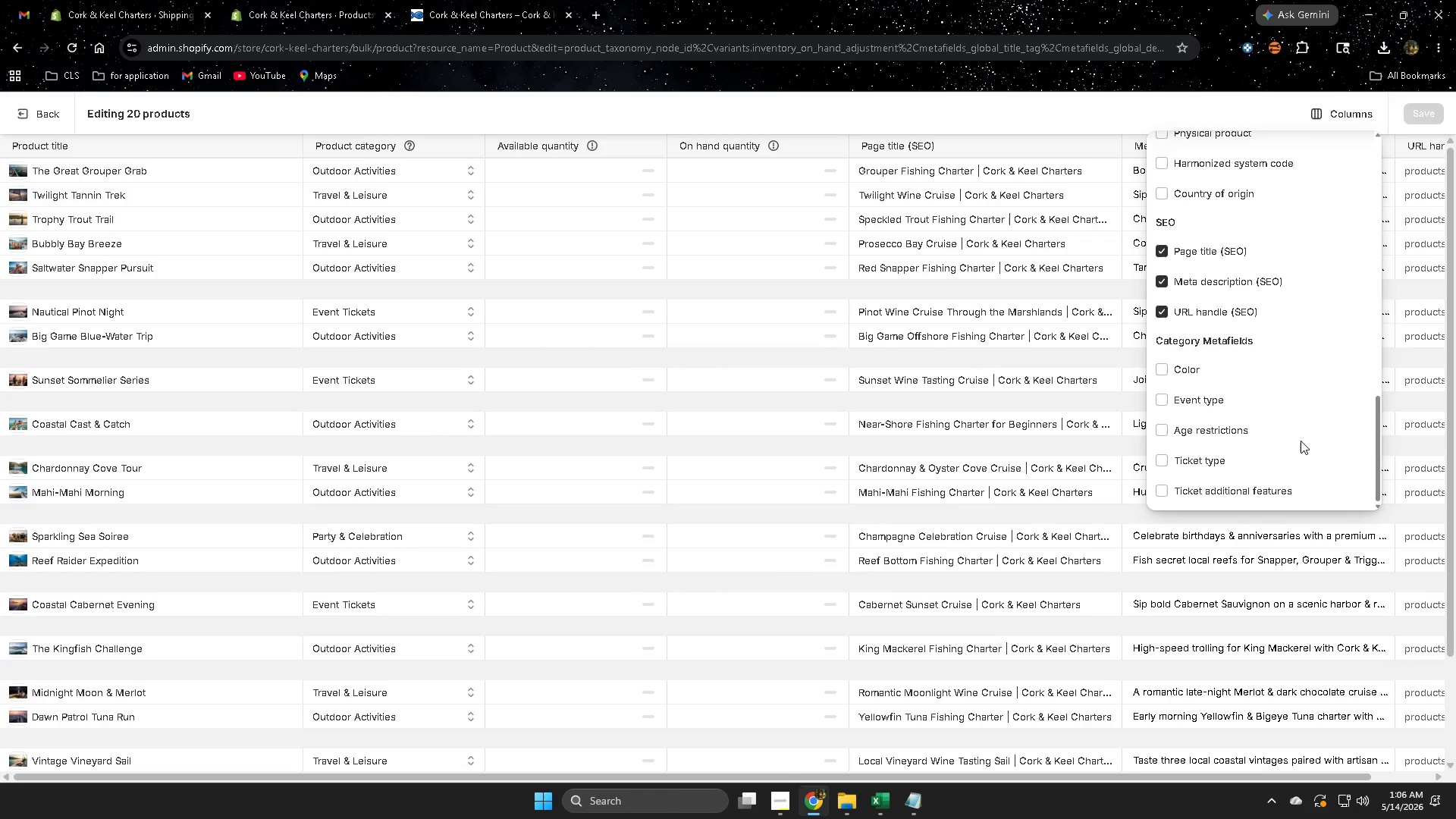 
scroll: coordinate [1301, 438], scroll_direction: up, amount: 4.0
 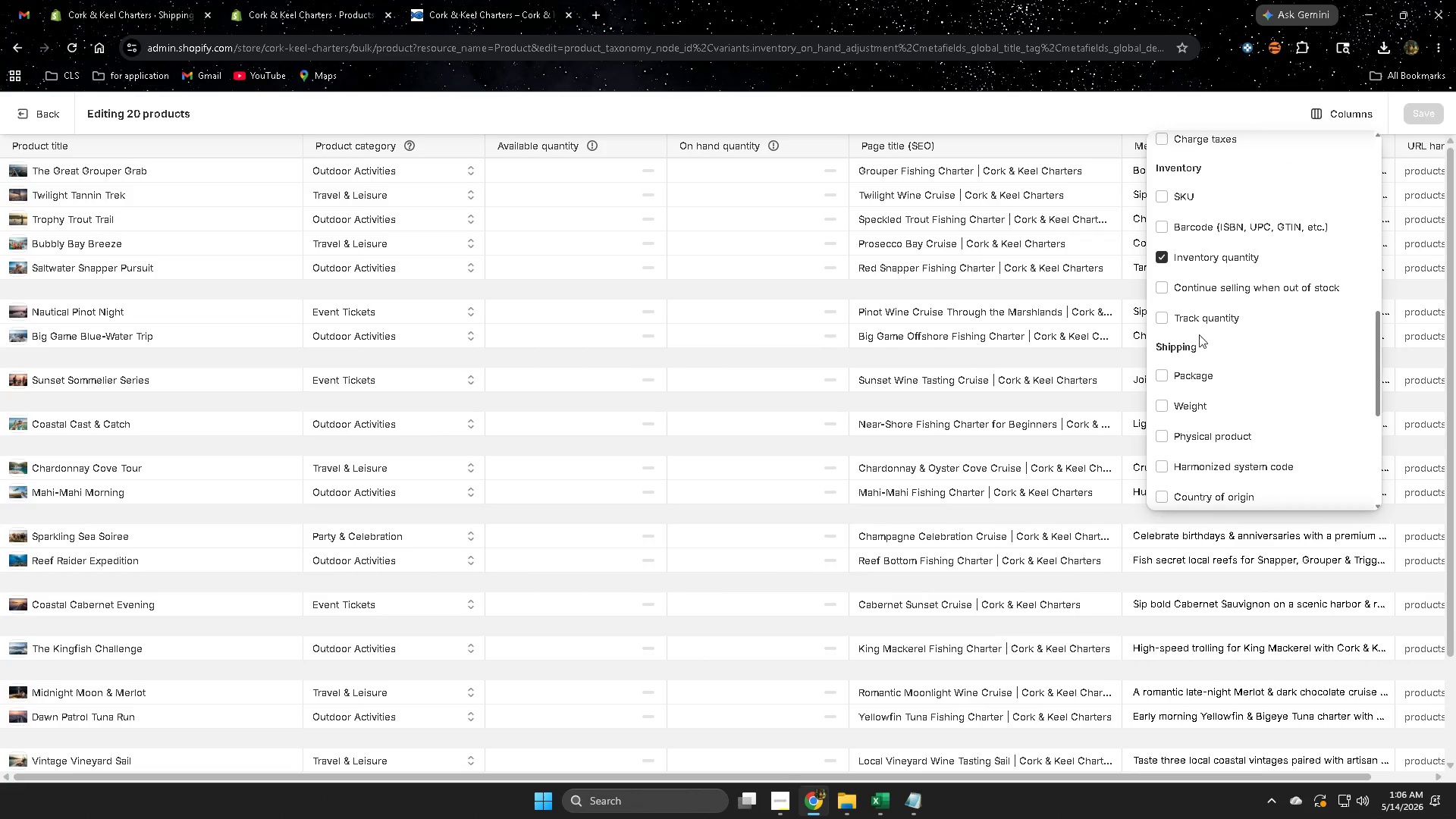 
left_click([1159, 253])
 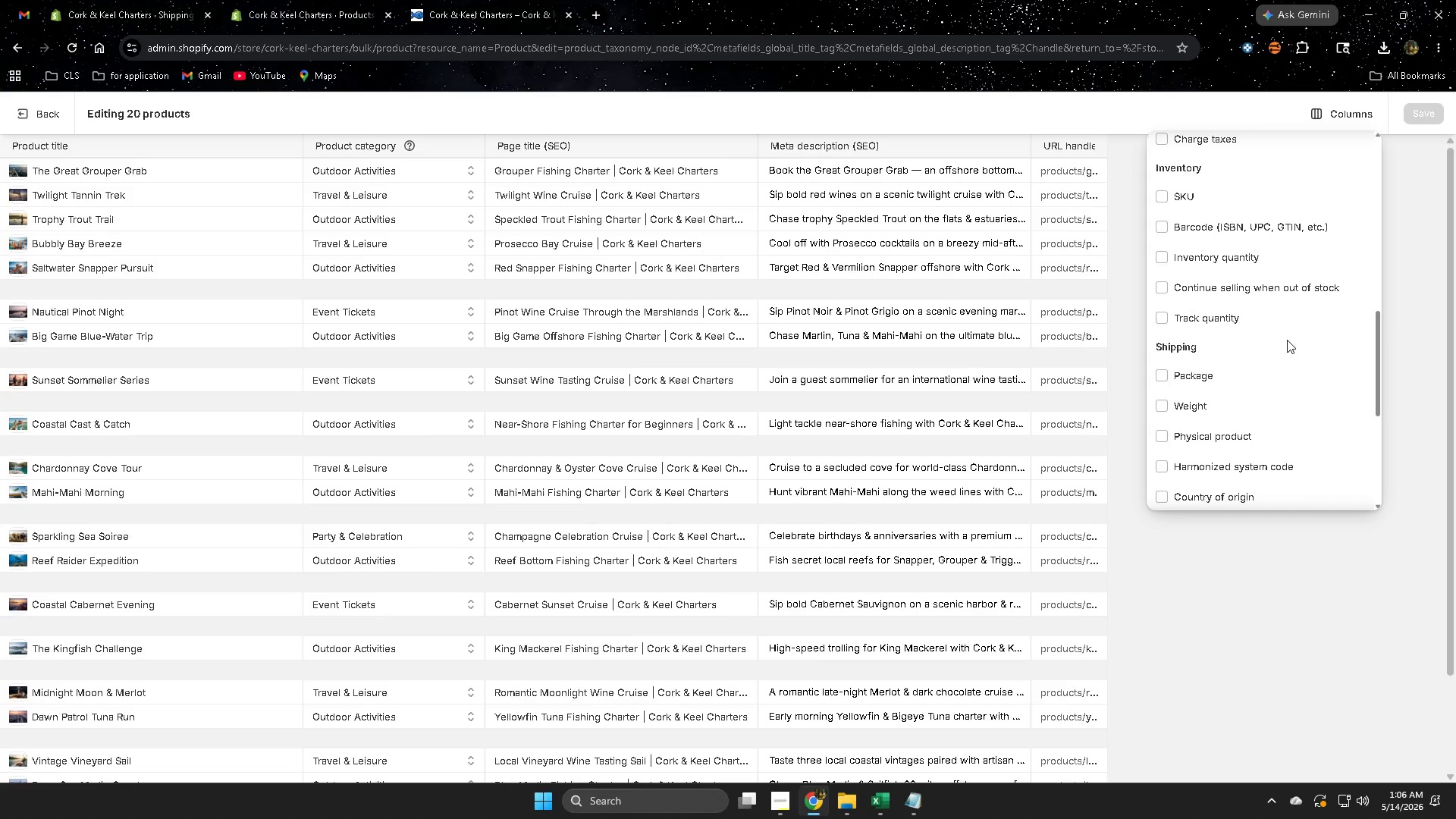 
scroll: coordinate [1287, 340], scroll_direction: up, amount: 4.0
 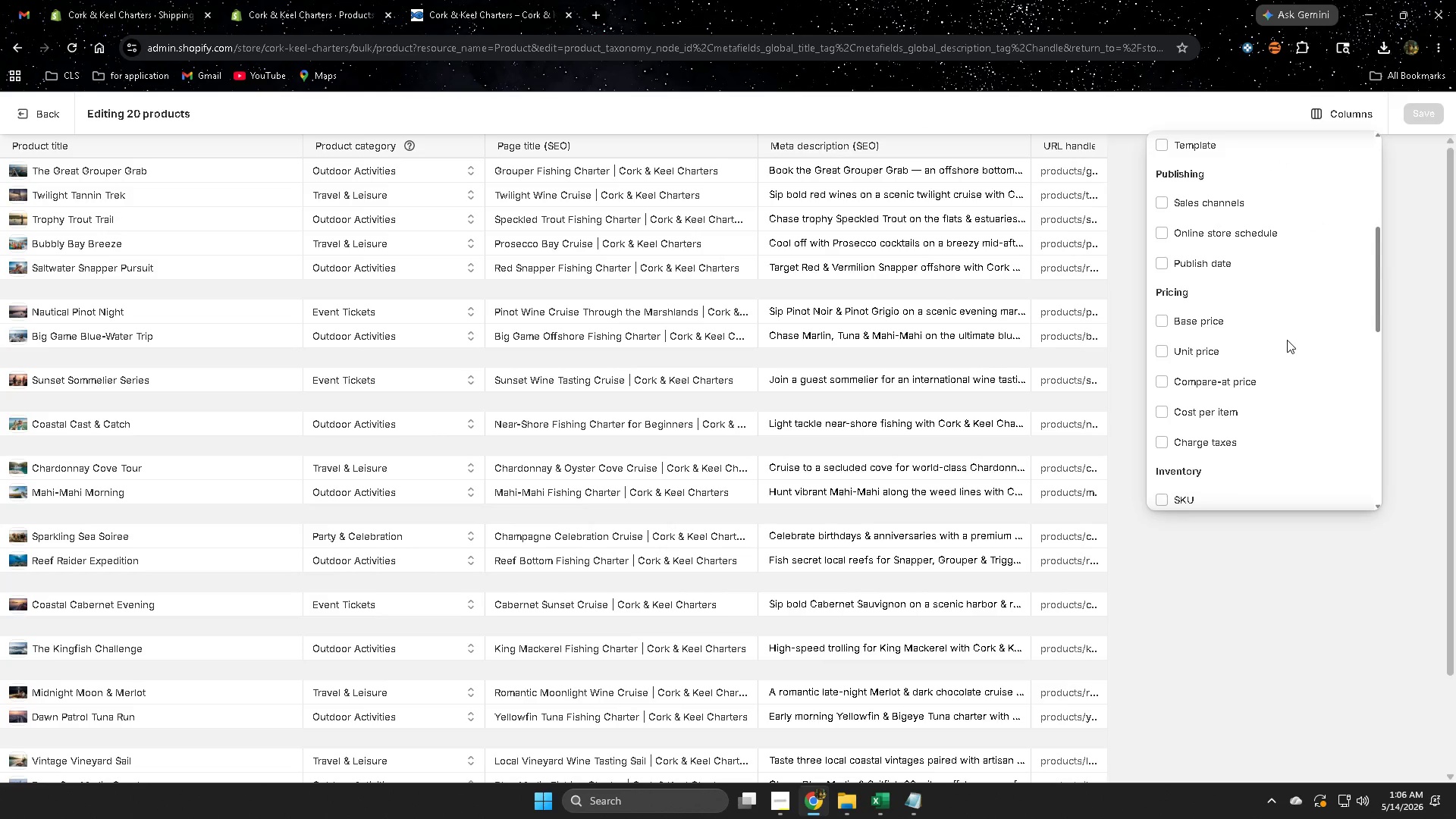 
scroll: coordinate [1287, 340], scroll_direction: down, amount: 4.0
 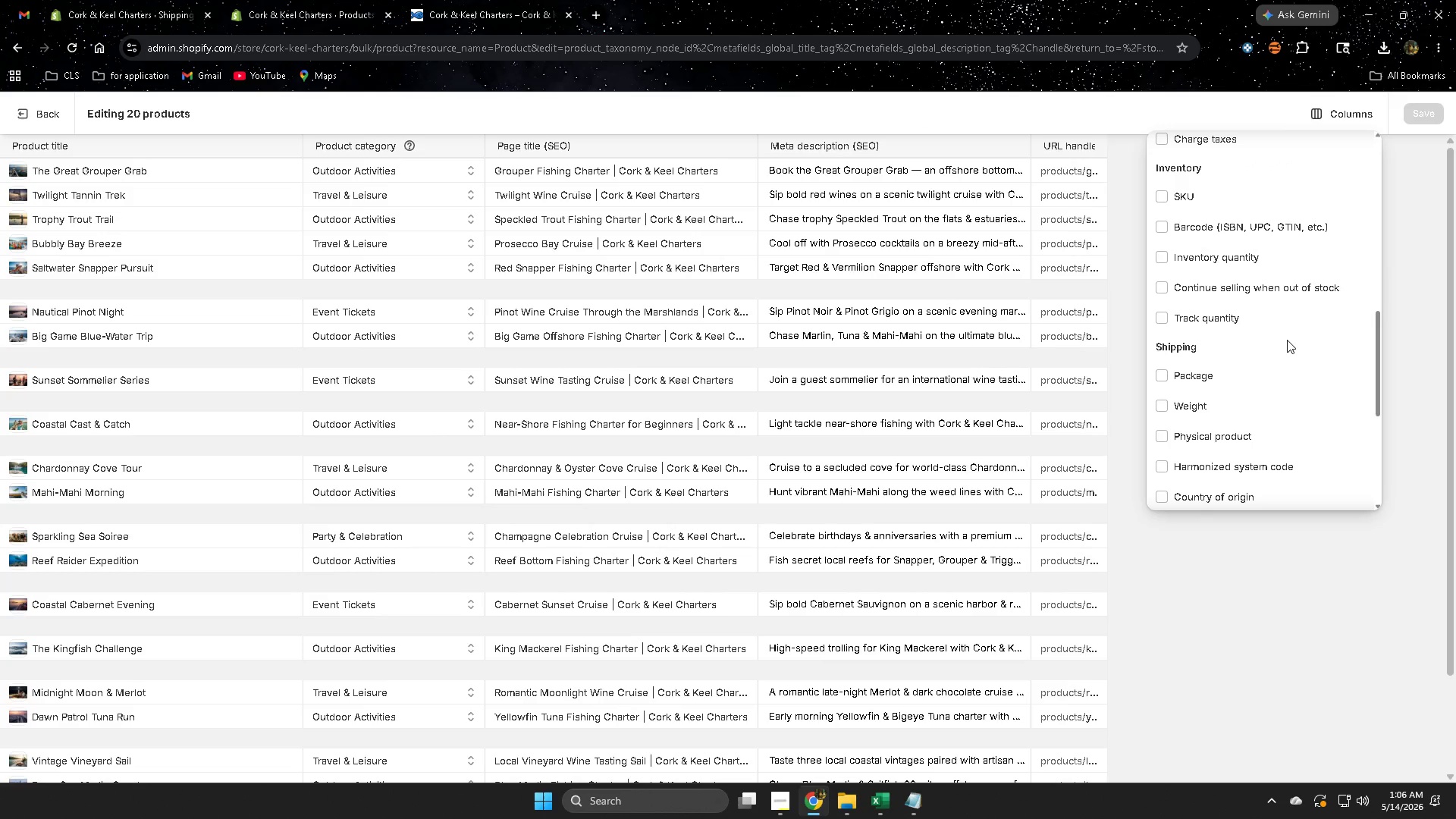 
scroll: coordinate [1287, 339], scroll_direction: up, amount: 12.0
 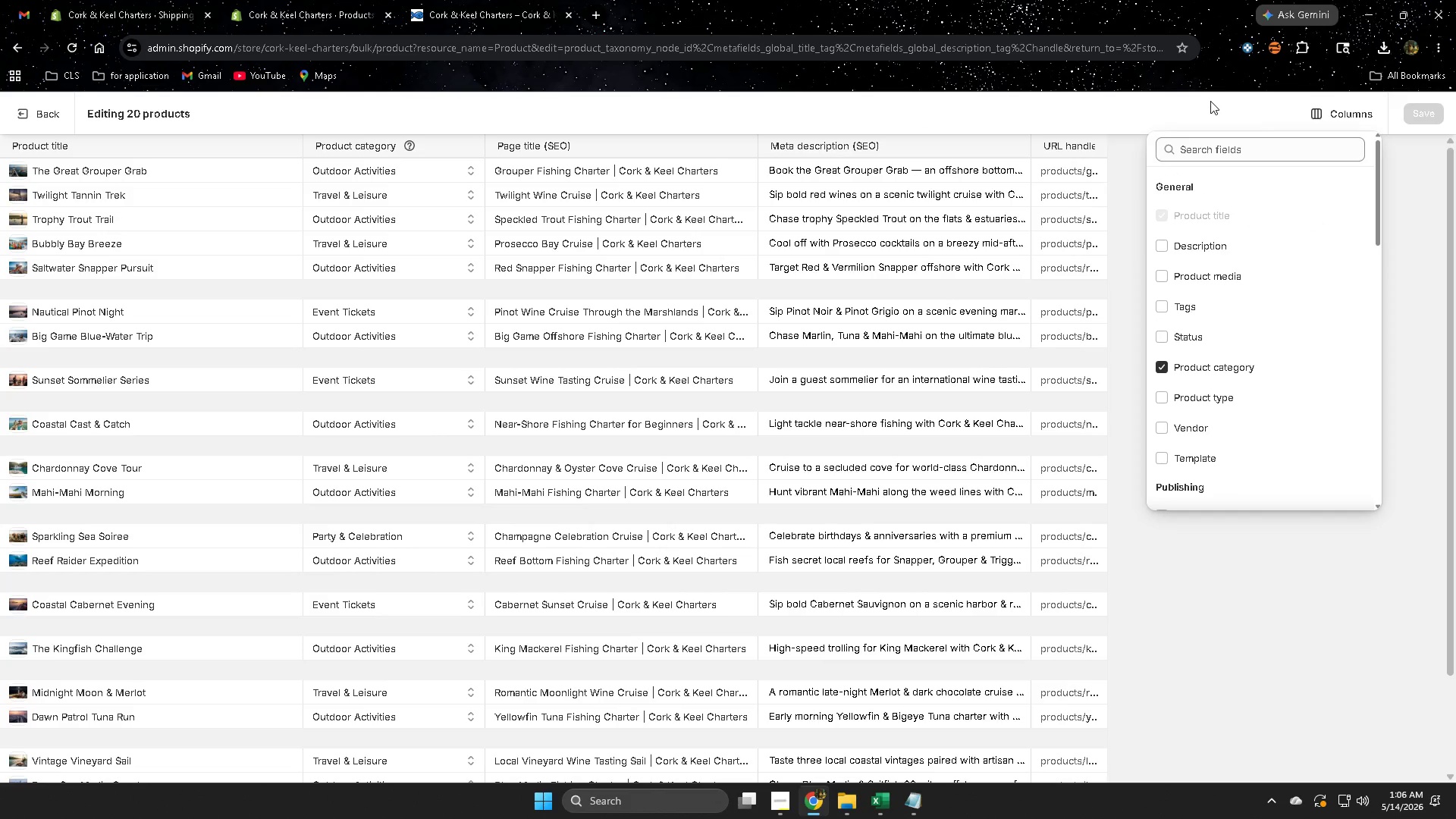 
left_click([1212, 113])
 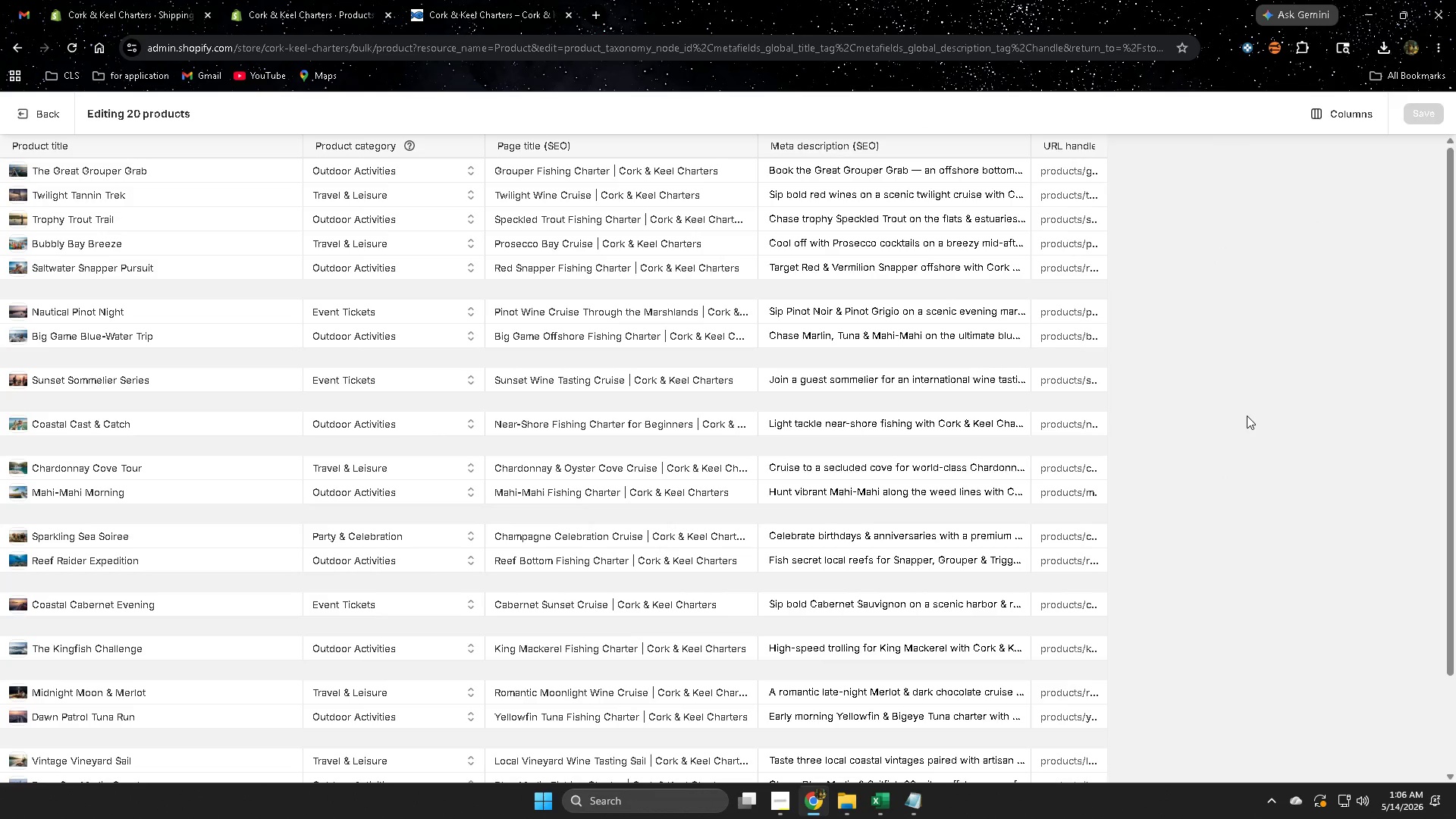 
scroll: coordinate [870, 347], scroll_direction: none, amount: 0.0
 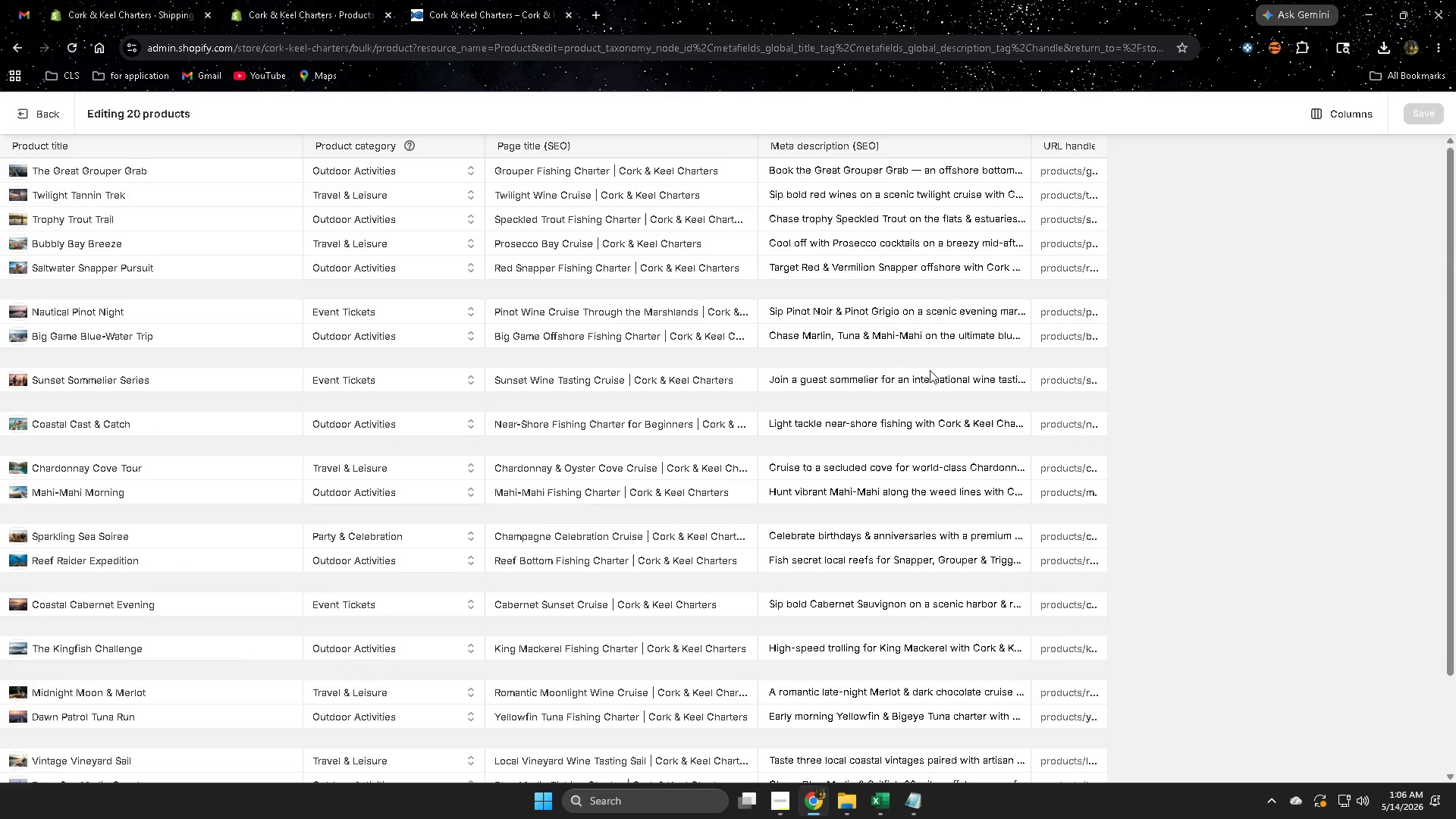 
scroll: coordinate [931, 371], scroll_direction: up, amount: 3.0
 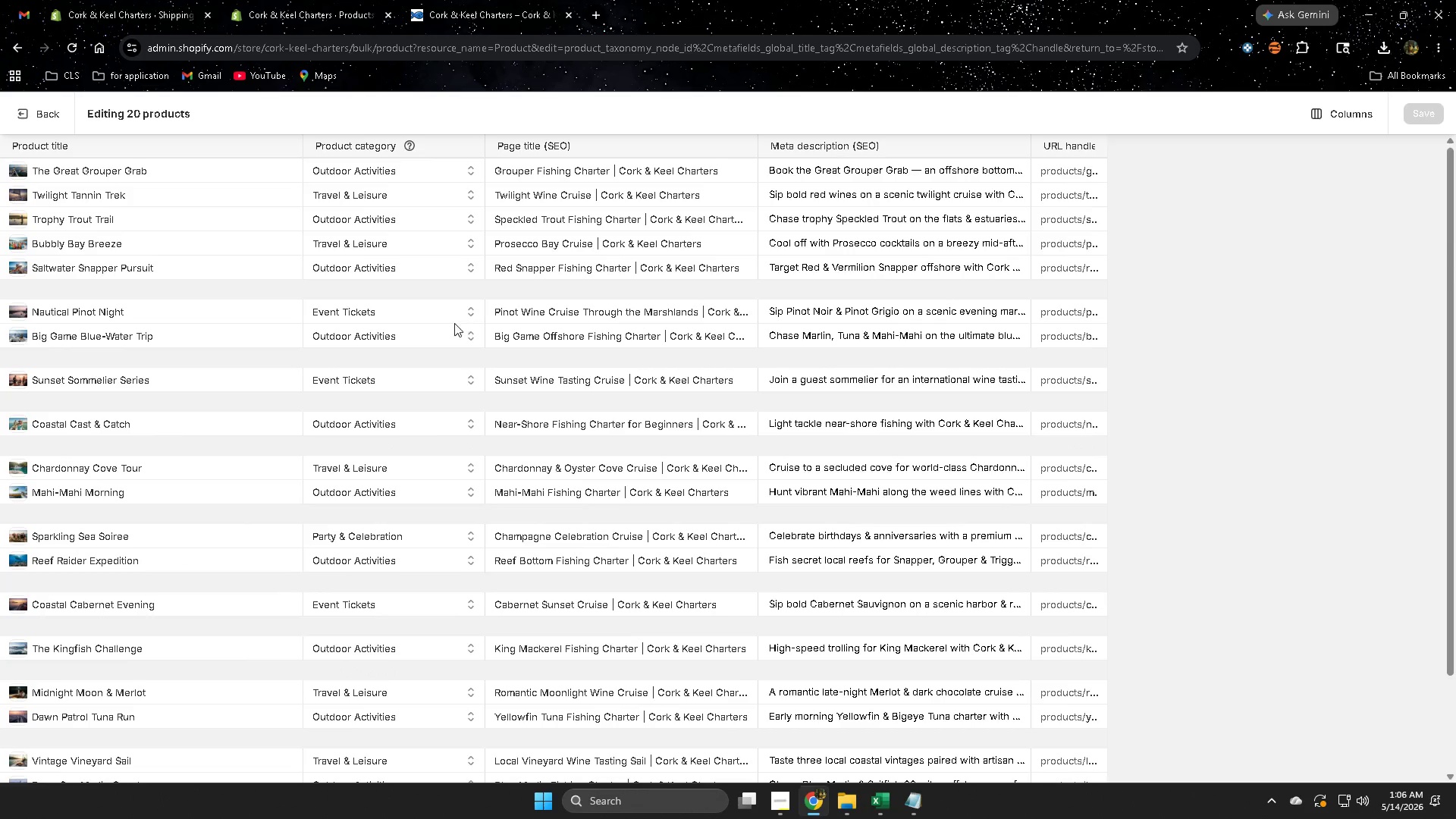 
scroll: coordinate [434, 326], scroll_direction: none, amount: 0.0
 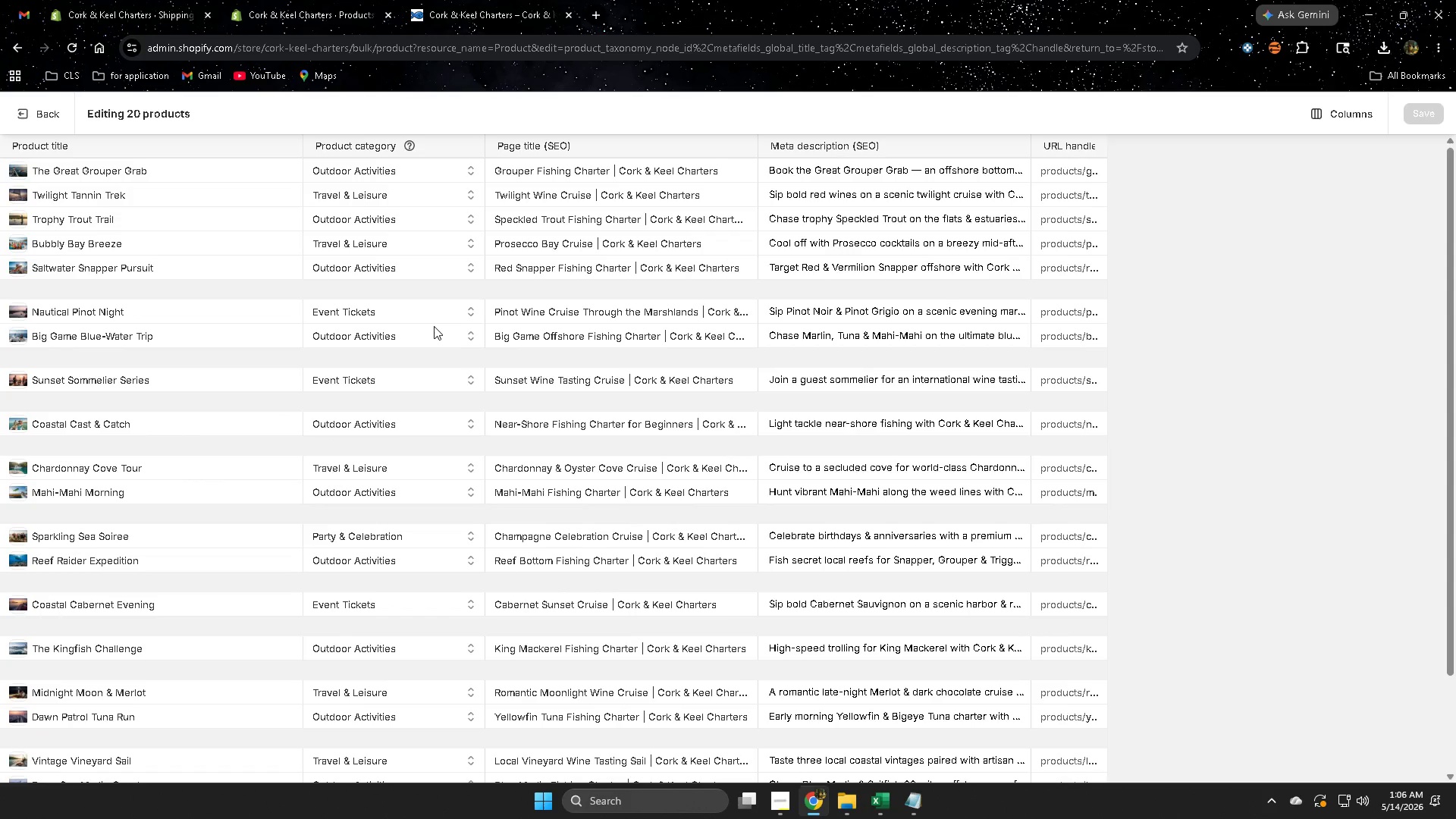 
scroll: coordinate [434, 326], scroll_direction: up, amount: 2.0
 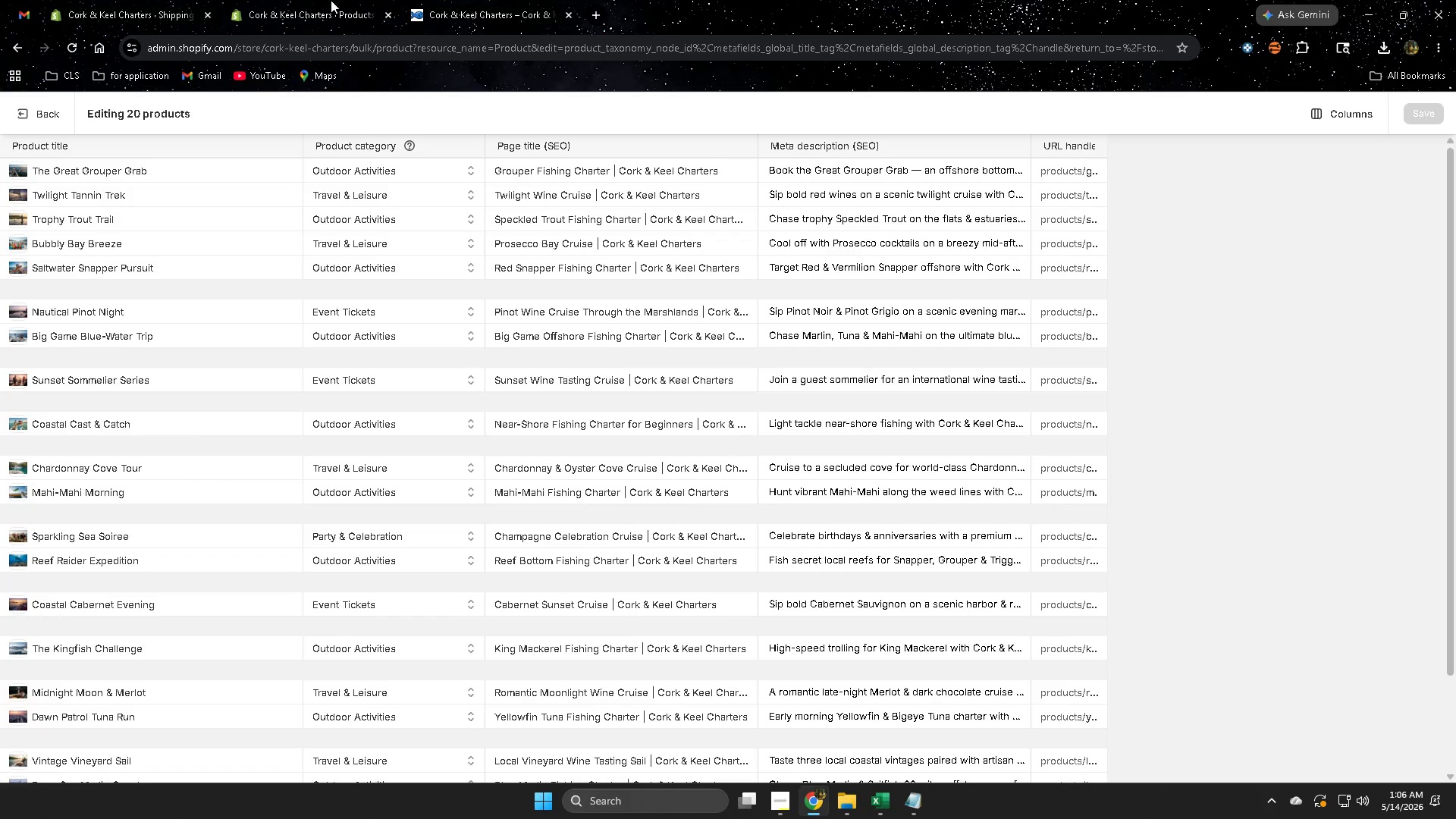 
left_click([295, 21])
 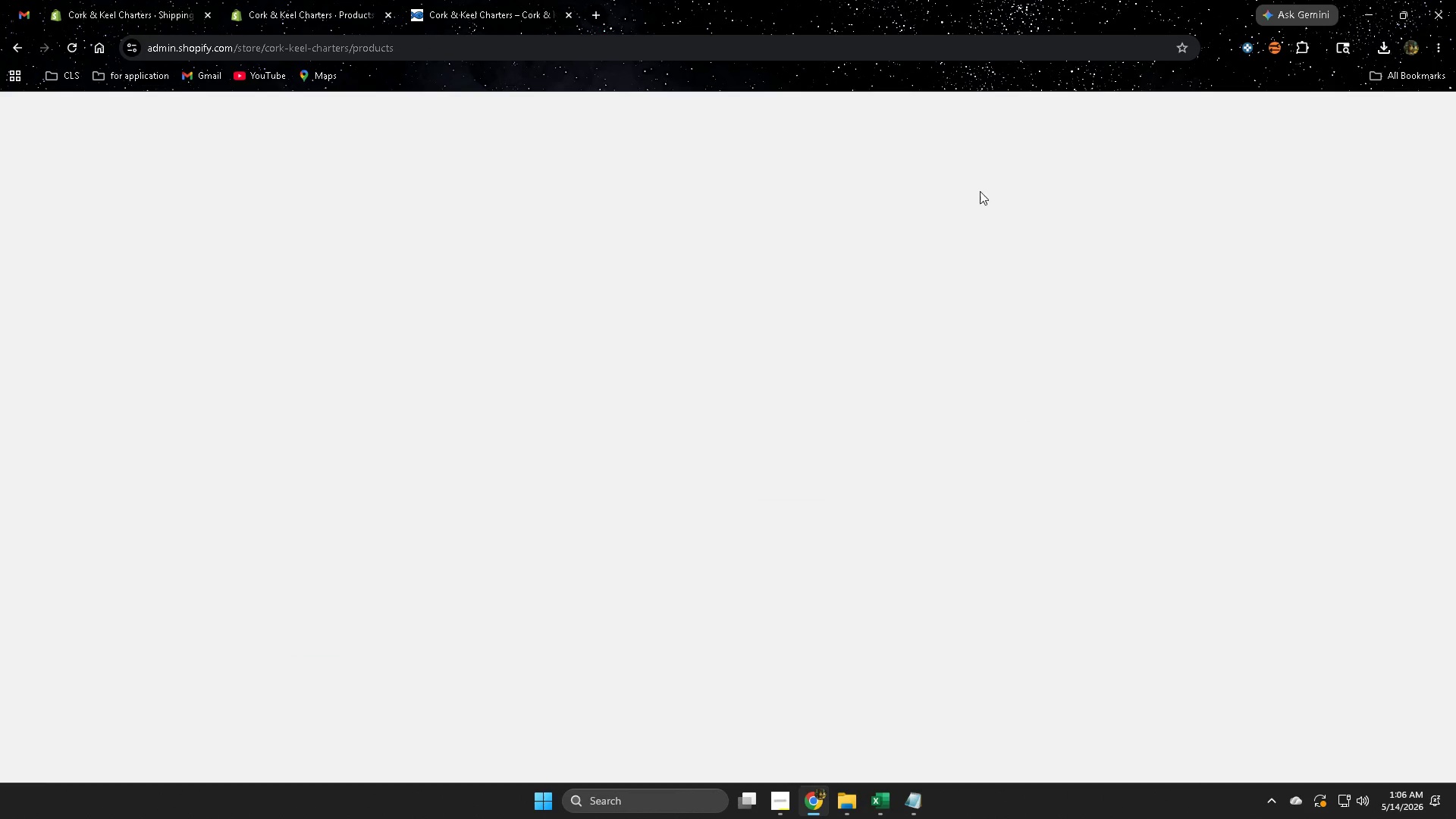 
left_click([1203, 157])
 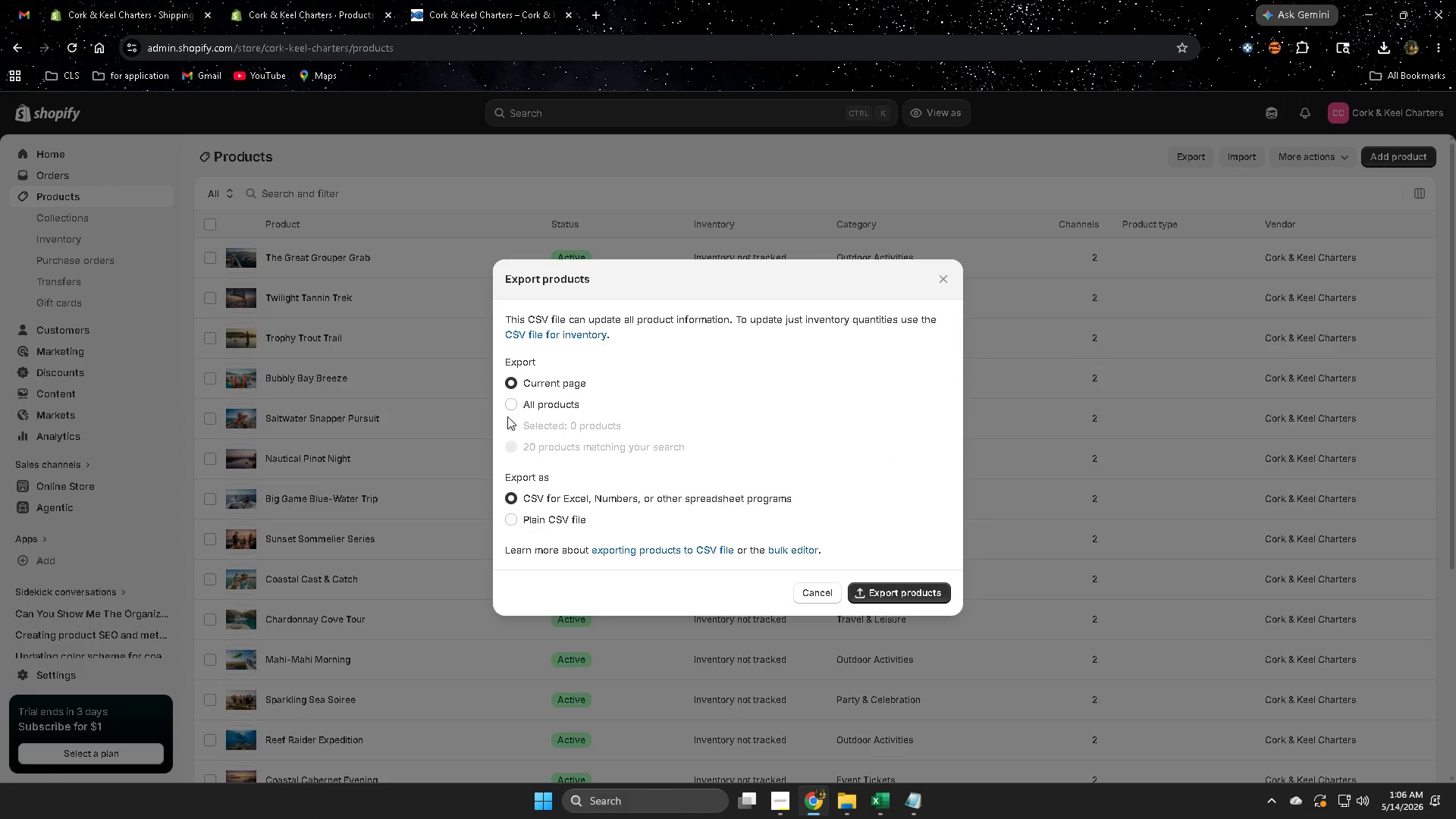 
left_click([516, 406])
 